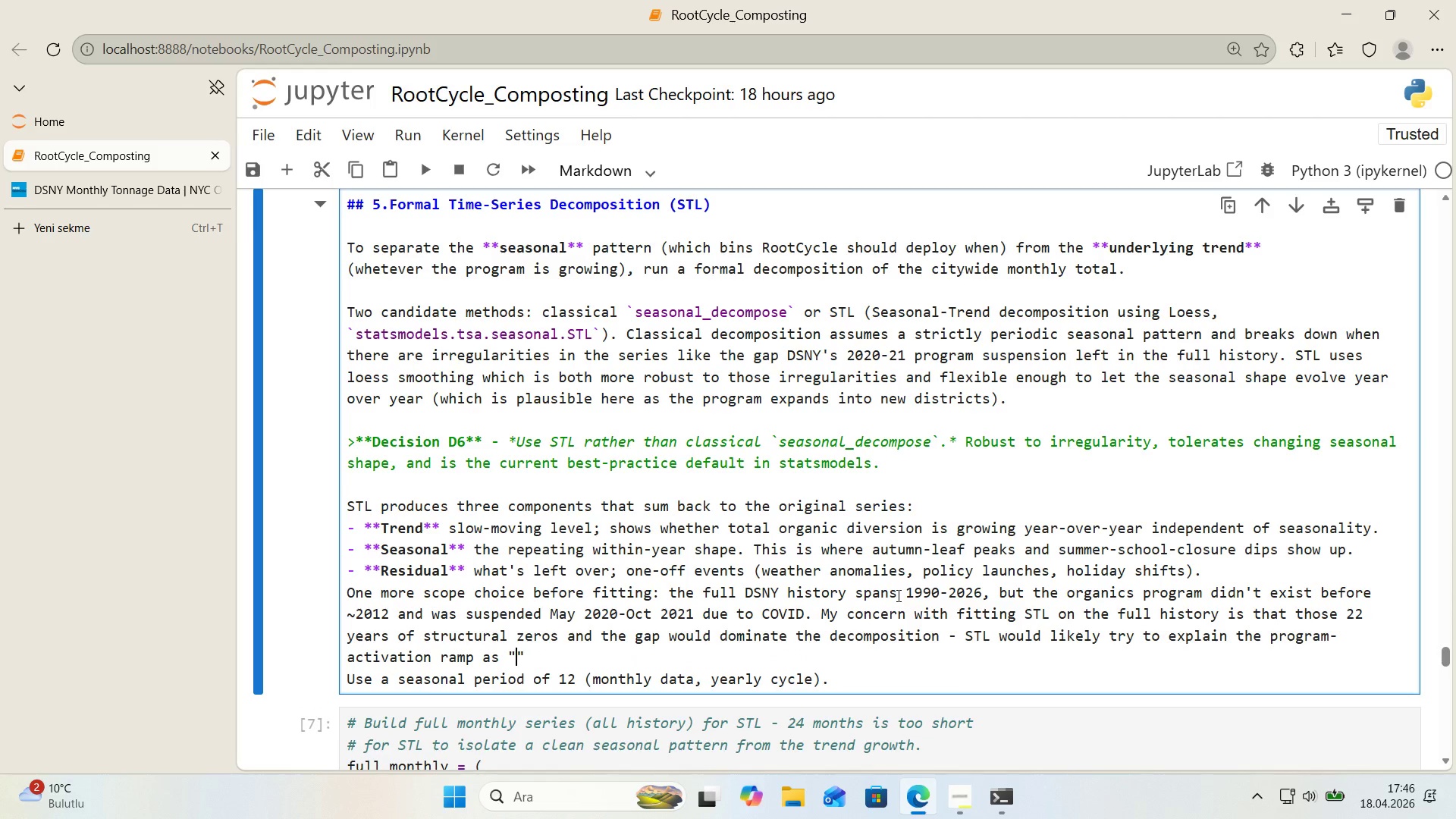 
key(ArrowLeft)
 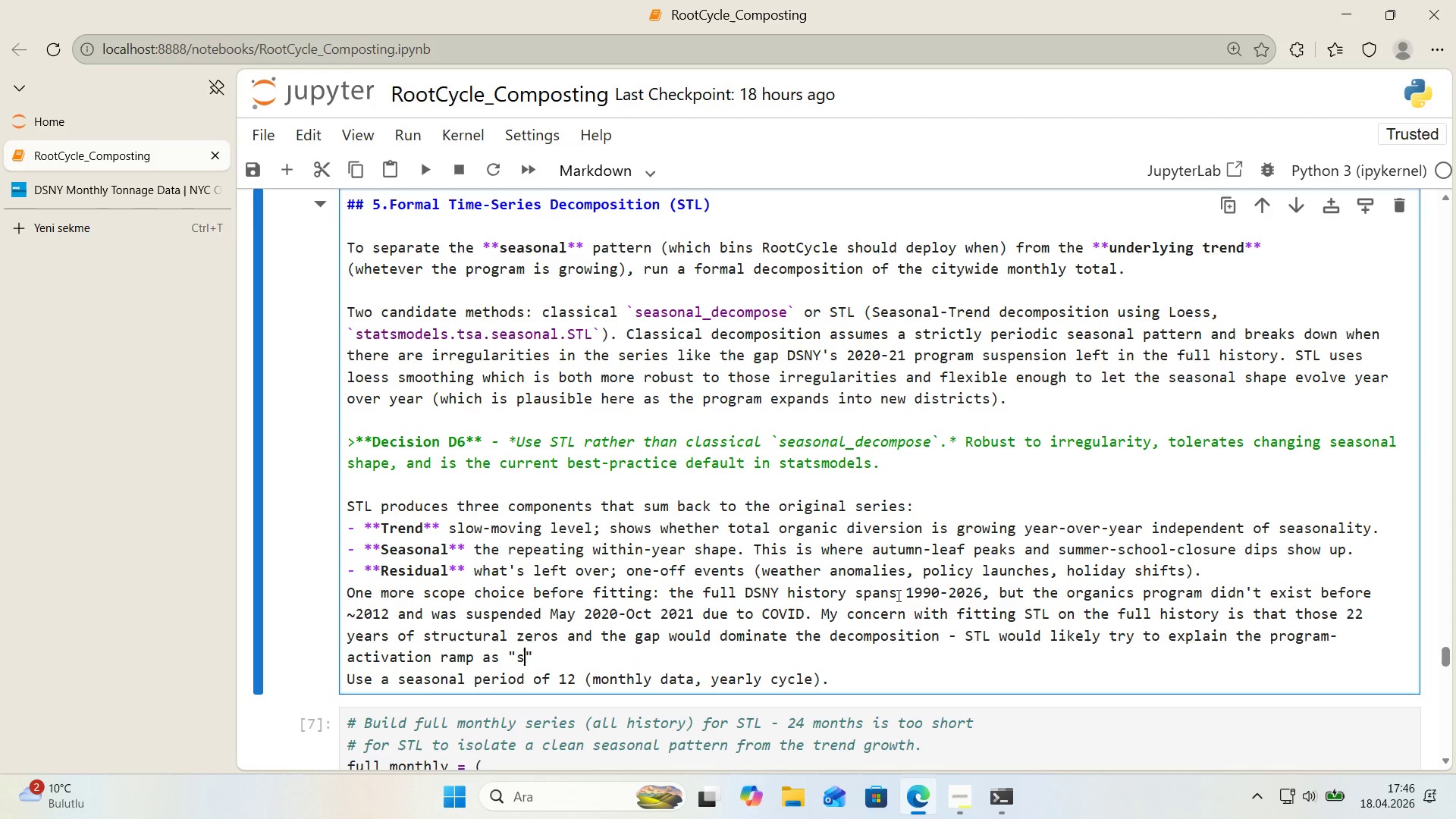 
type(seasonal)
 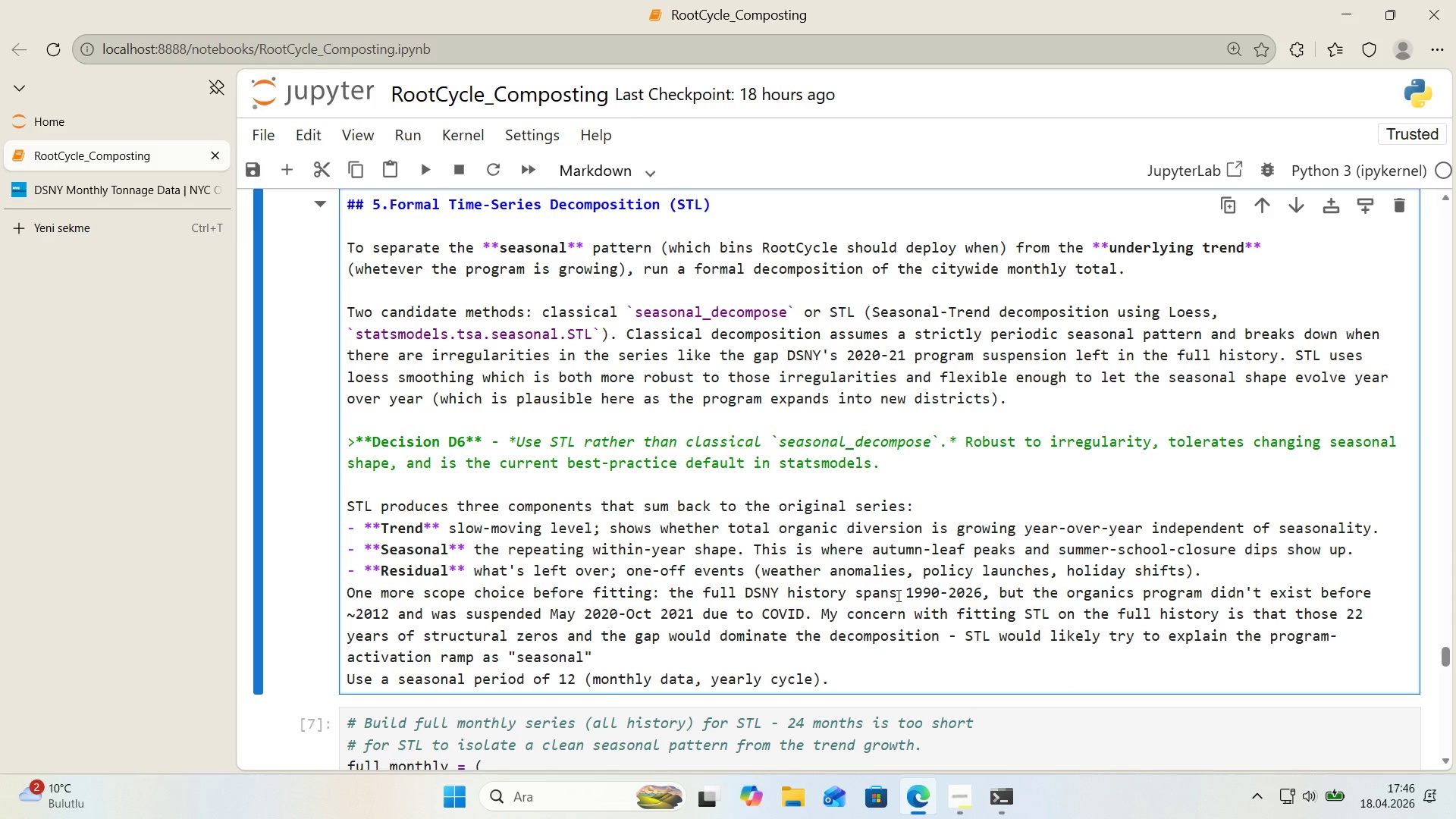 
key(ArrowRight)
 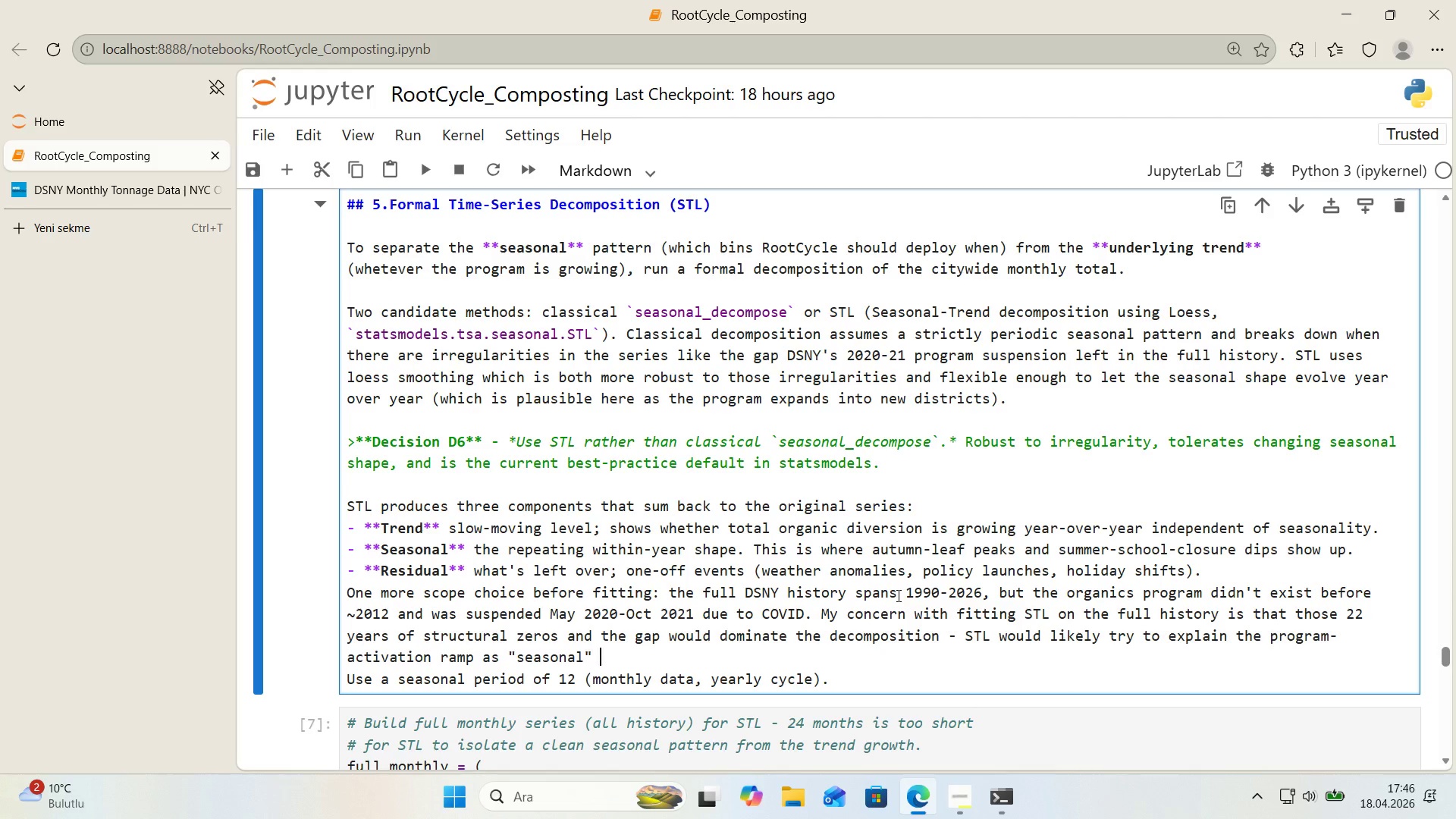 
type( rather than 'solat'ng the actual yearly cycle. Safer to restr'ct upfornt)
key(Backspace)
key(Backspace)
key(Backspace)
key(Backspace)
type(ront. The clean w'ndpw)
key(Backspace)
key(Backspace)
type(ow beg'ns January 2026)
key(Backspace)
type(2)
 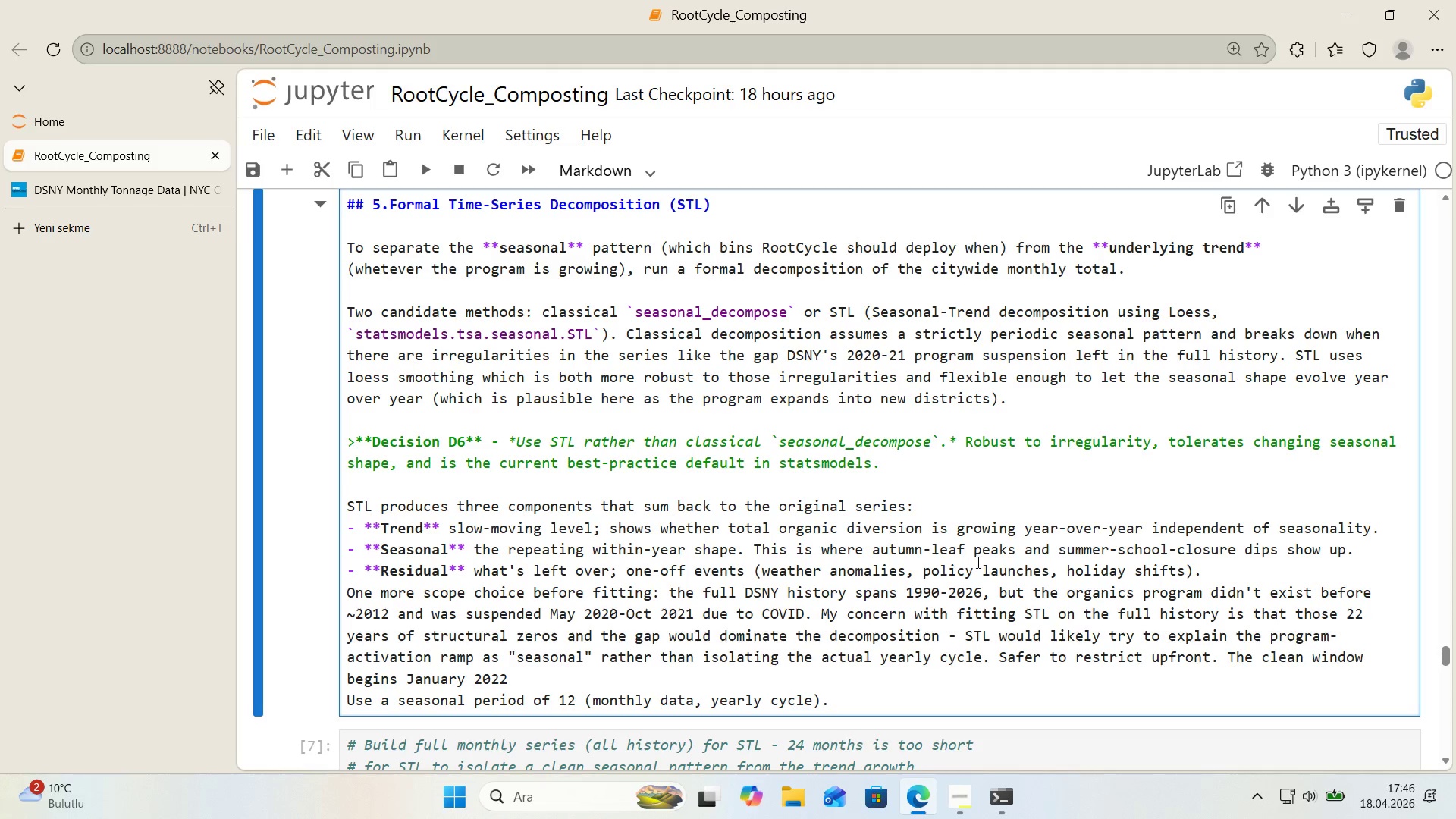 
scroll: coordinate [706, 617], scroll_direction: down, amount: 1.0
 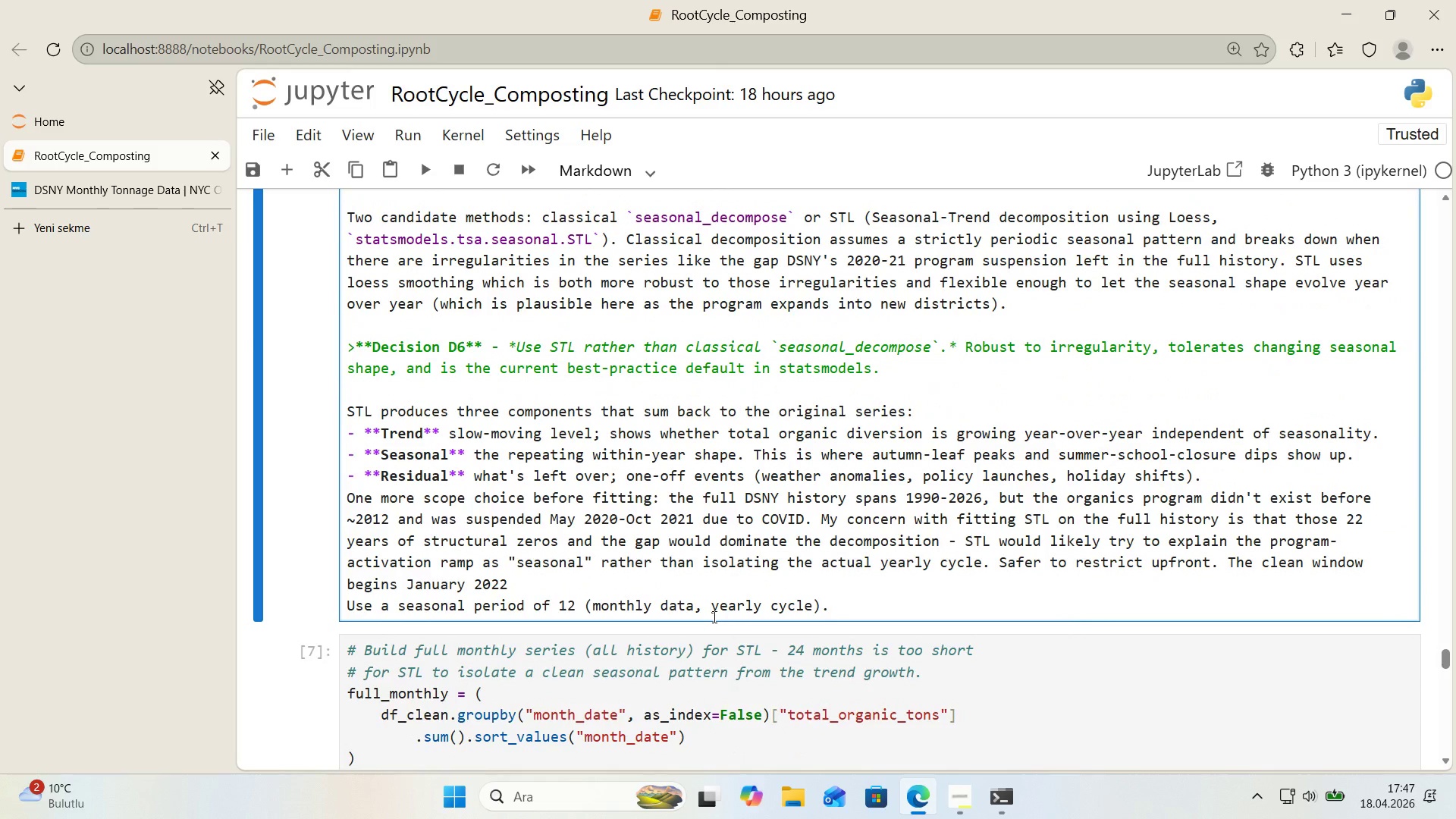 
type(, when the program resumed full operat'on. That g'ves)
 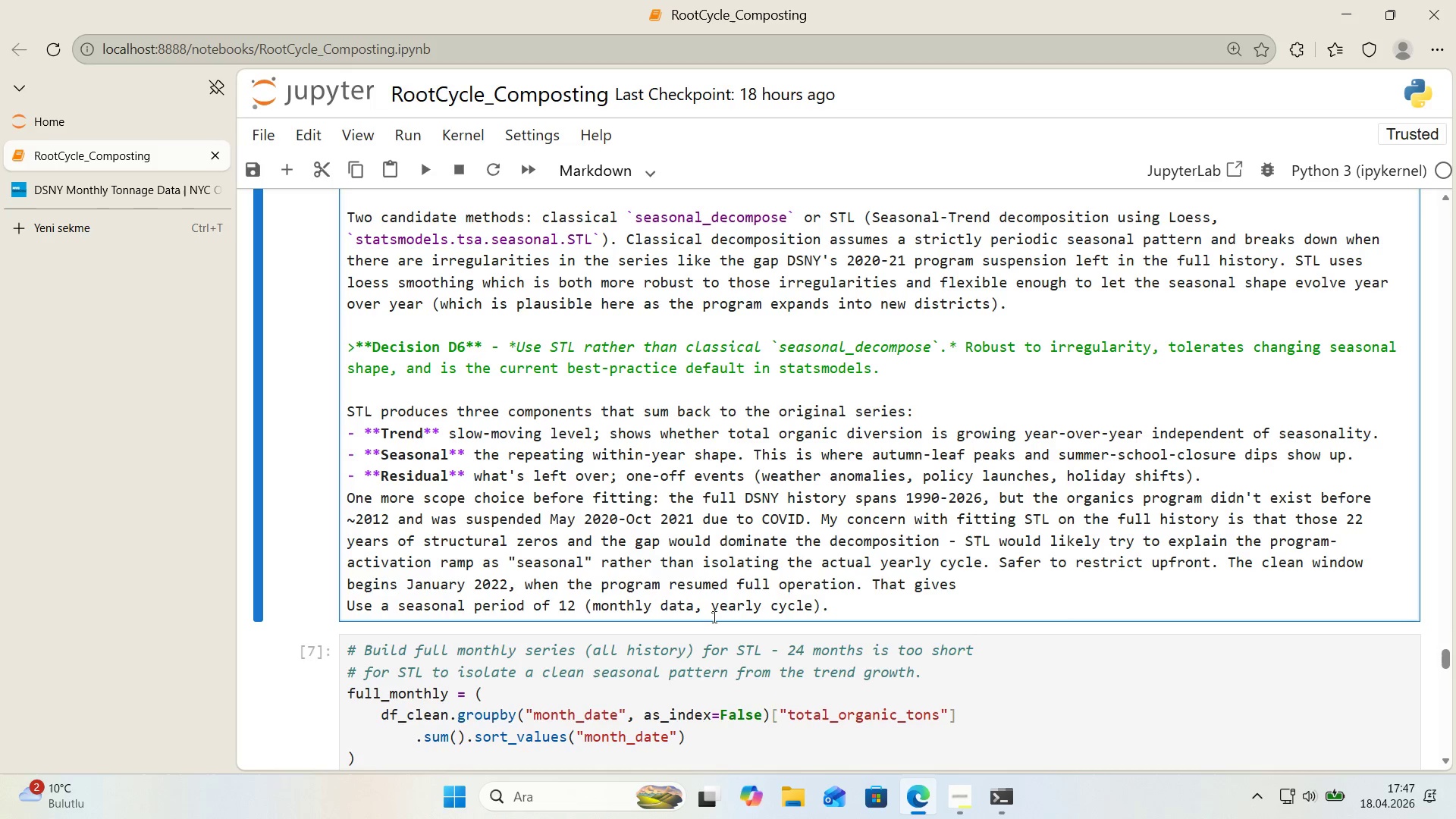 
type( us )
 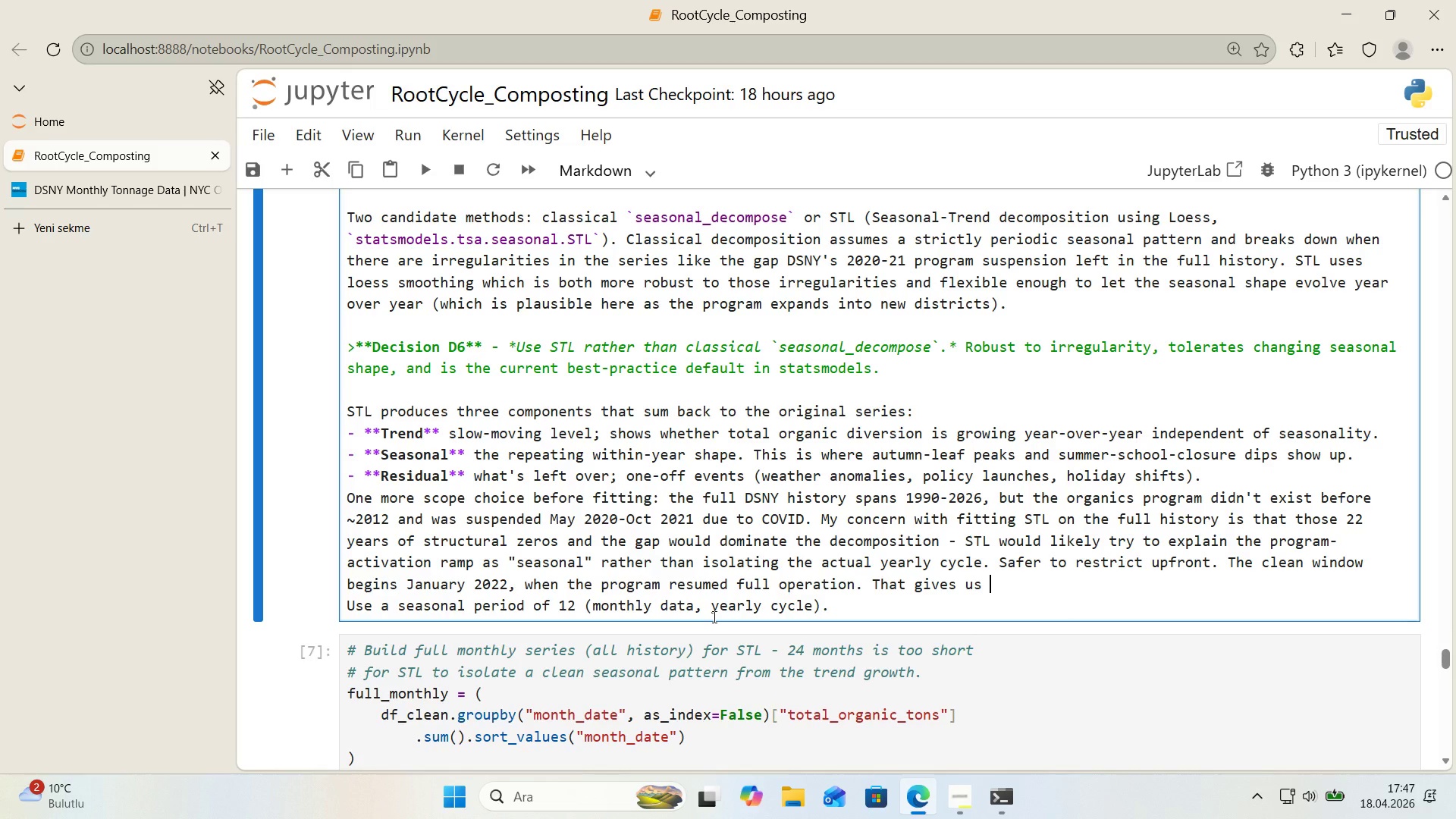 
key(Alt+Control+BracketRight)
 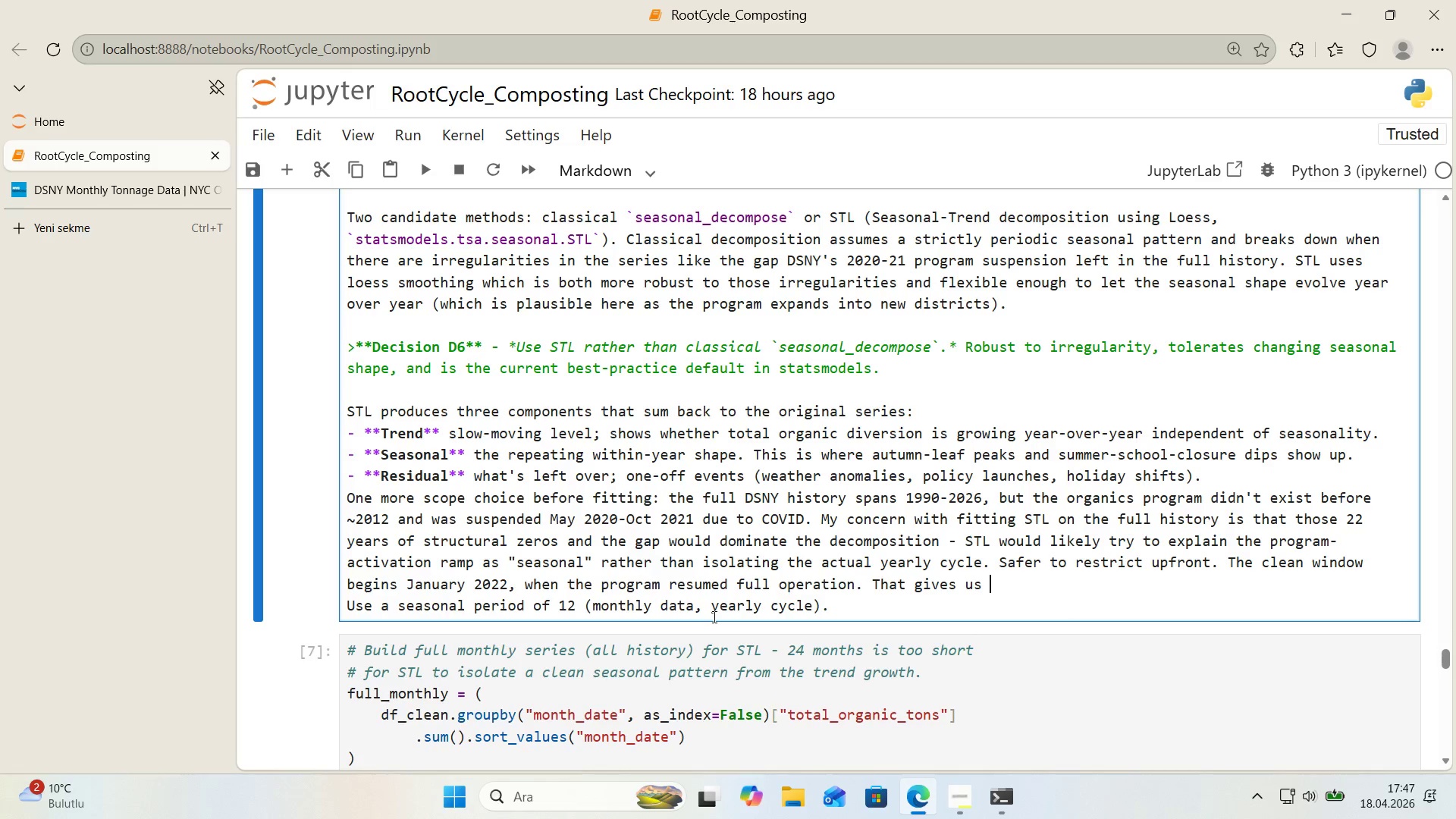 
type(50 months *()
 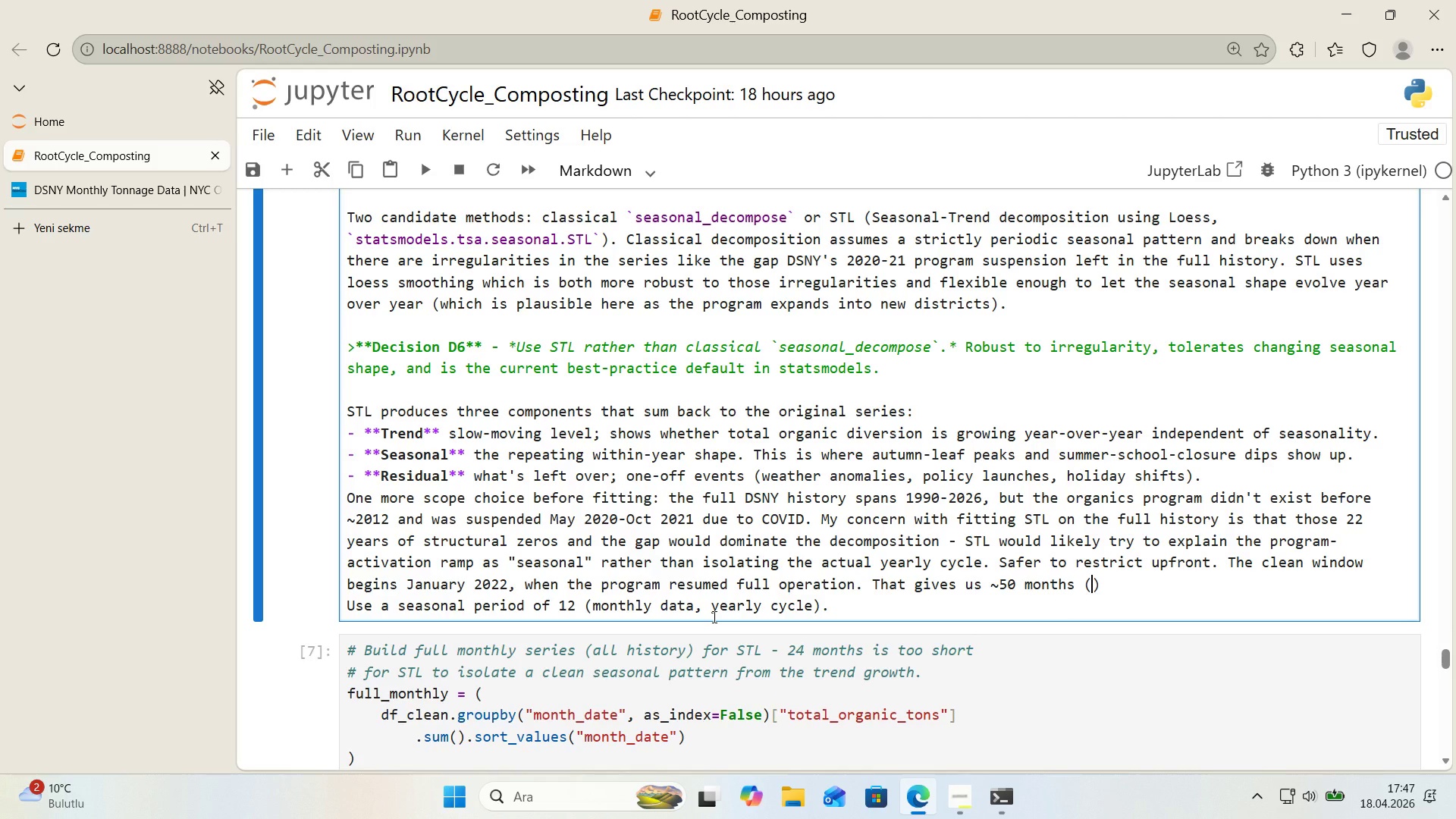 
 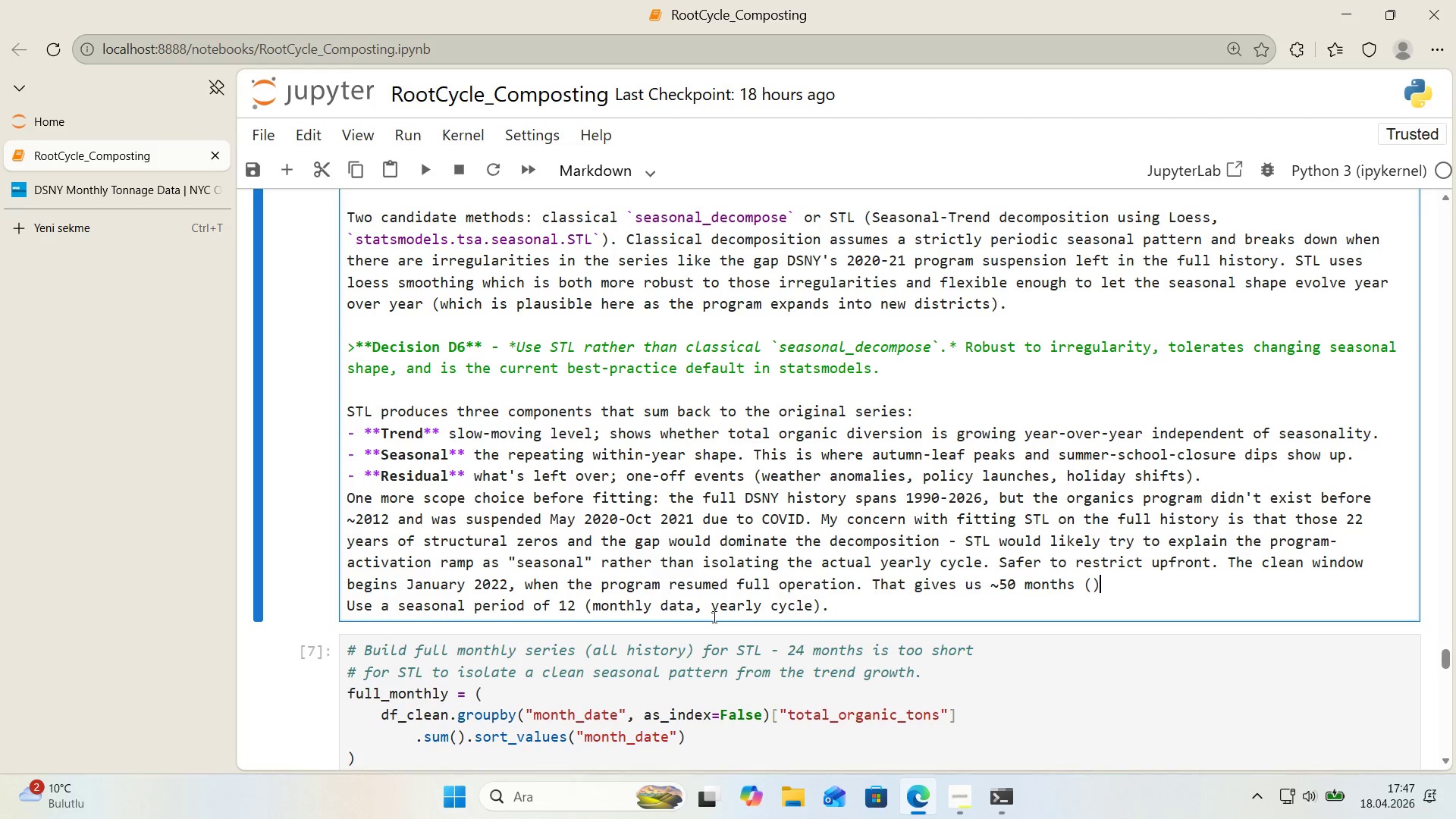 
key(ArrowLeft)
 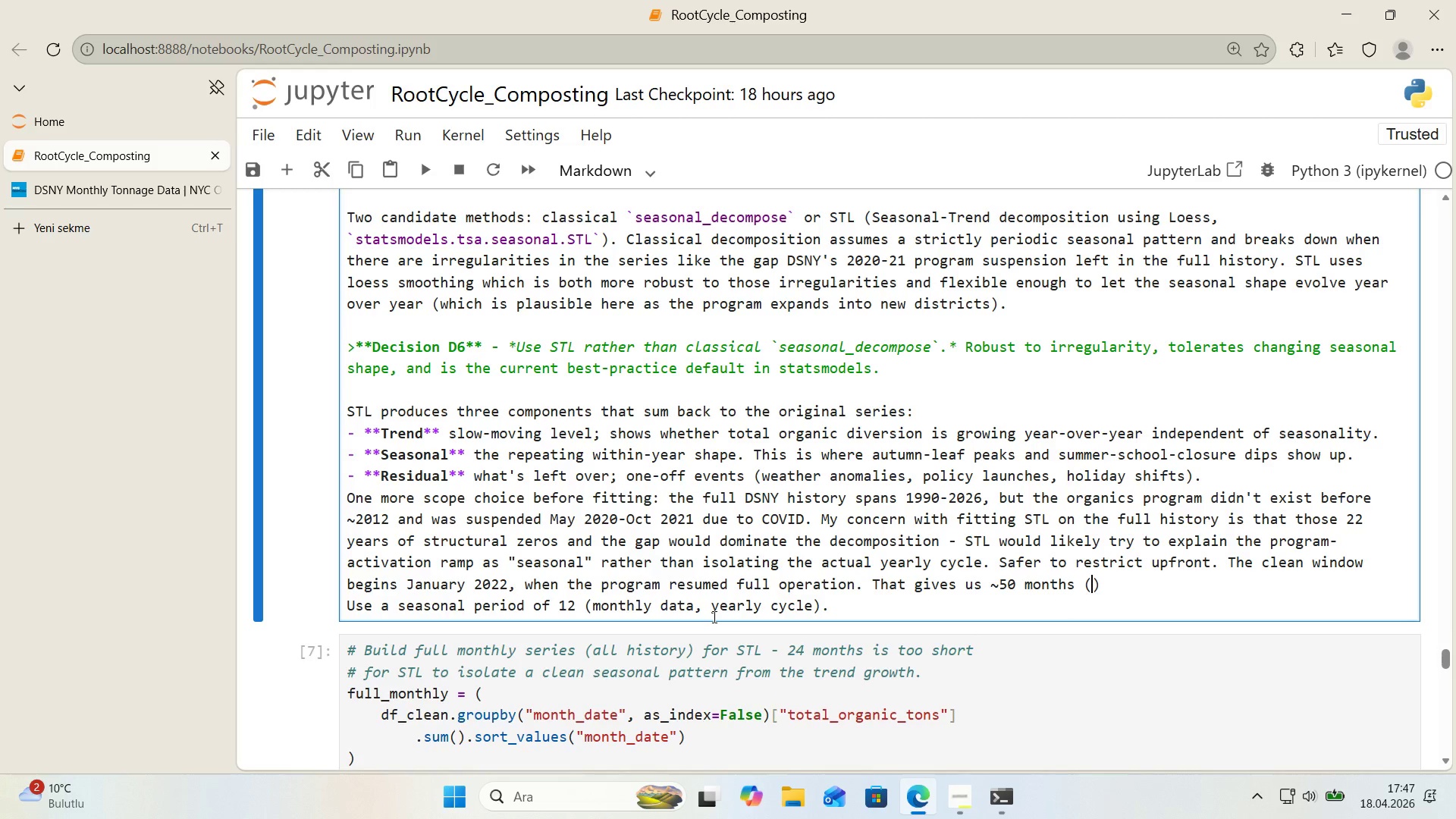 
type(+4 full cycles)
 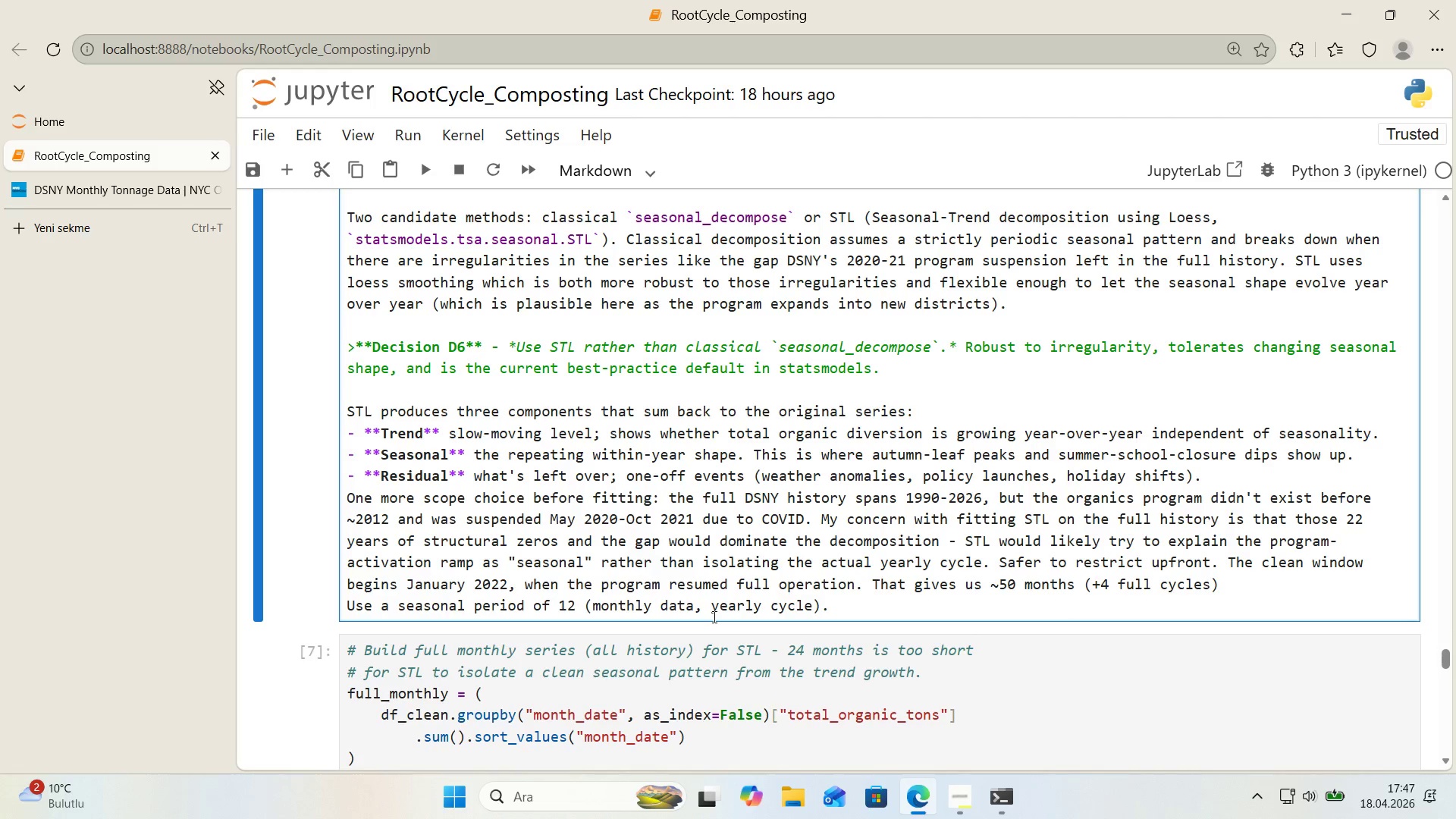 
key(ArrowRight)
 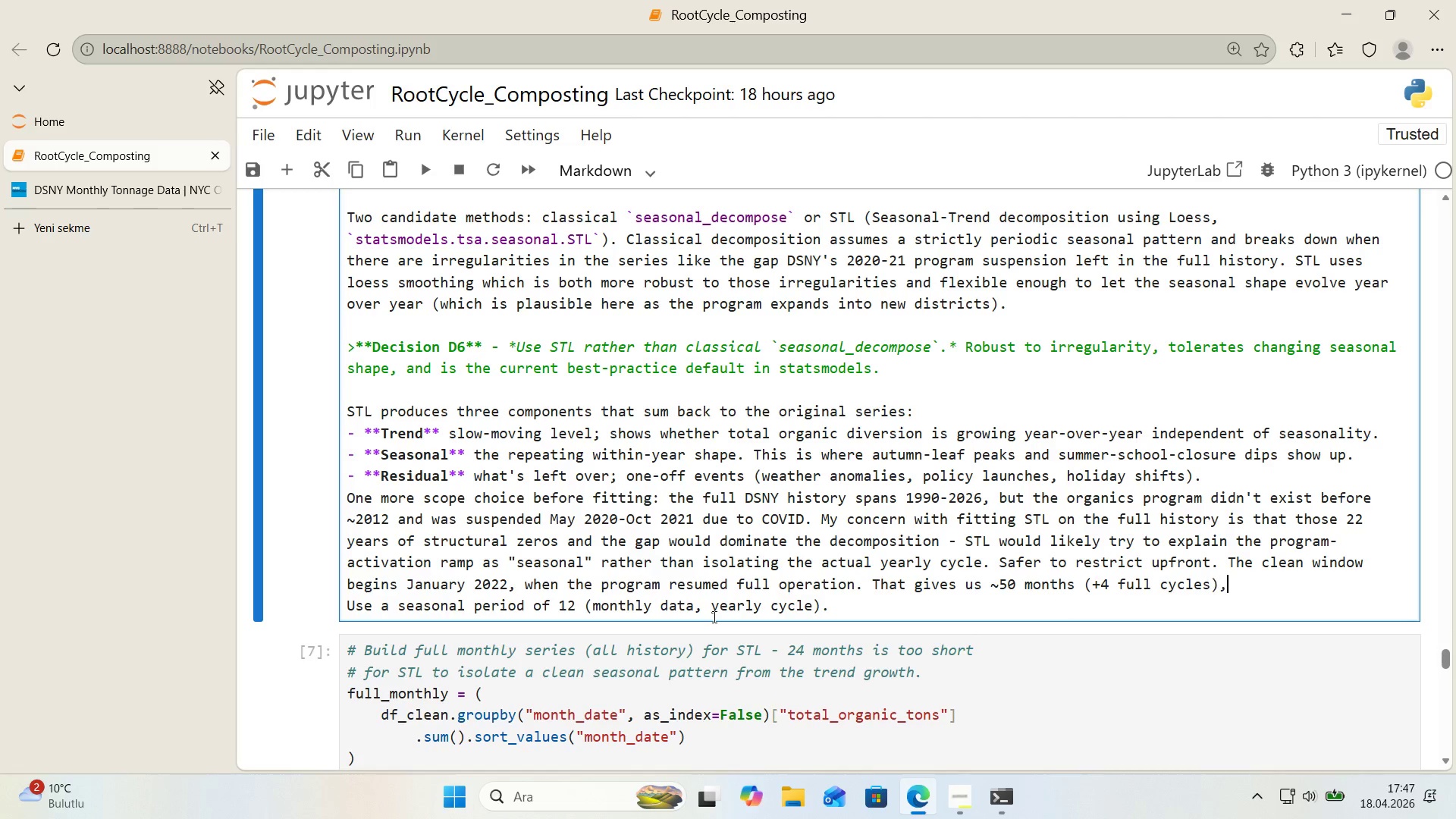 
type(, more than enough )
 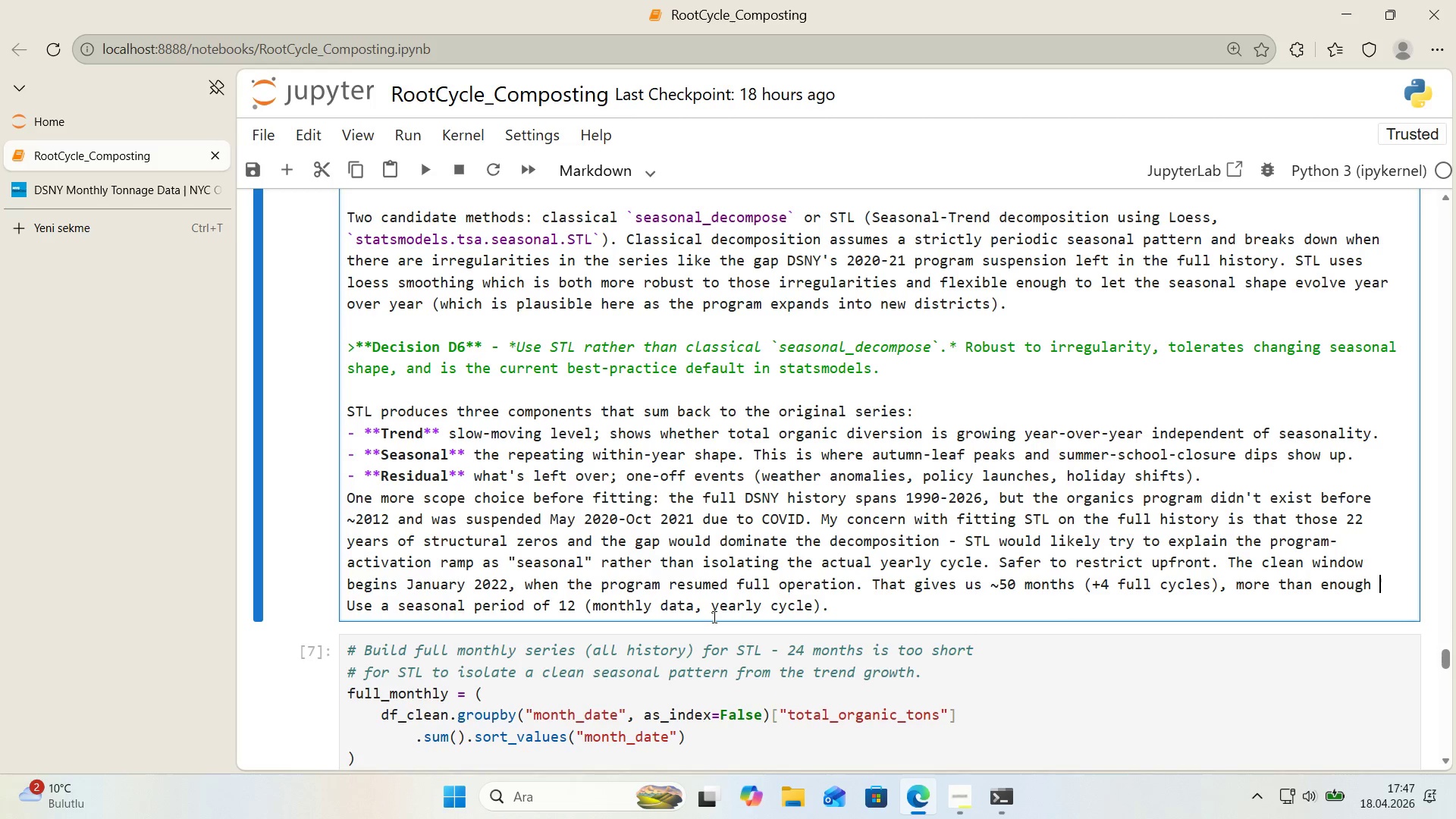 
wait(5.11)
 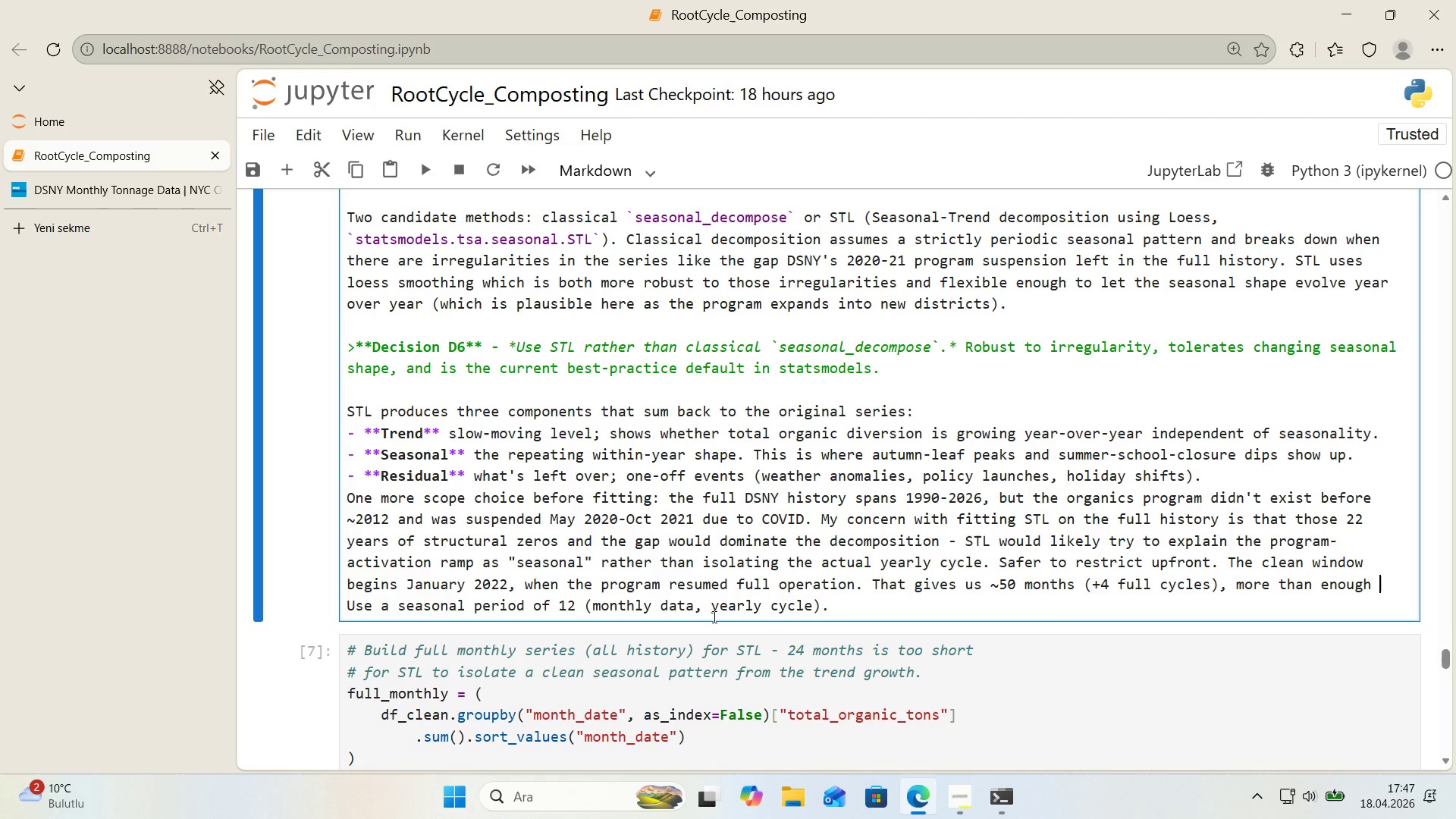 
type(for STL to 'solate a stable seasonal pattern.)
 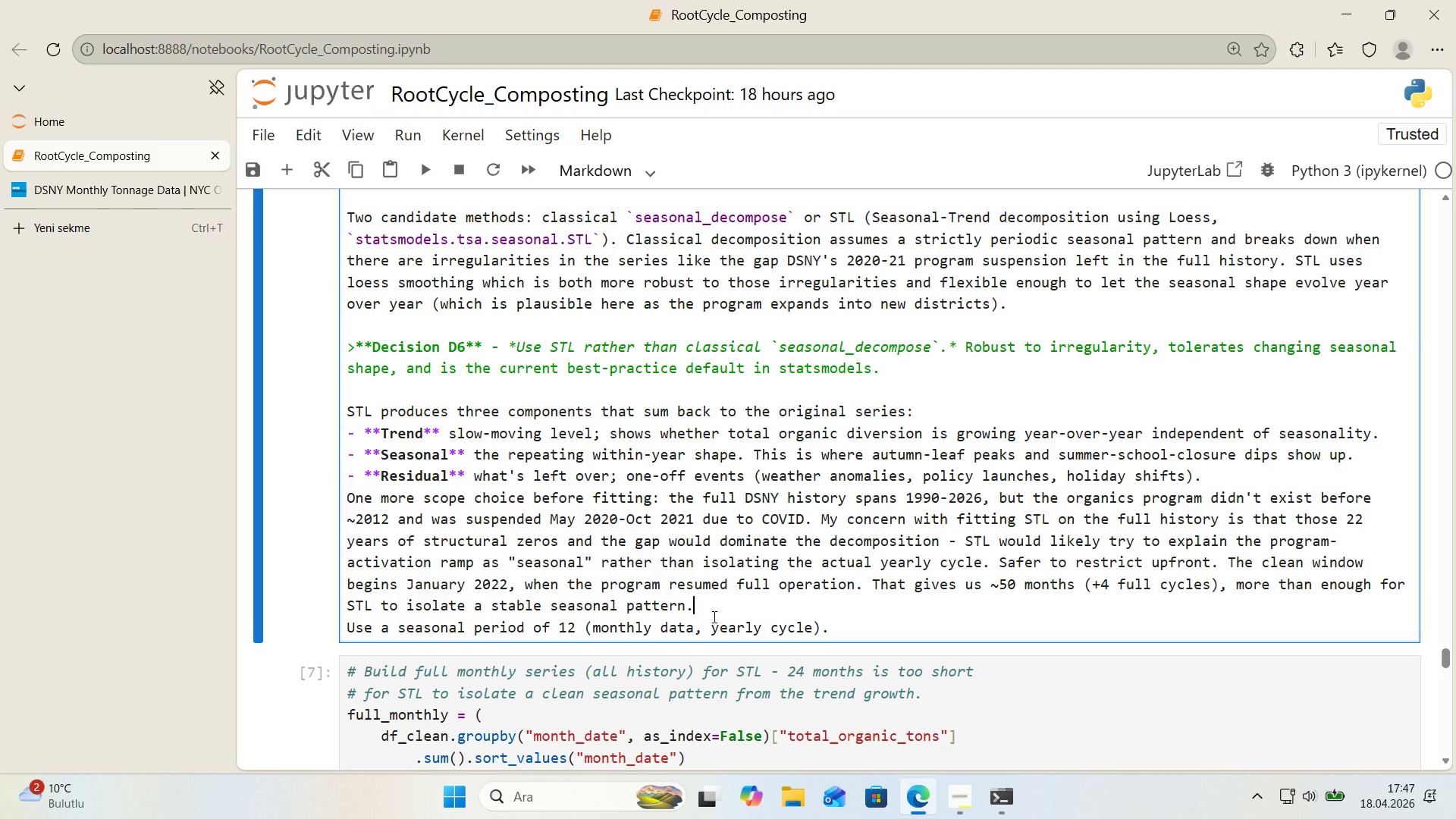 
wait(11.44)
 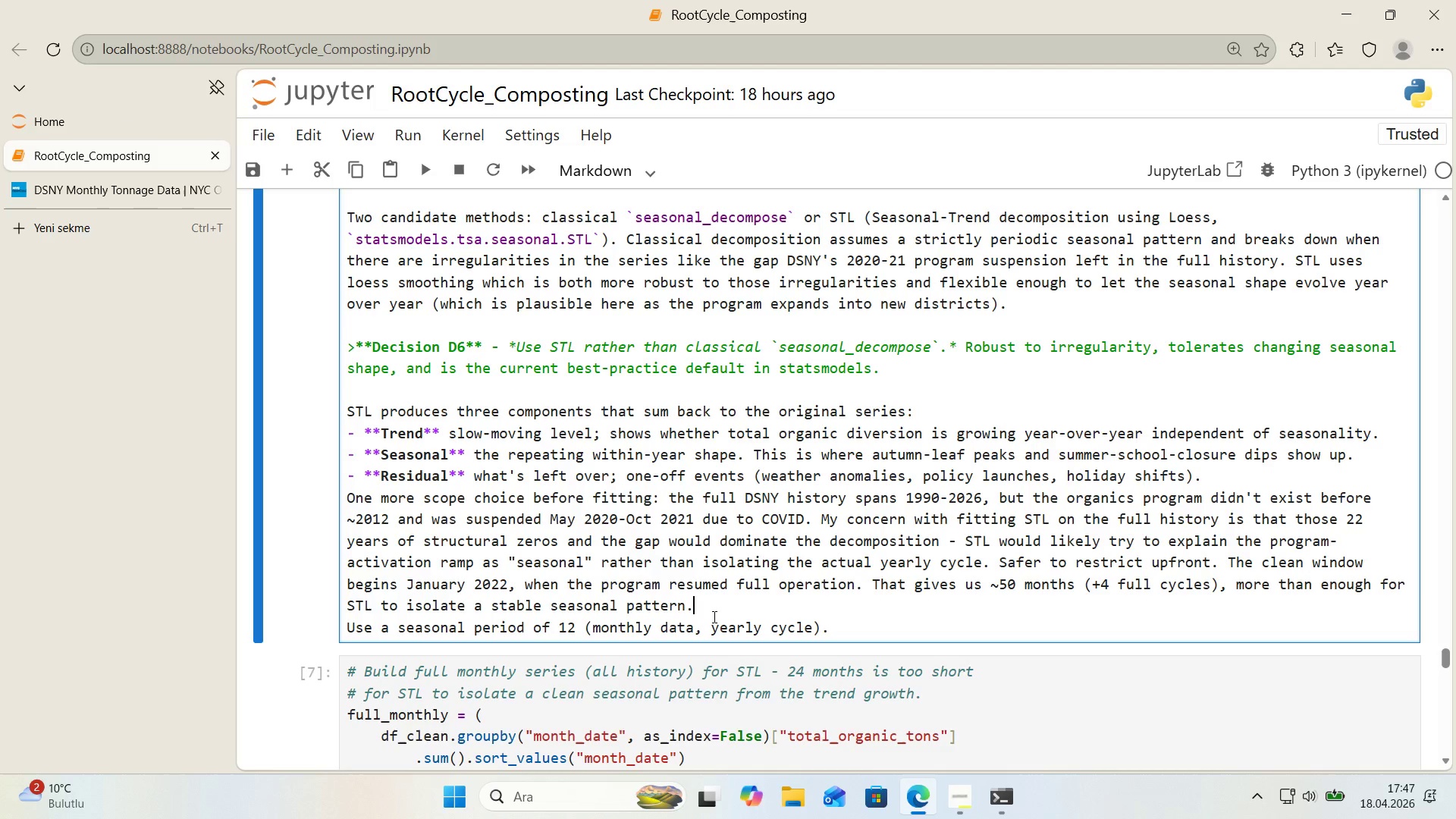 
key(Enter)
 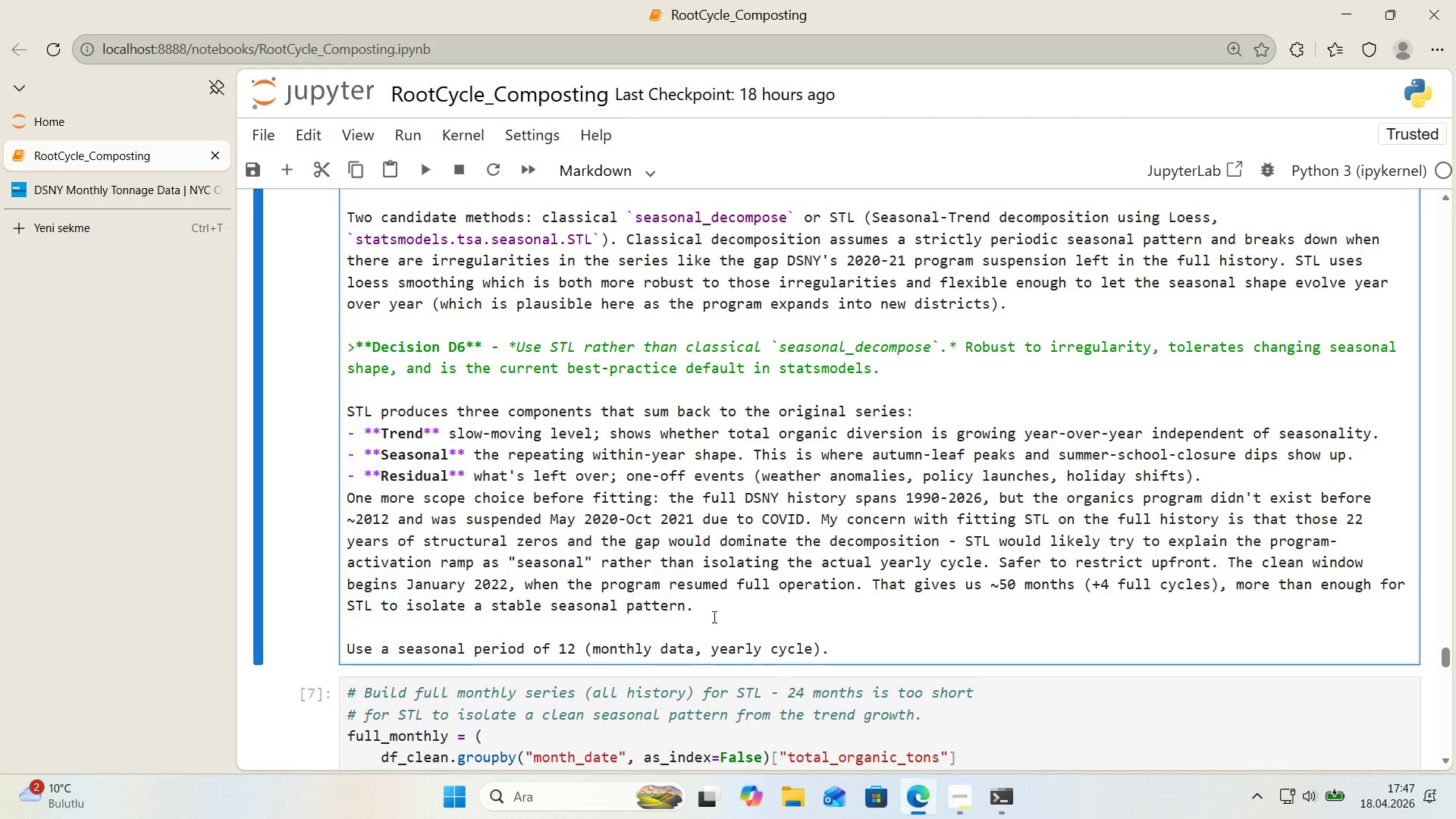 
type([Break] **Dec's'on D11** *F't STL on t)
key(Backspace)
type(months from 2022-01 onward, )
 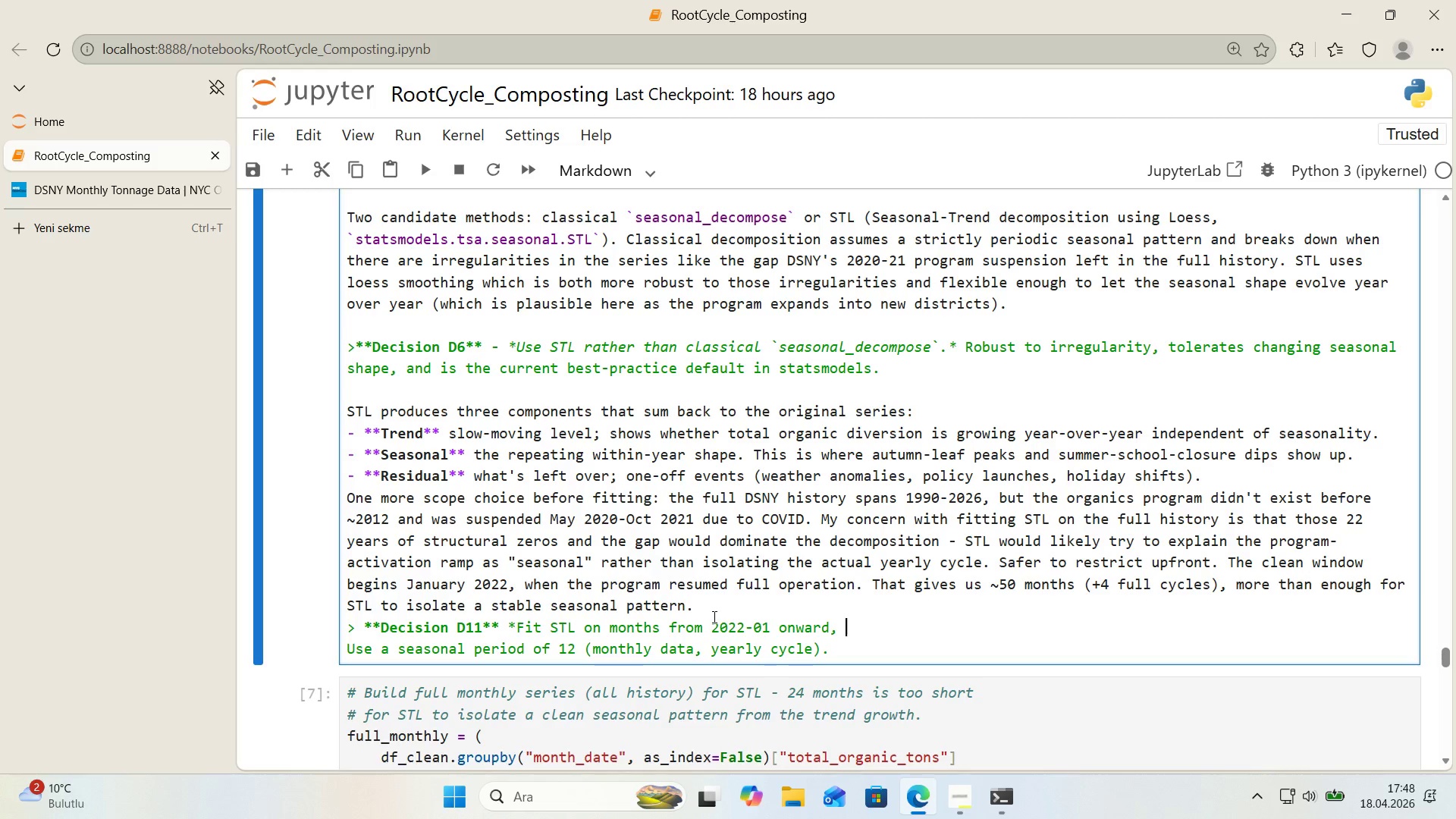 
type(not the full 1990-2026 h'stor)
 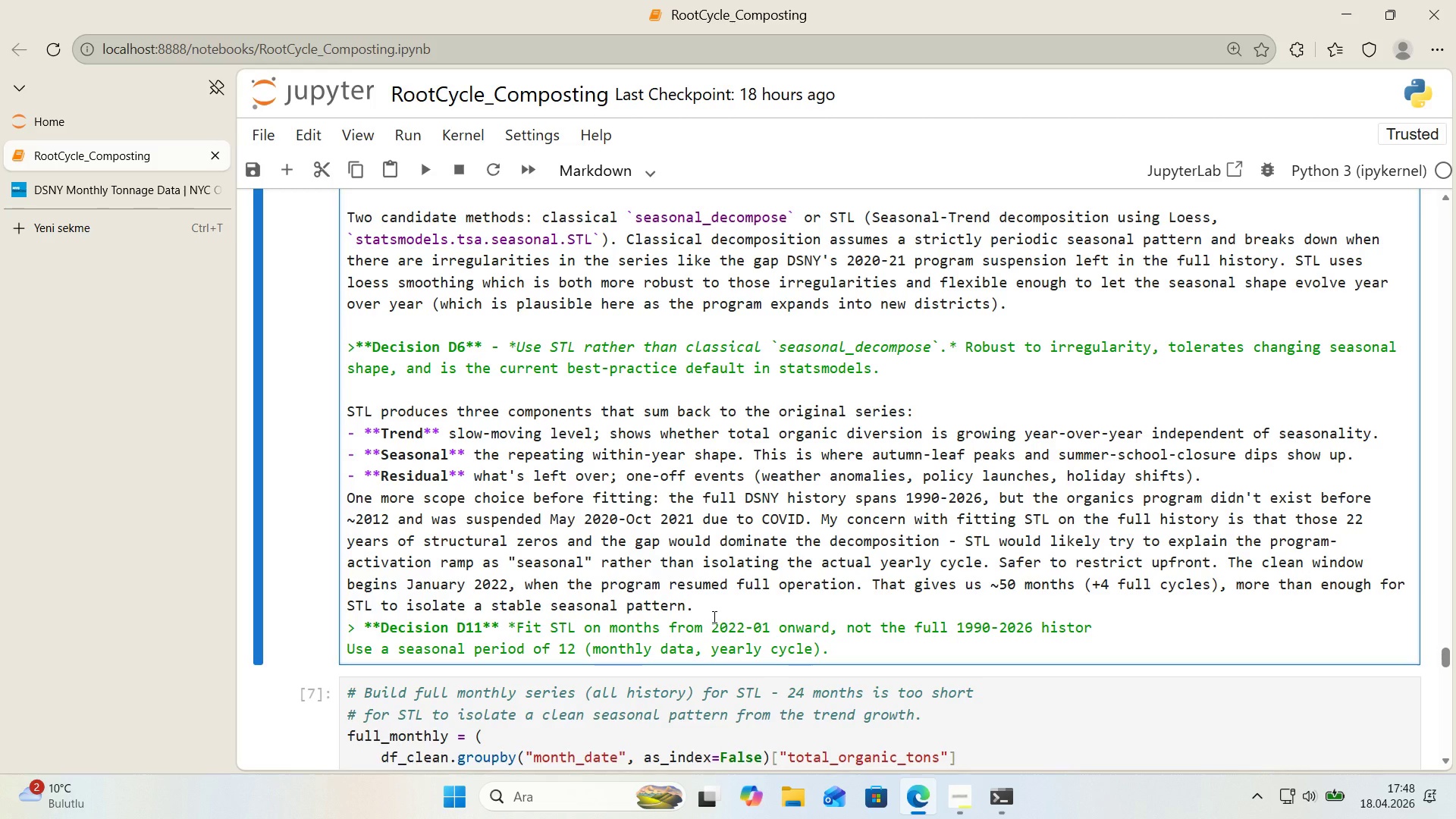 
wait(19.02)
 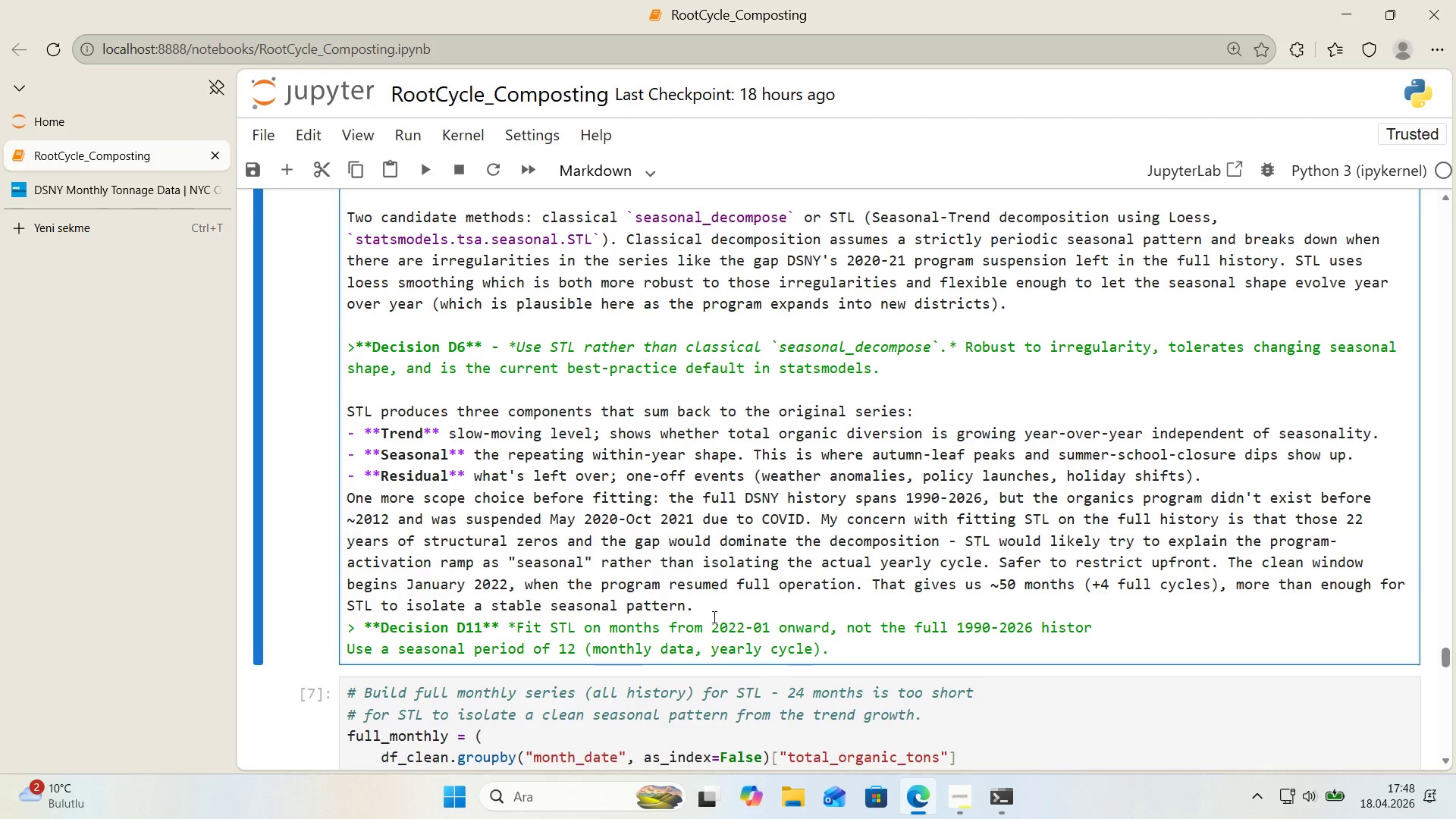 
type(y.* Pre-2012)
 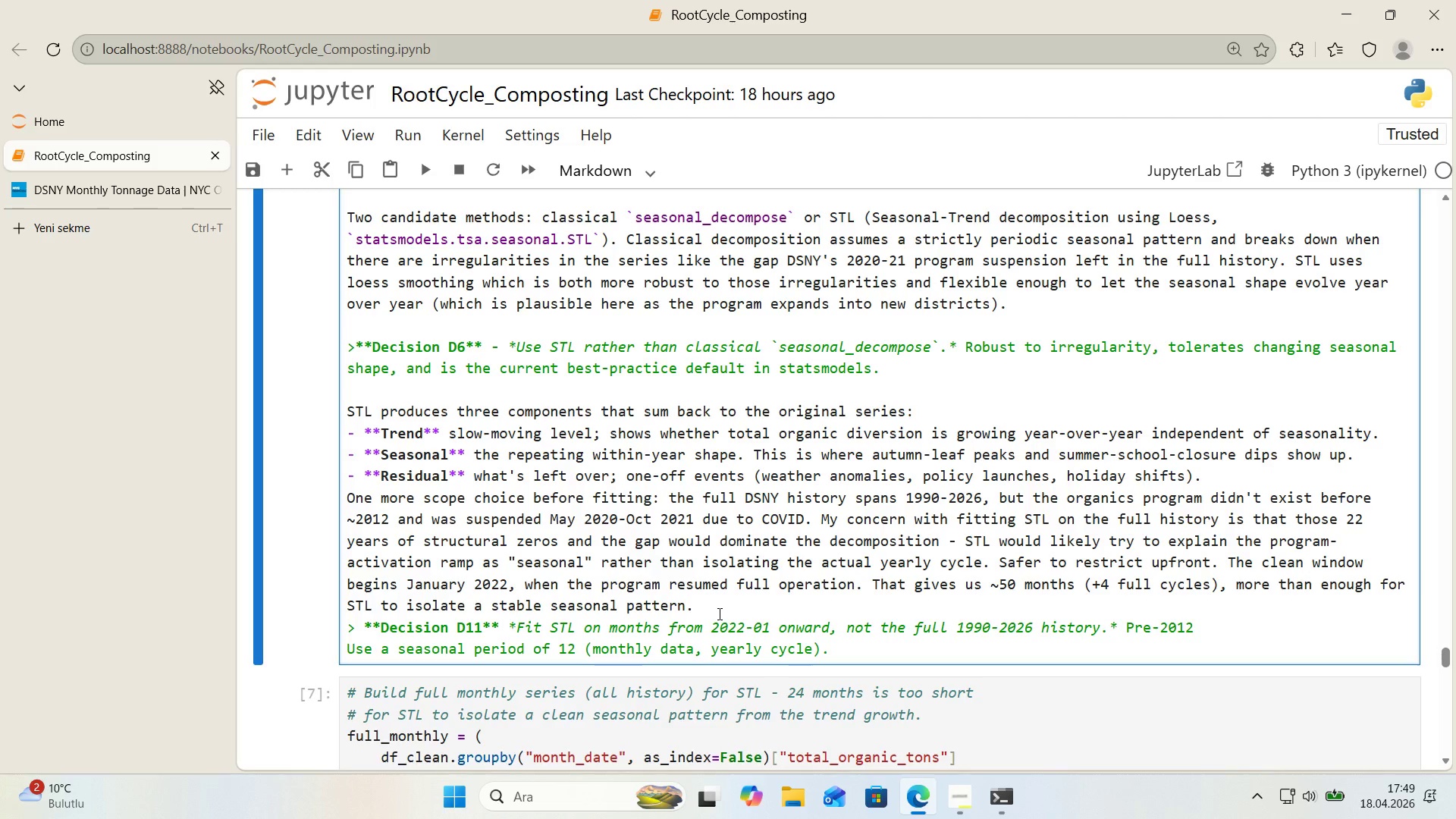 
wait(37.19)
 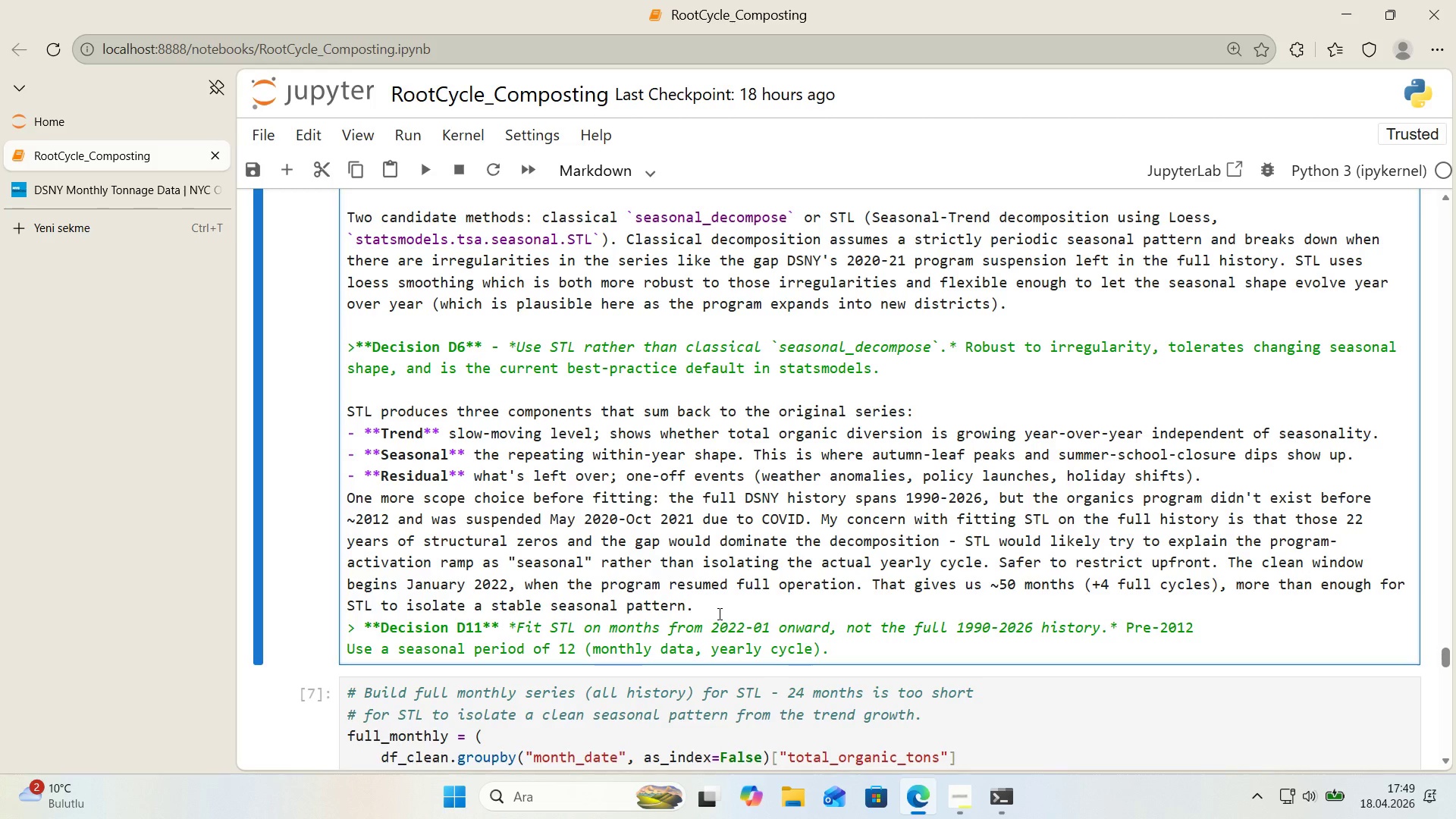 
type( had no program< May 2020)
 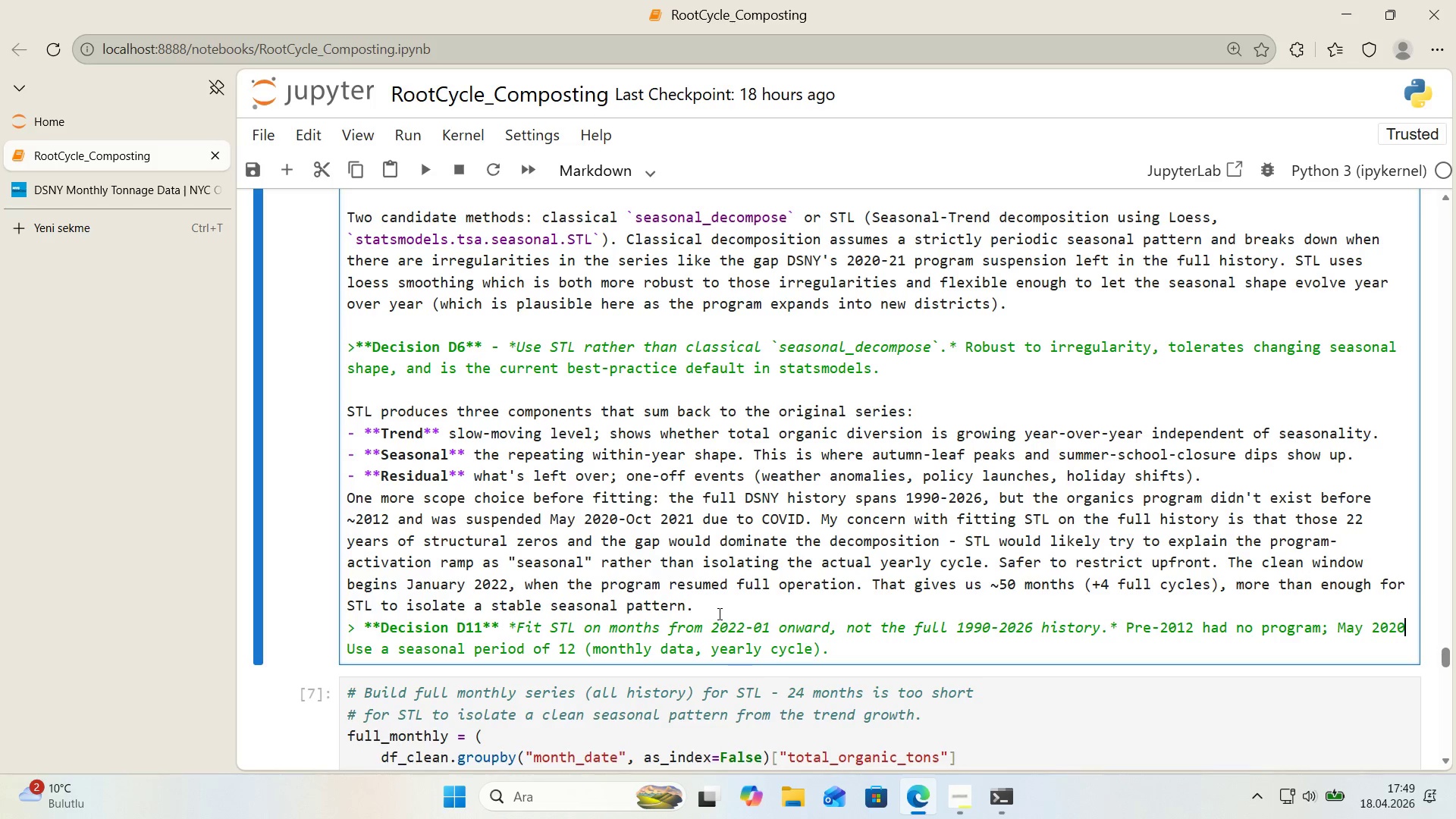 
type(-OC)
key(Backspace)
type(ct 2021 was suspended. Includ'ng)
 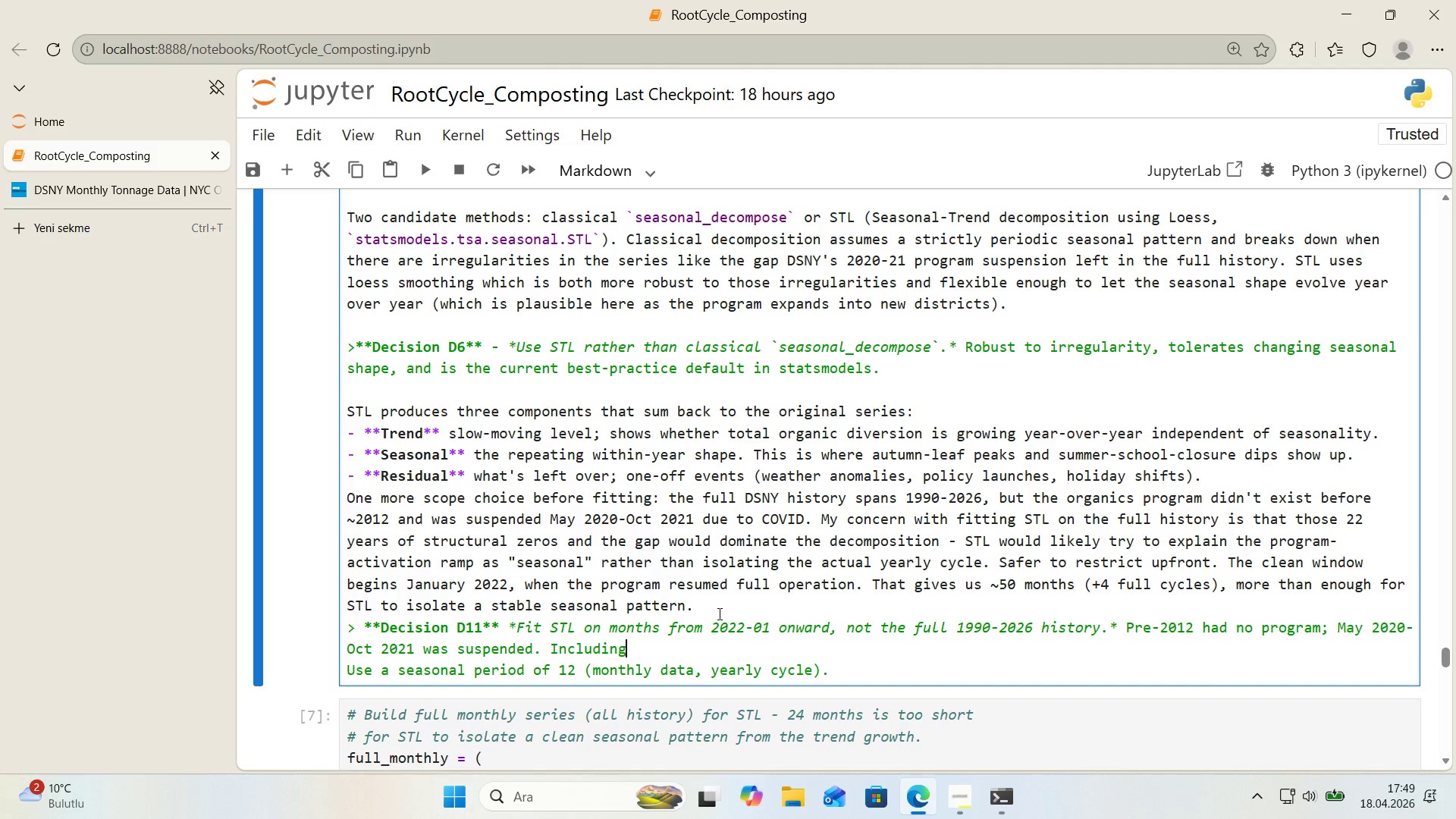 
wait(5.03)
 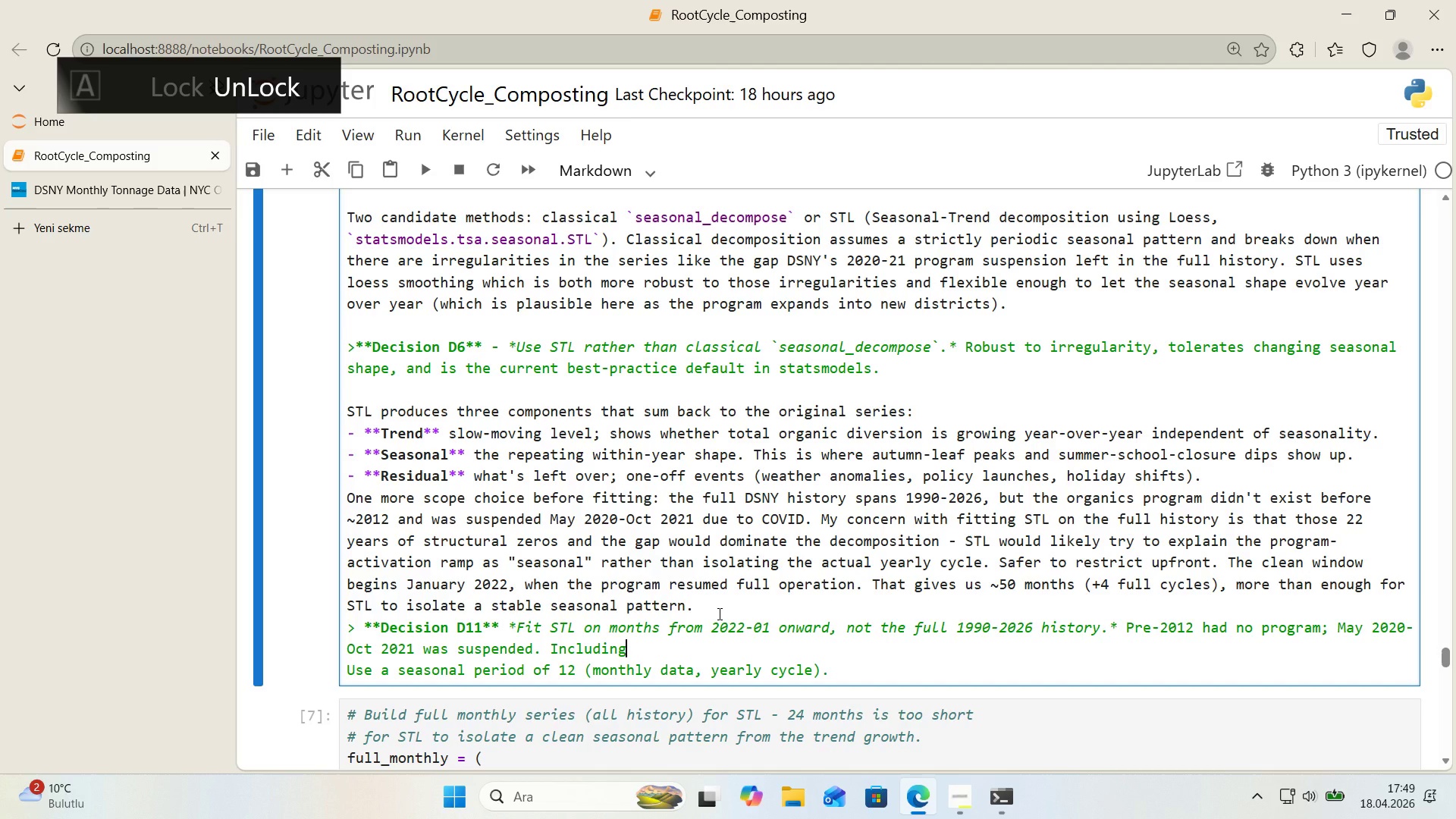 
type( those months would feed STL structure)
key(Backspace)
type(al)
 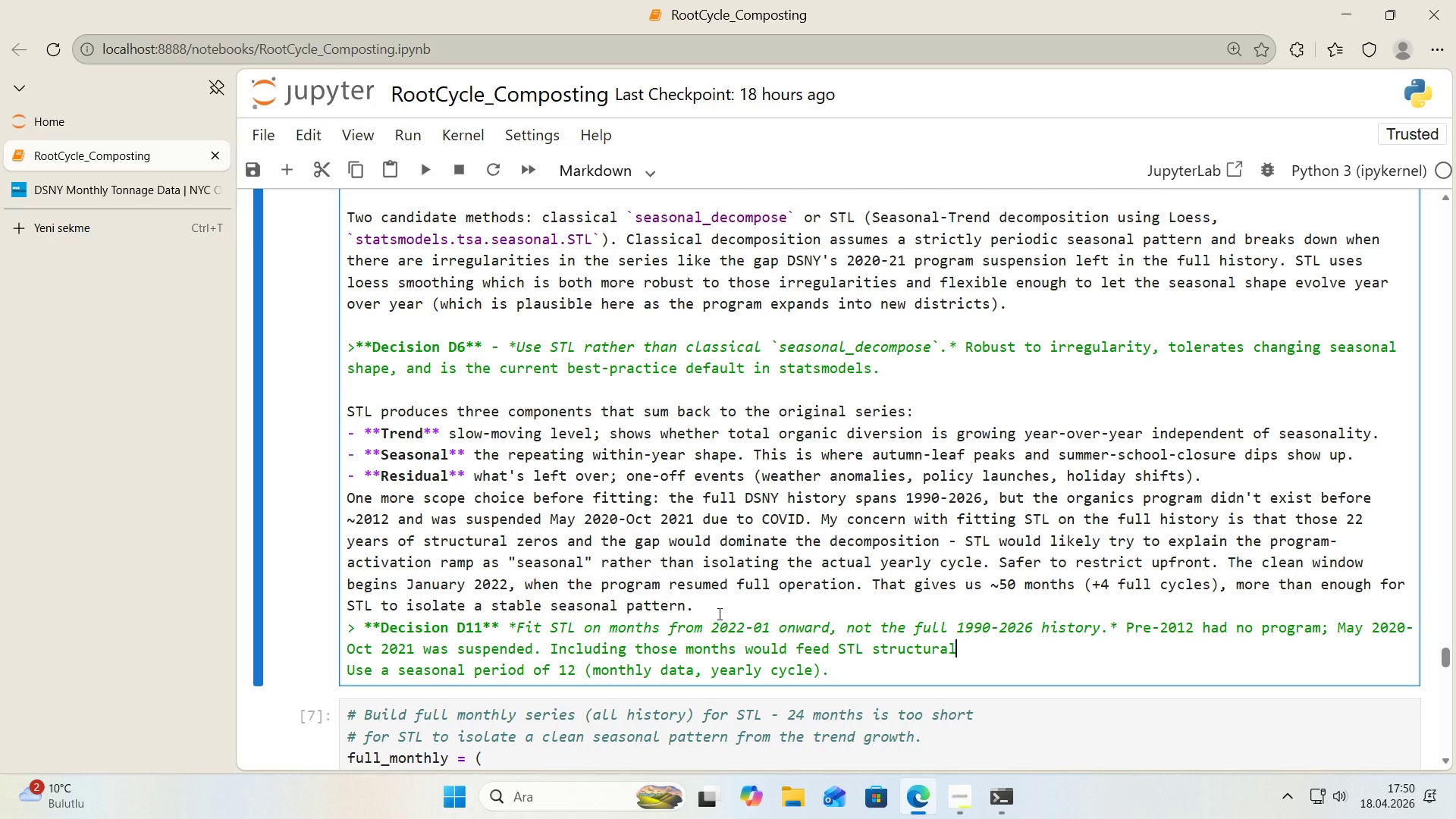 
type( no'se that )
 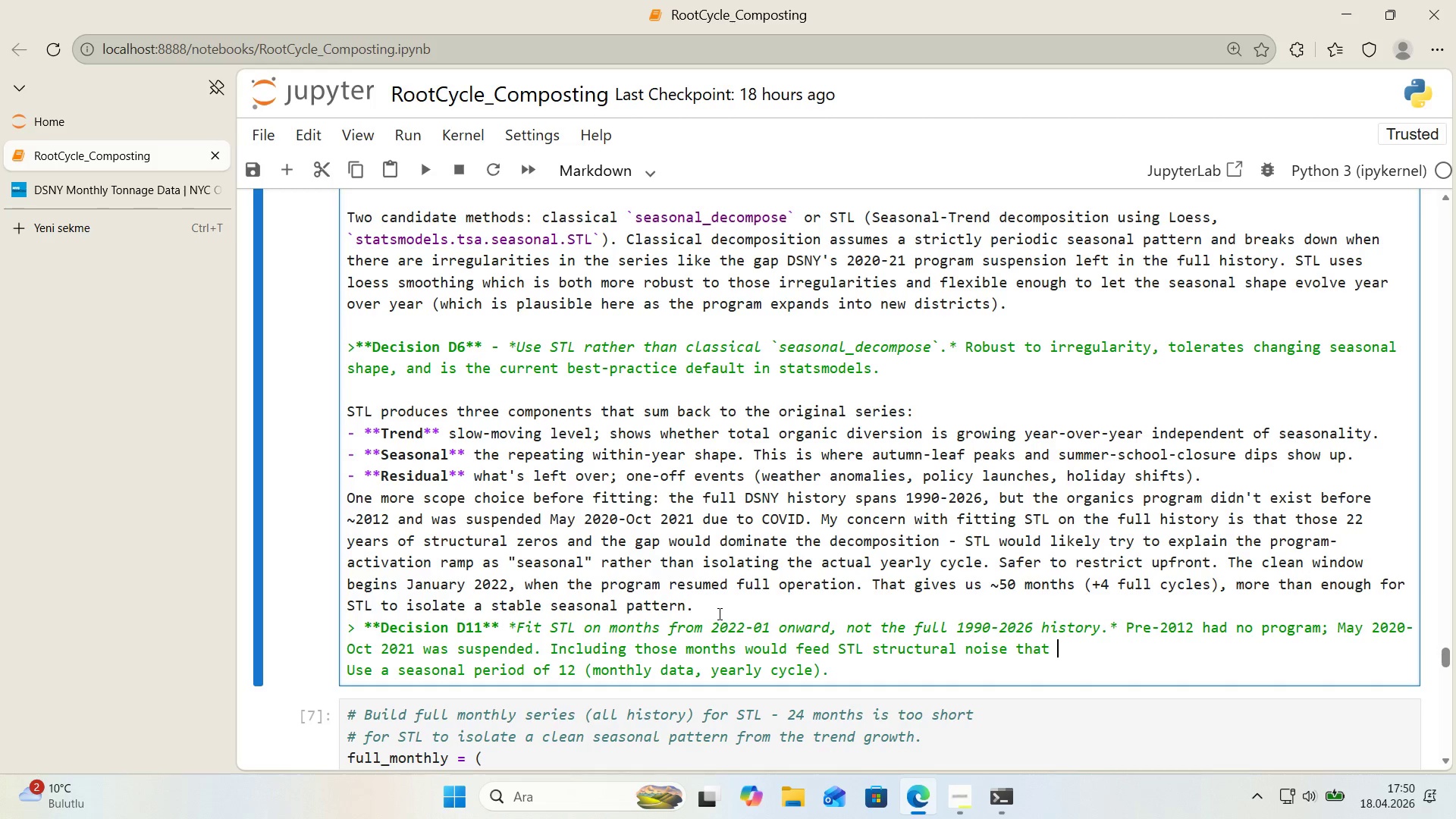 
type(d'stors the seasonal component.)
 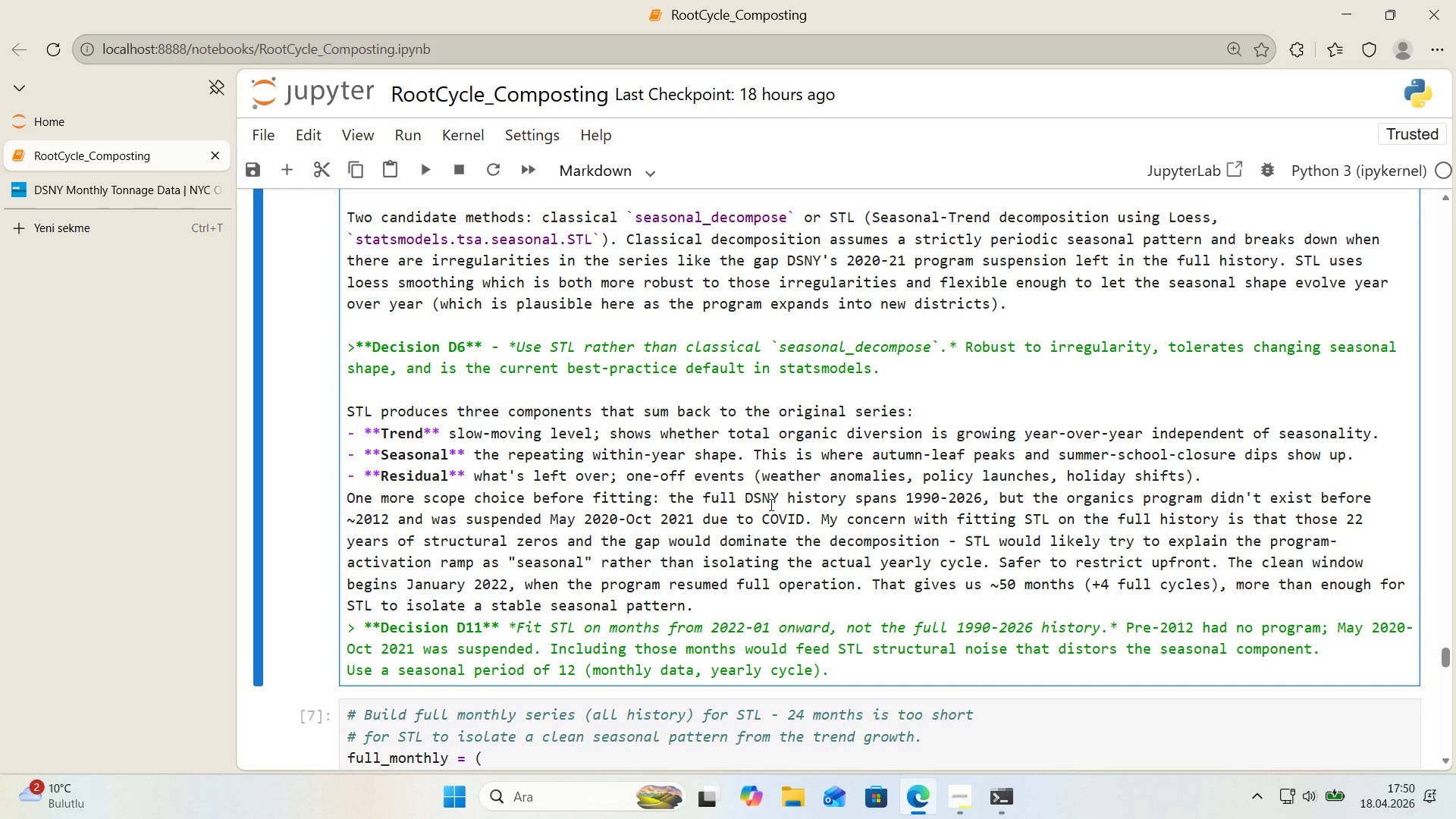 
wait(7.45)
 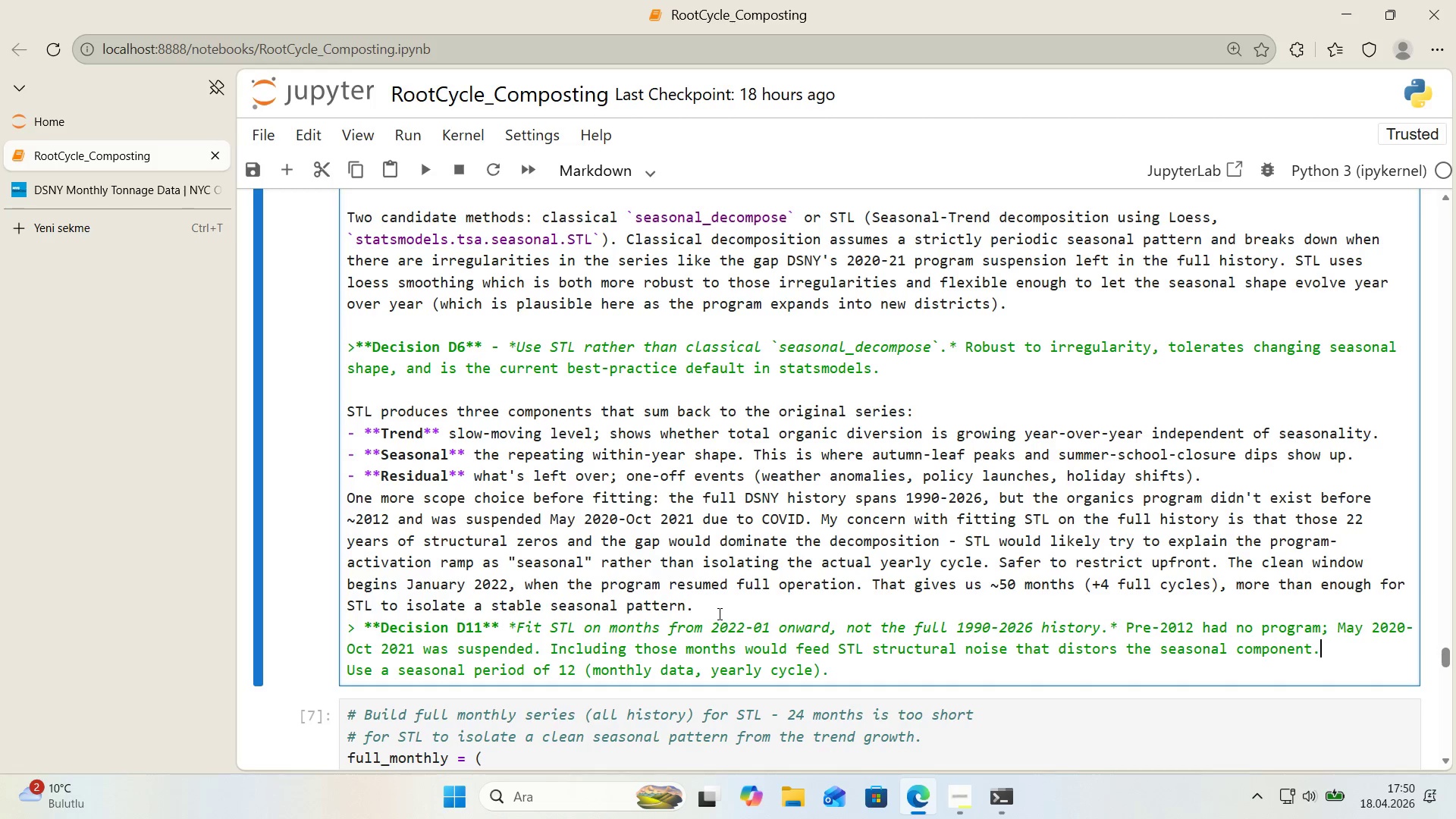 
scroll: coordinate [774, 504], scroll_direction: up, amount: 1.0
 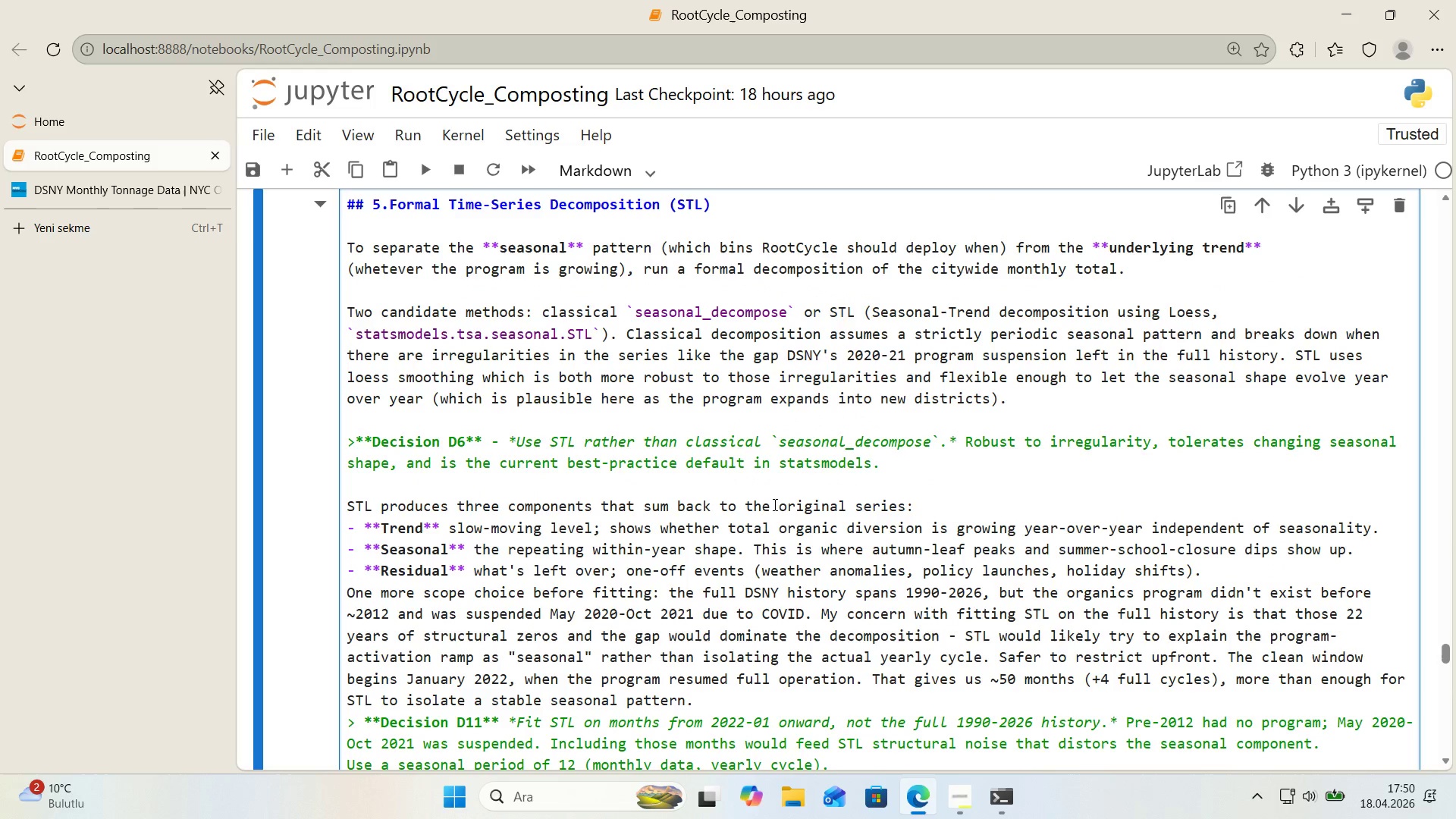 
scroll: coordinate [774, 504], scroll_direction: down, amount: 1.0
 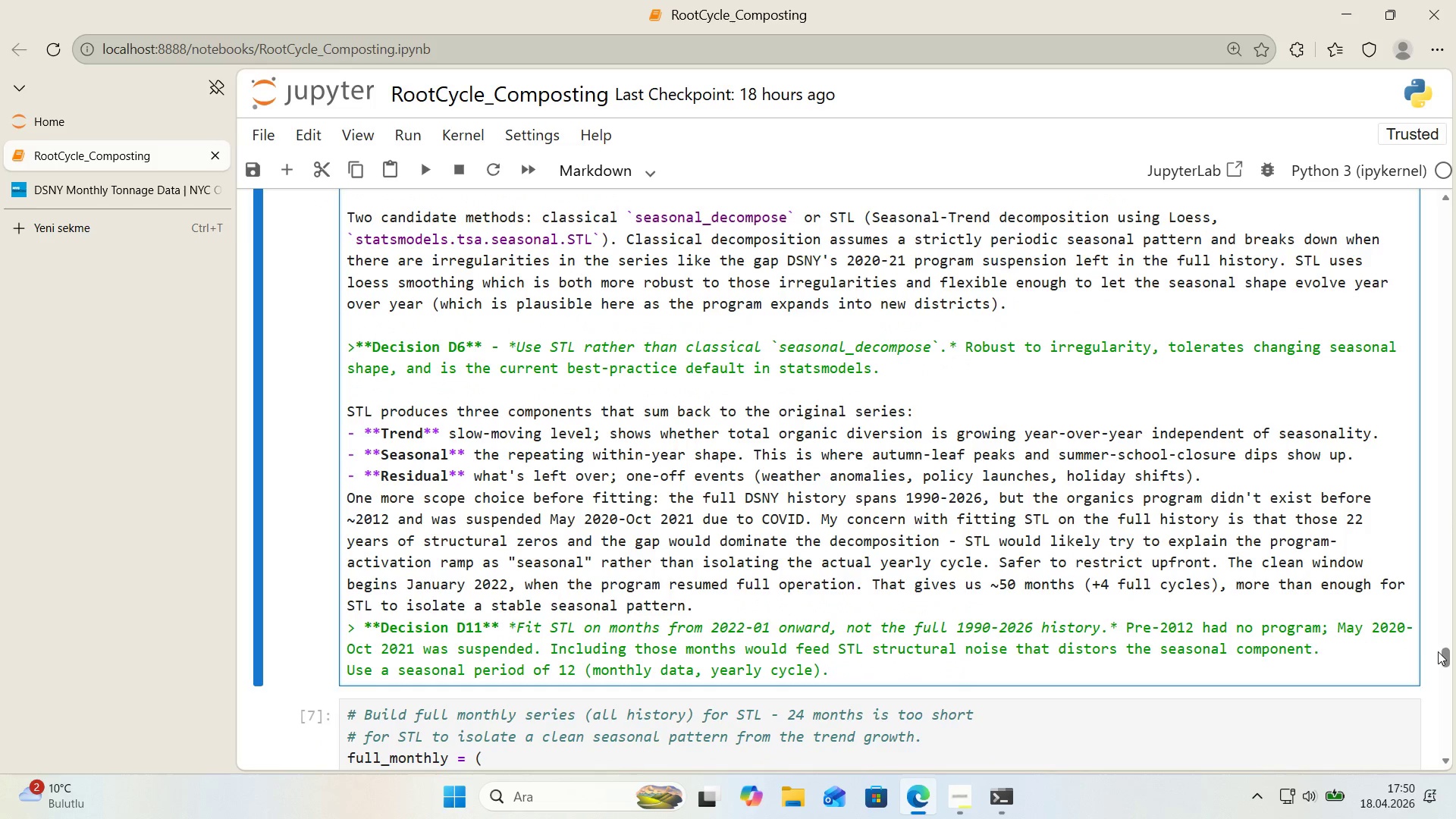 
left_click_drag(start_coordinate=[1443, 651], to_coordinate=[1451, 648])
 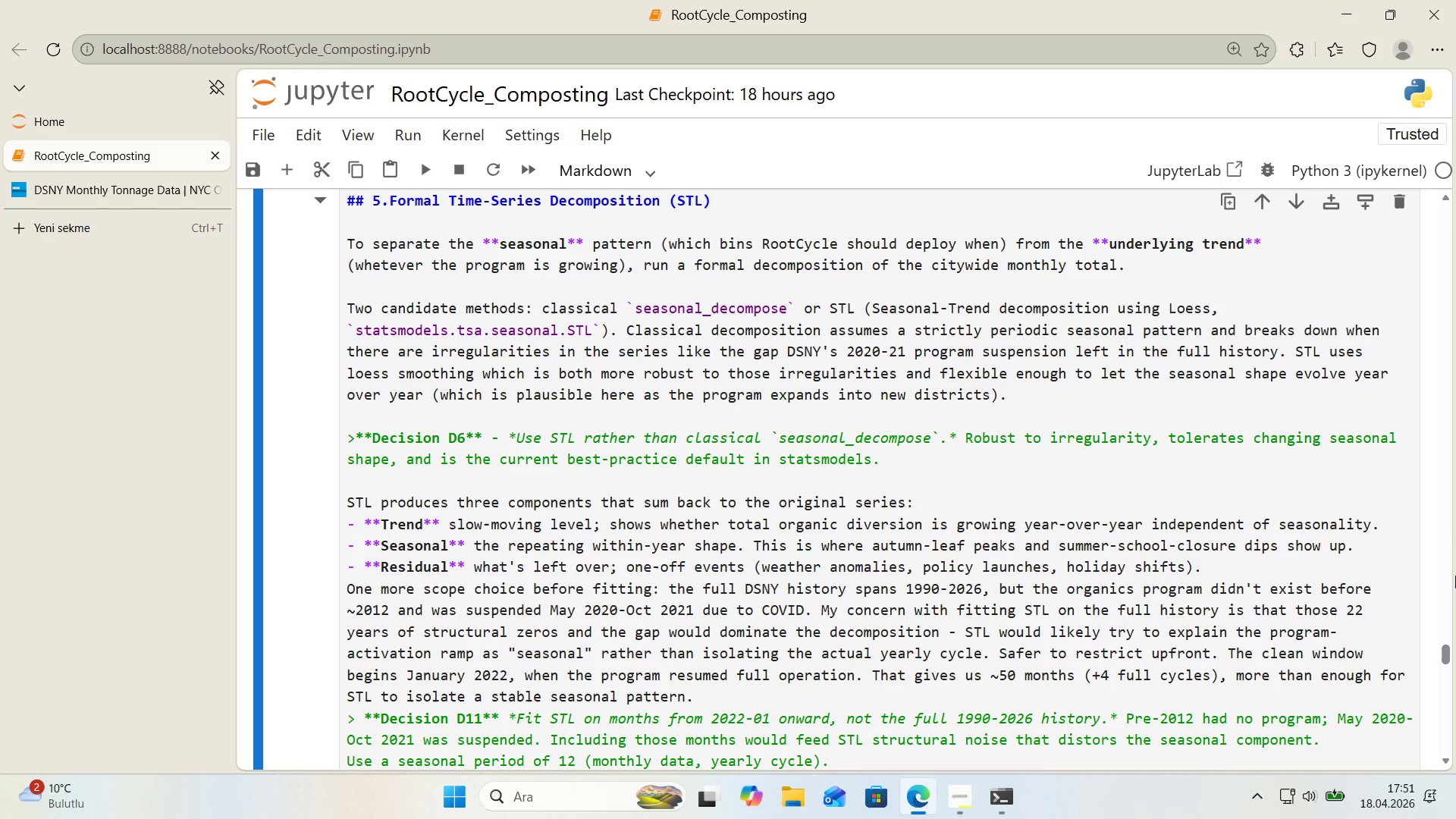 
wait(57.06)
 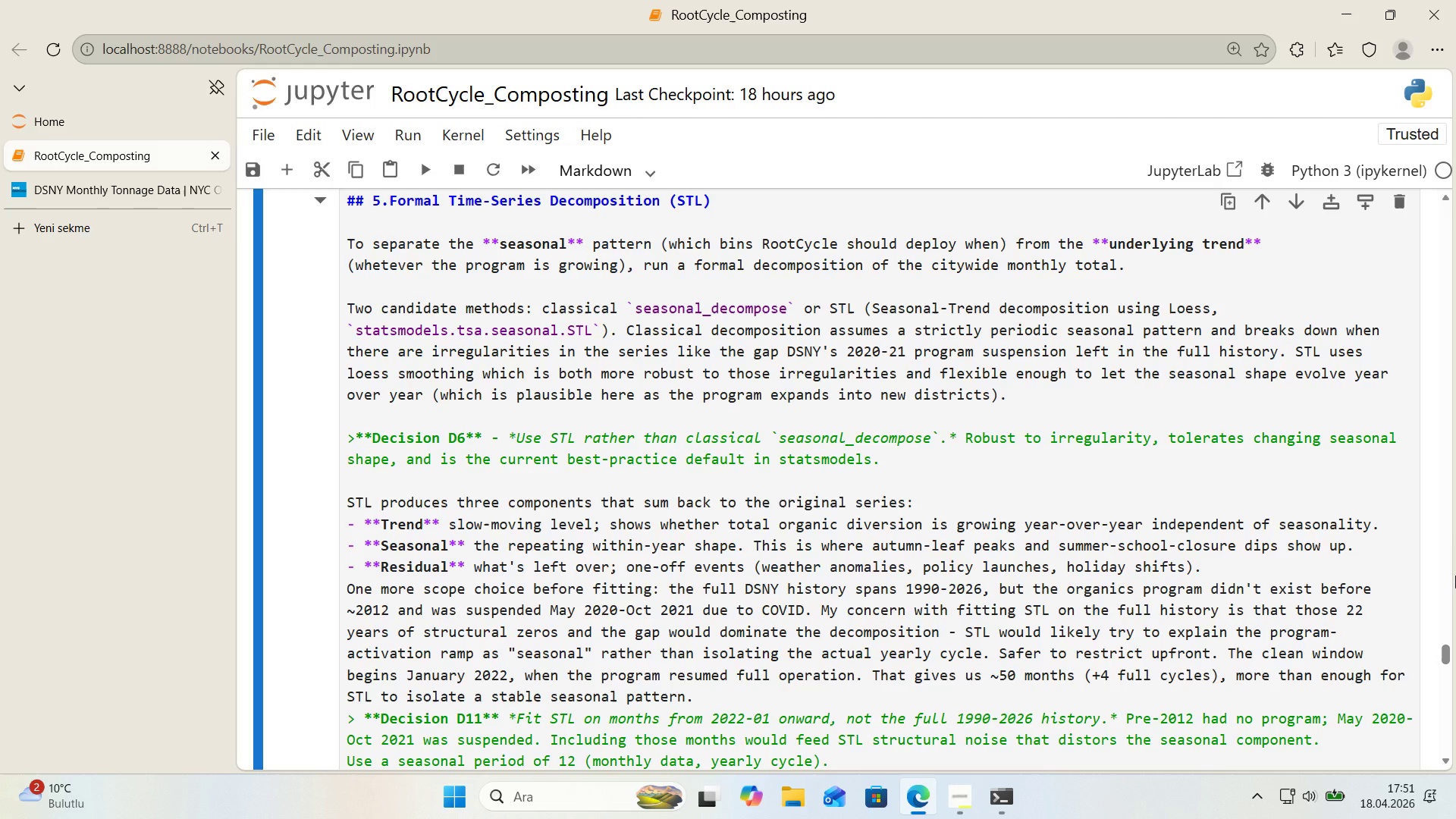 
scroll: coordinate [782, 472], scroll_direction: down, amount: 6.0
 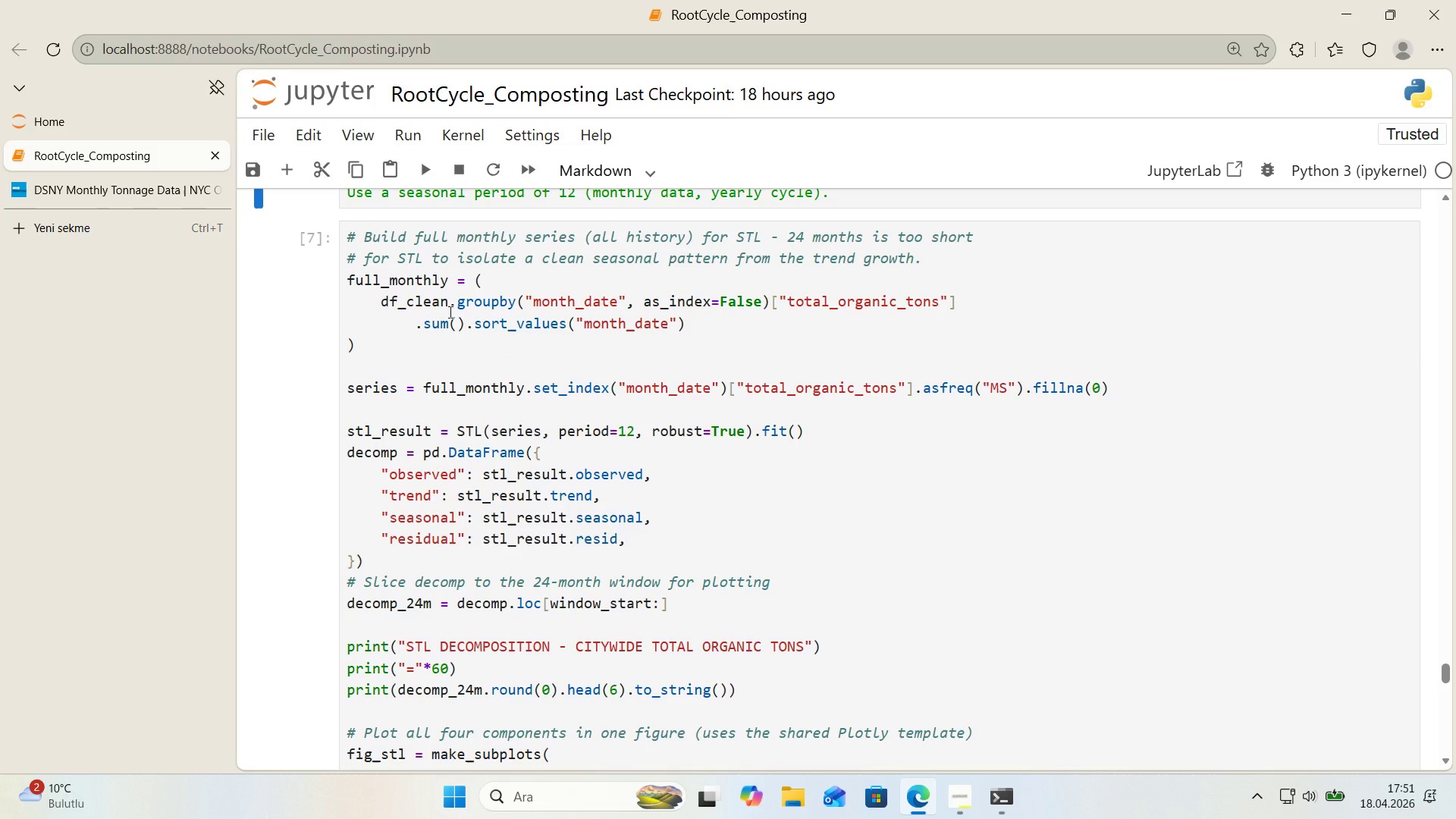 
wait(9.05)
 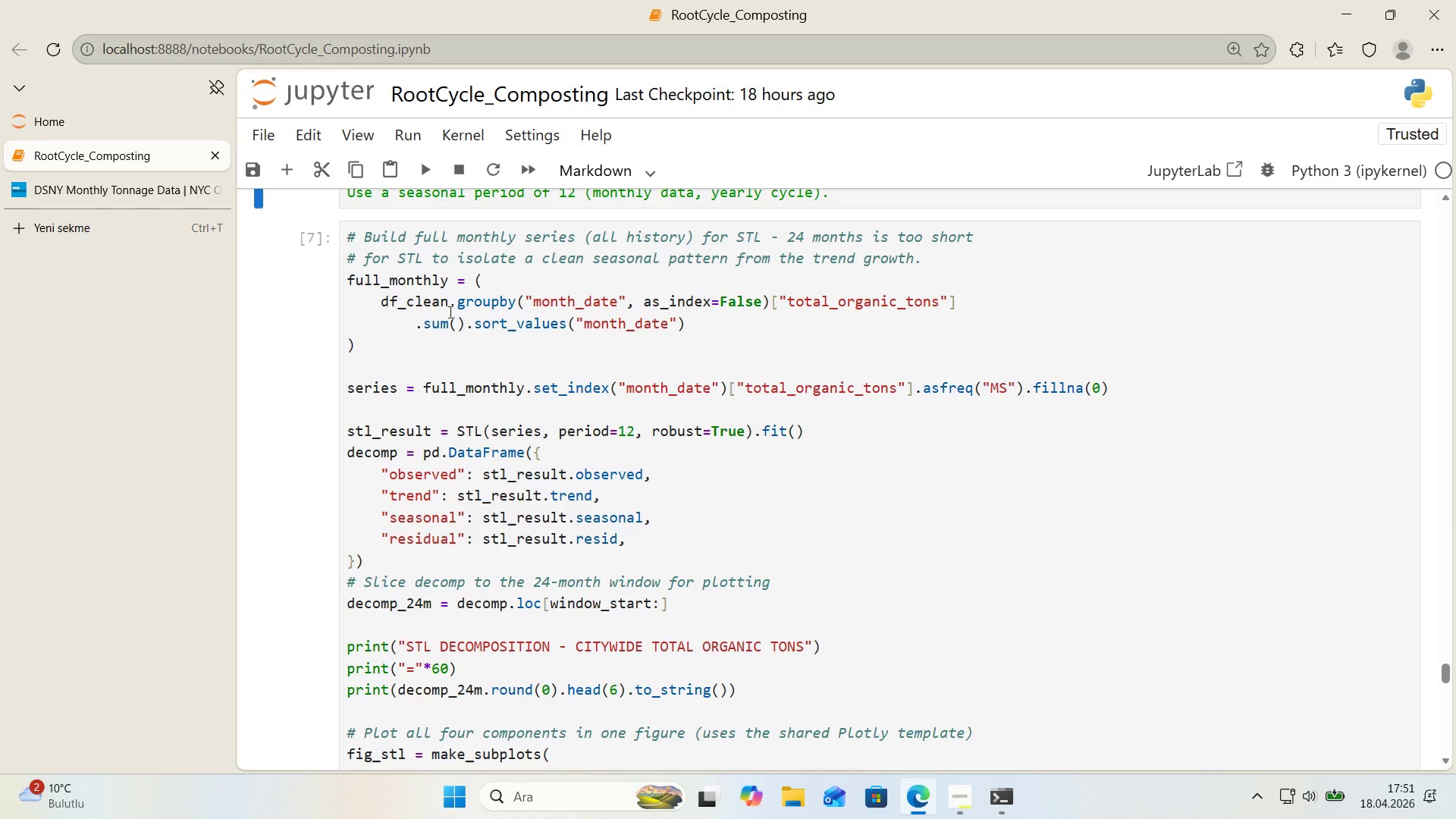 
left_click_drag(start_coordinate=[964, 262], to_coordinate=[344, 239])
 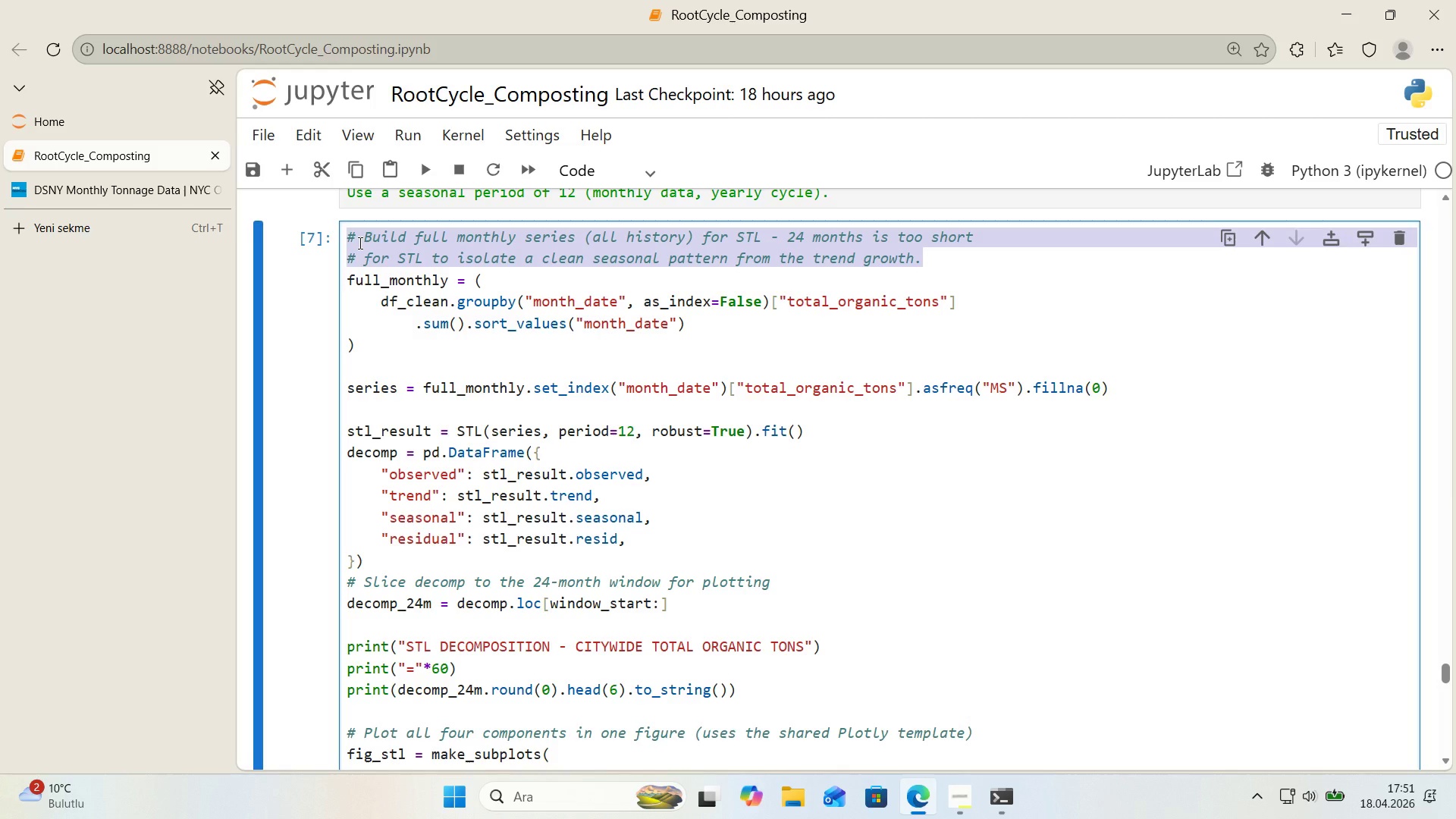 
key(Backspace)
 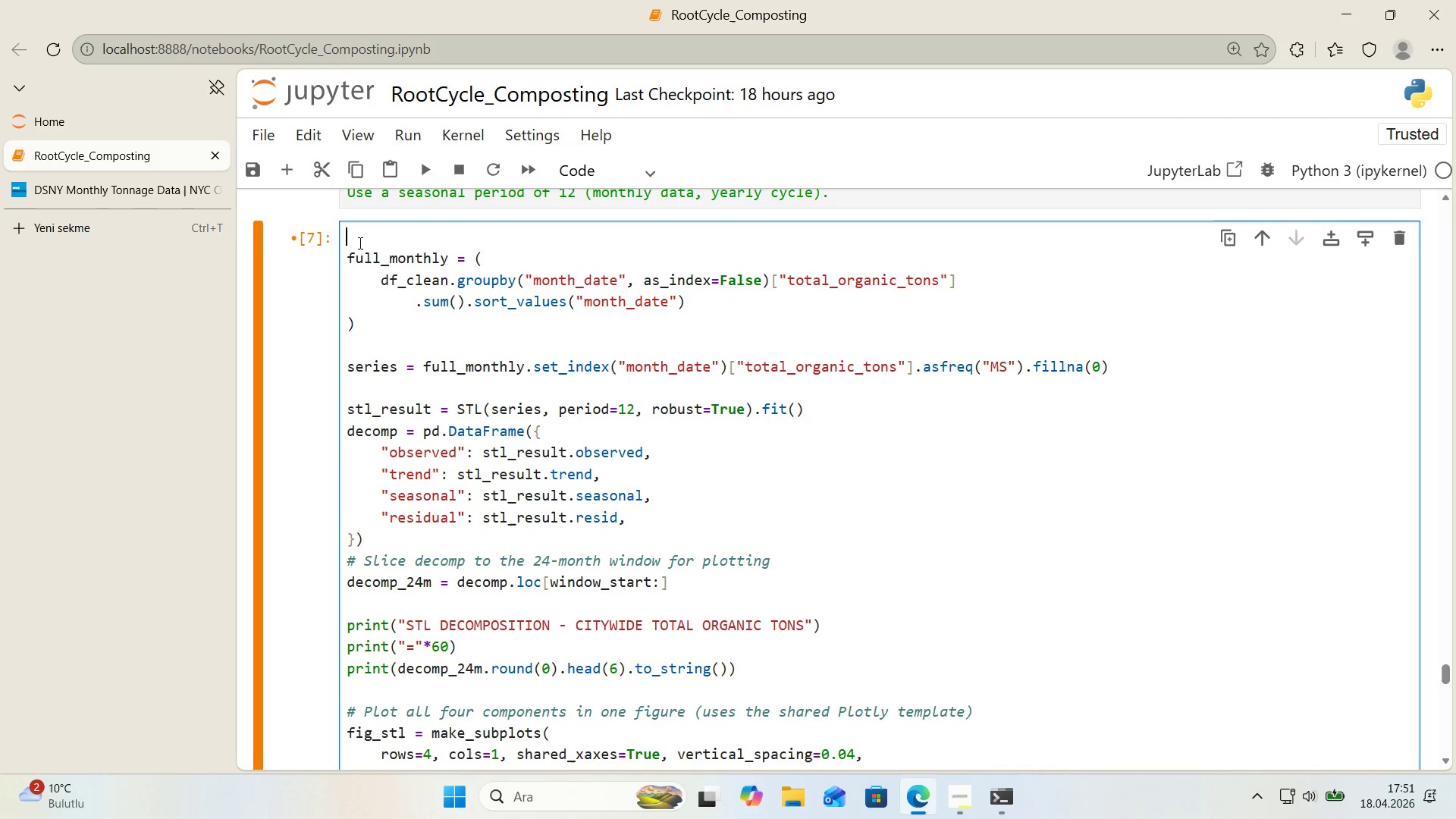 
key(Alt+Control+AltRight)
 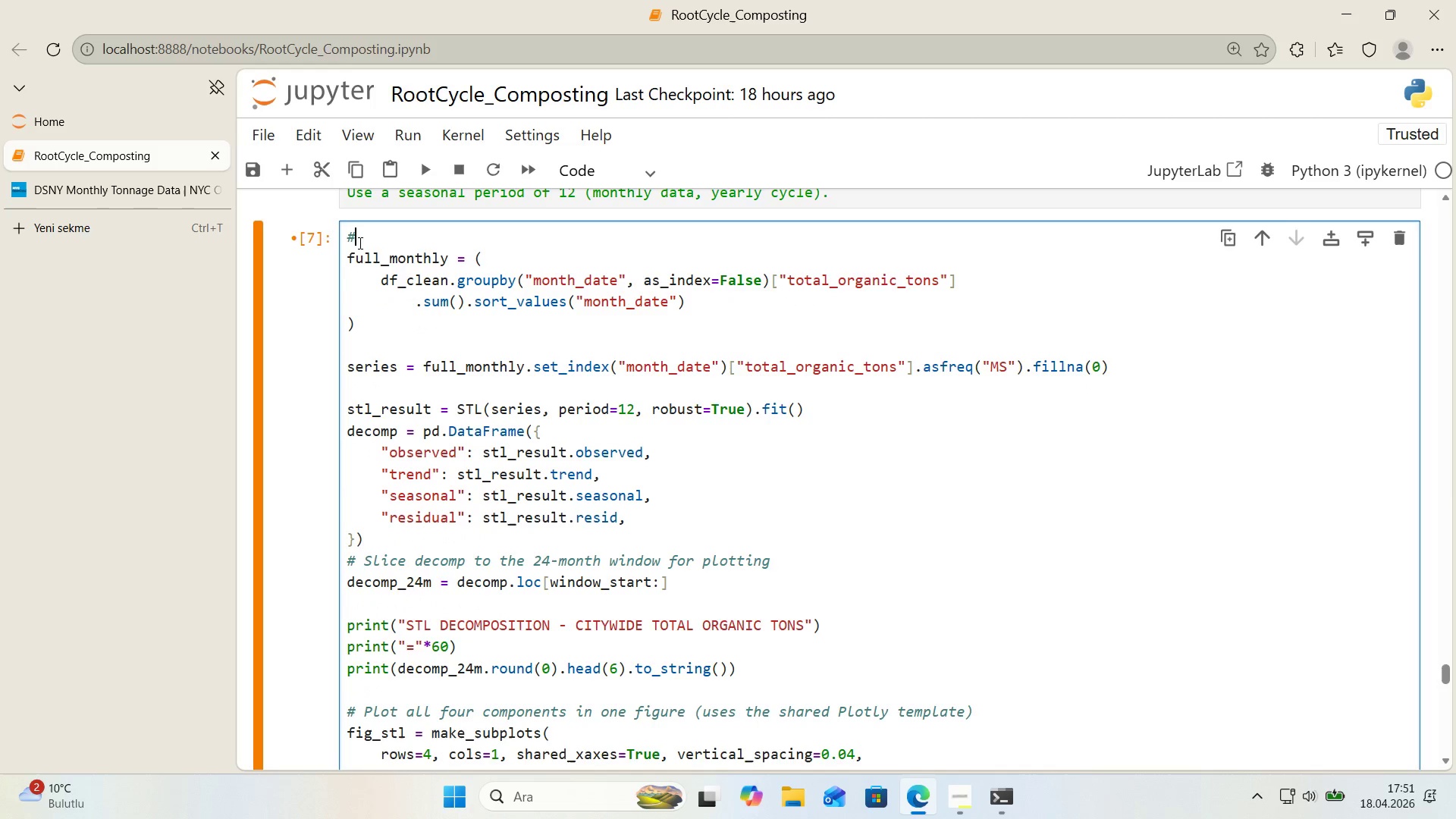 
key(Control+ControlLeft)
 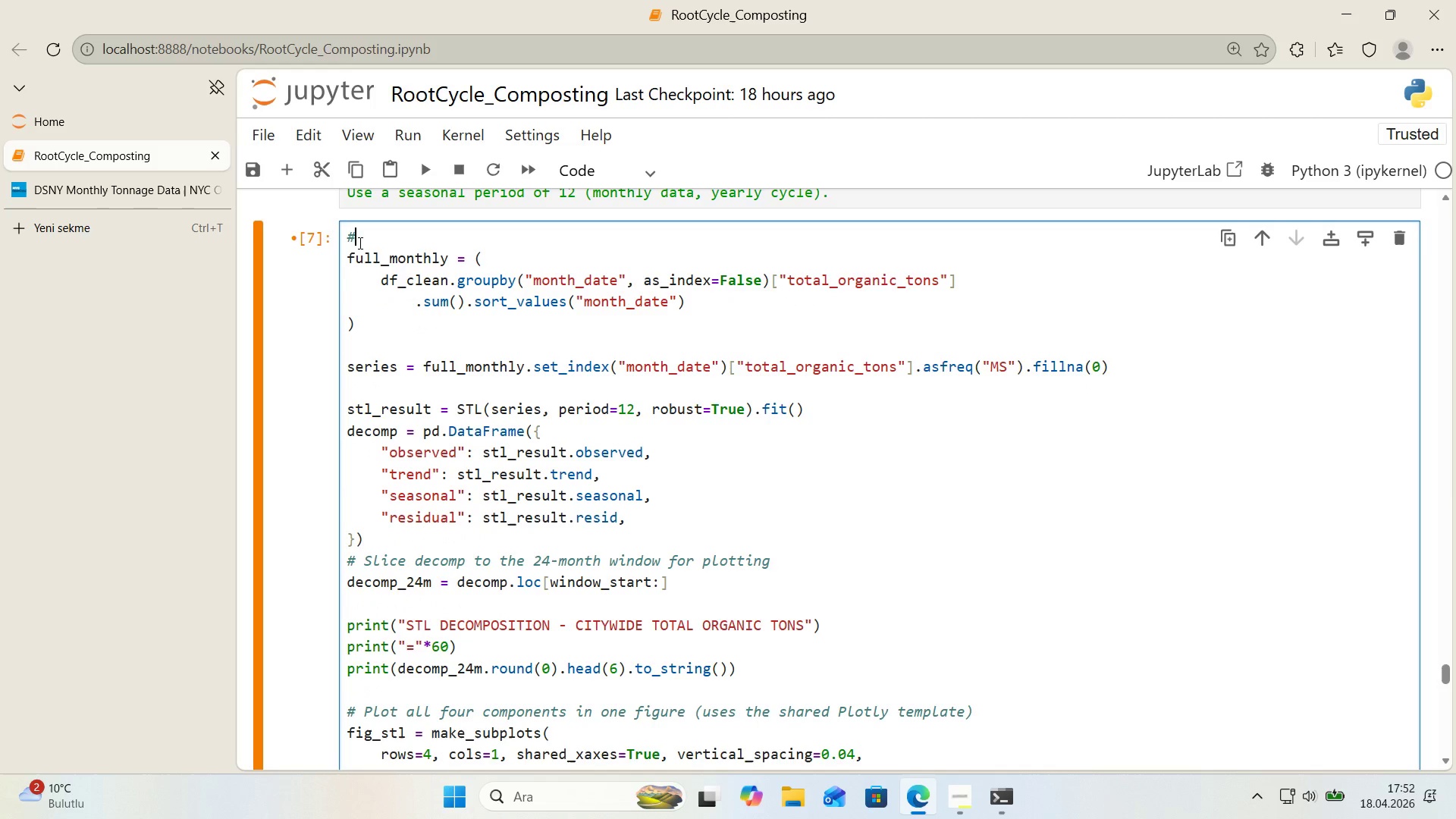 
key(Alt+Control+3)
 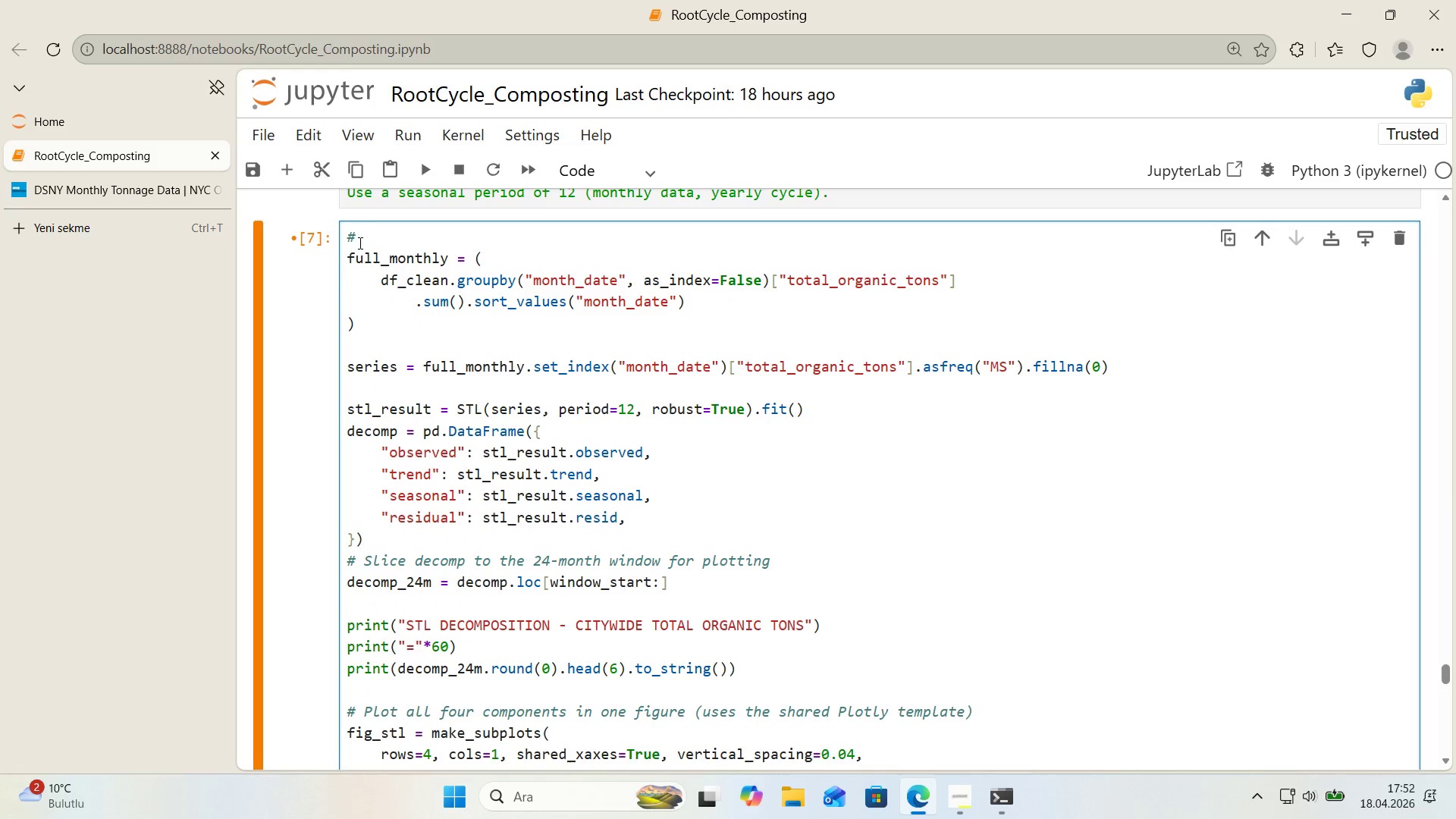 
type( Bu'ld the STL 'np)
key(Backspace)
type(ut o)
key(Backspace)
key(Backspace)
key(Backspace)
key(Backspace)
type(put on the ``)
 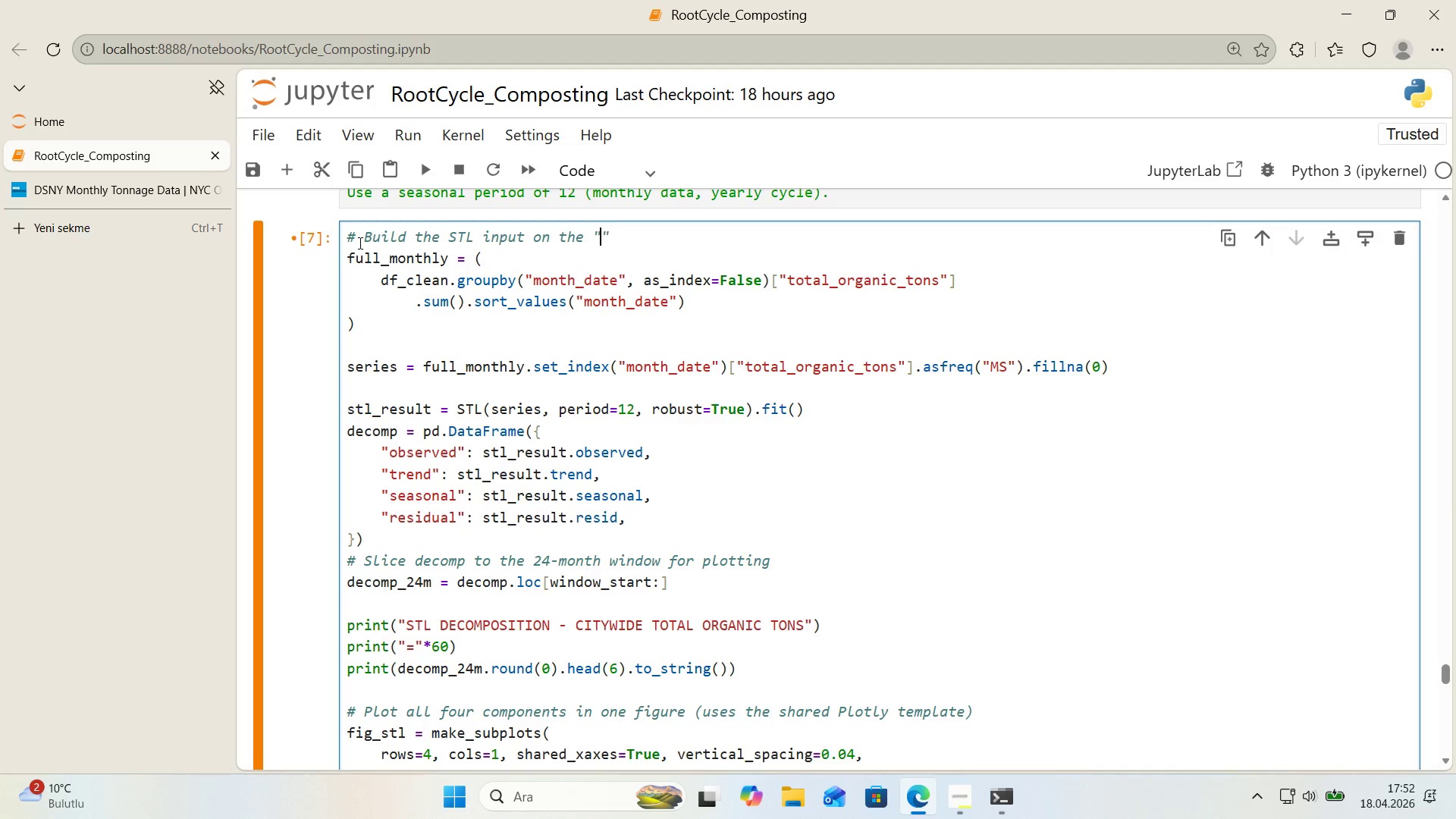 
key(ArrowLeft)
 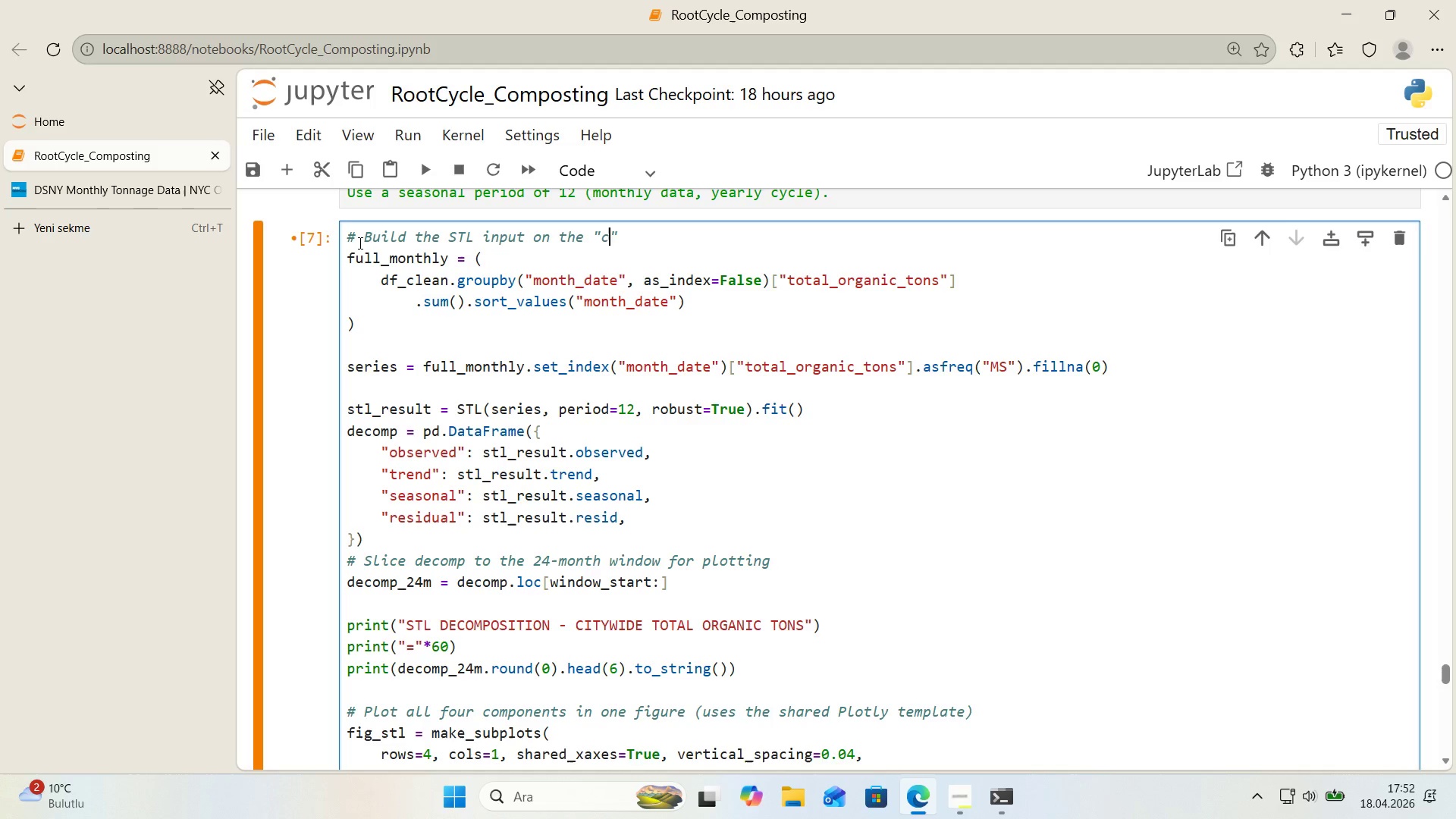 
type(clean w'ndow)
 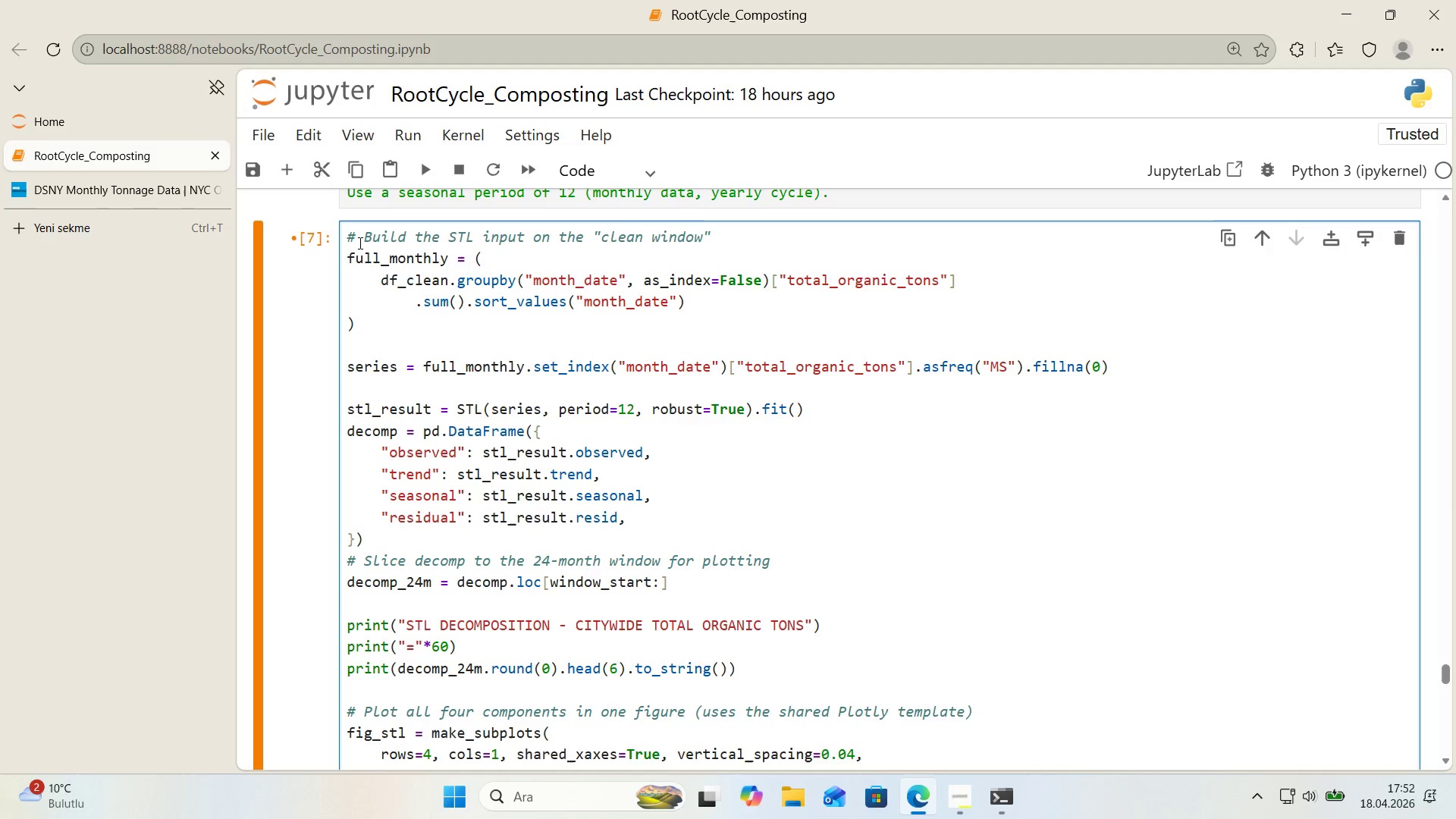 
key(ArrowRight)
 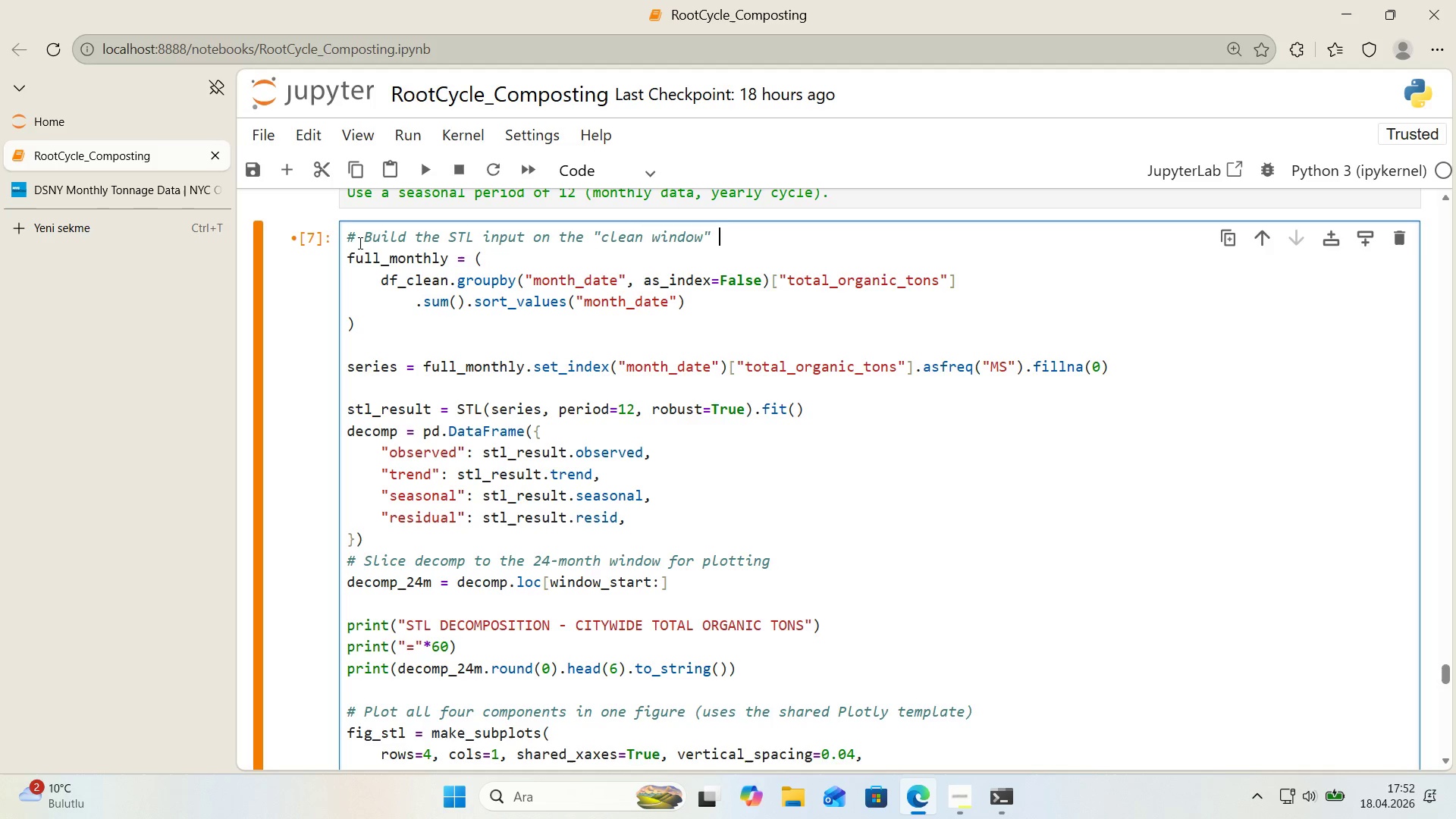 
type( 2022-01 onward *()
 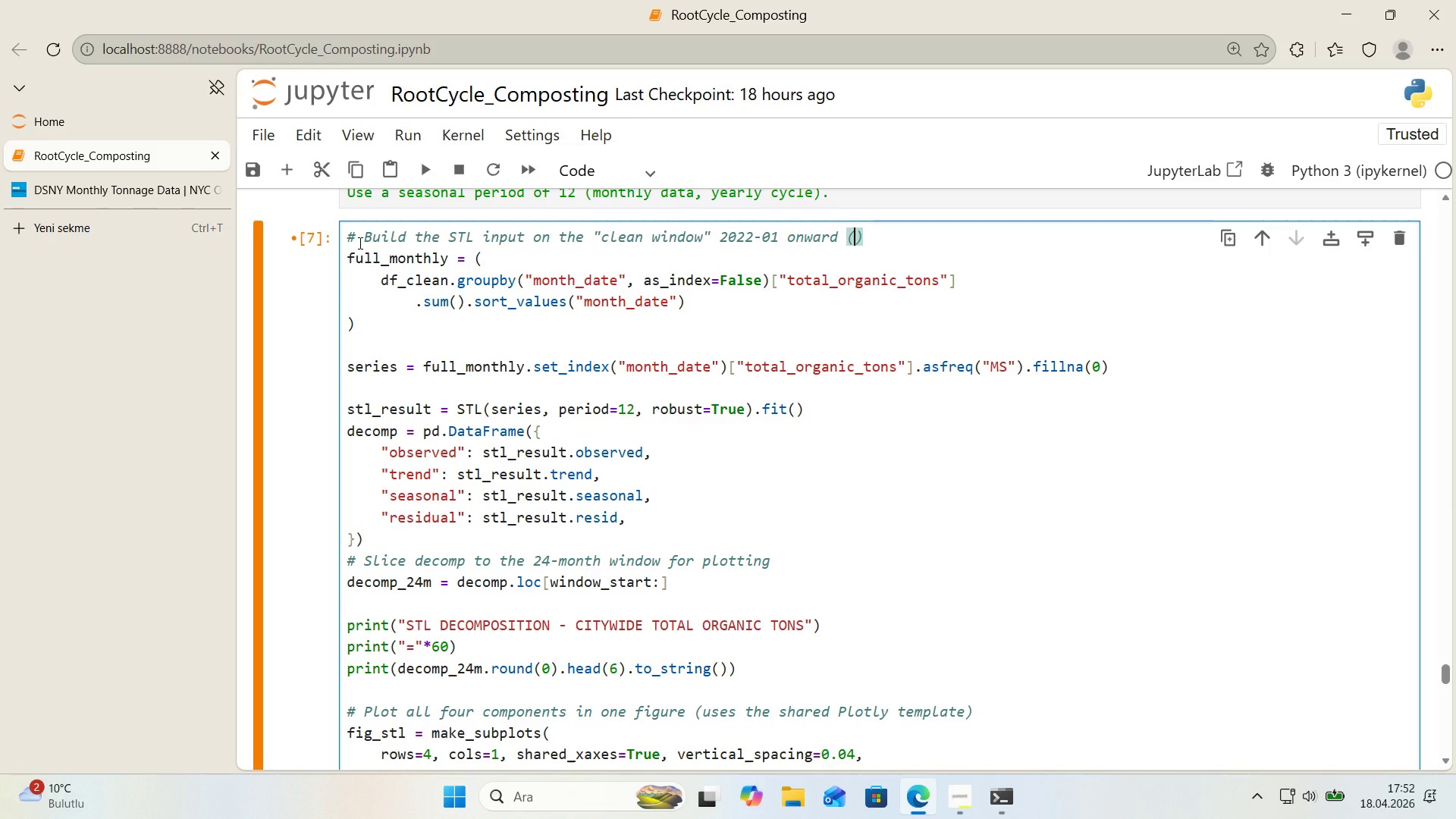 
 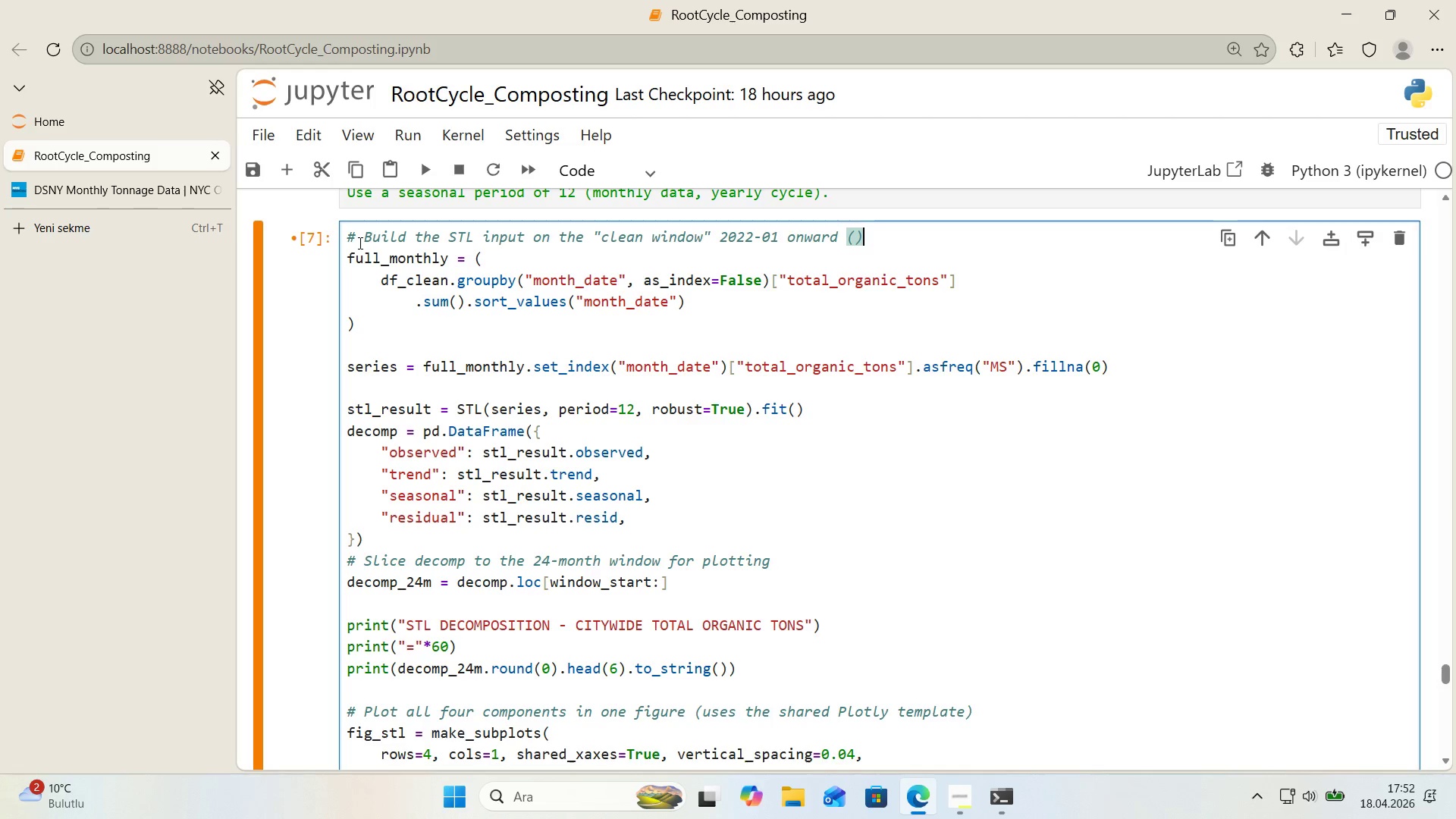 
key(ArrowLeft)
 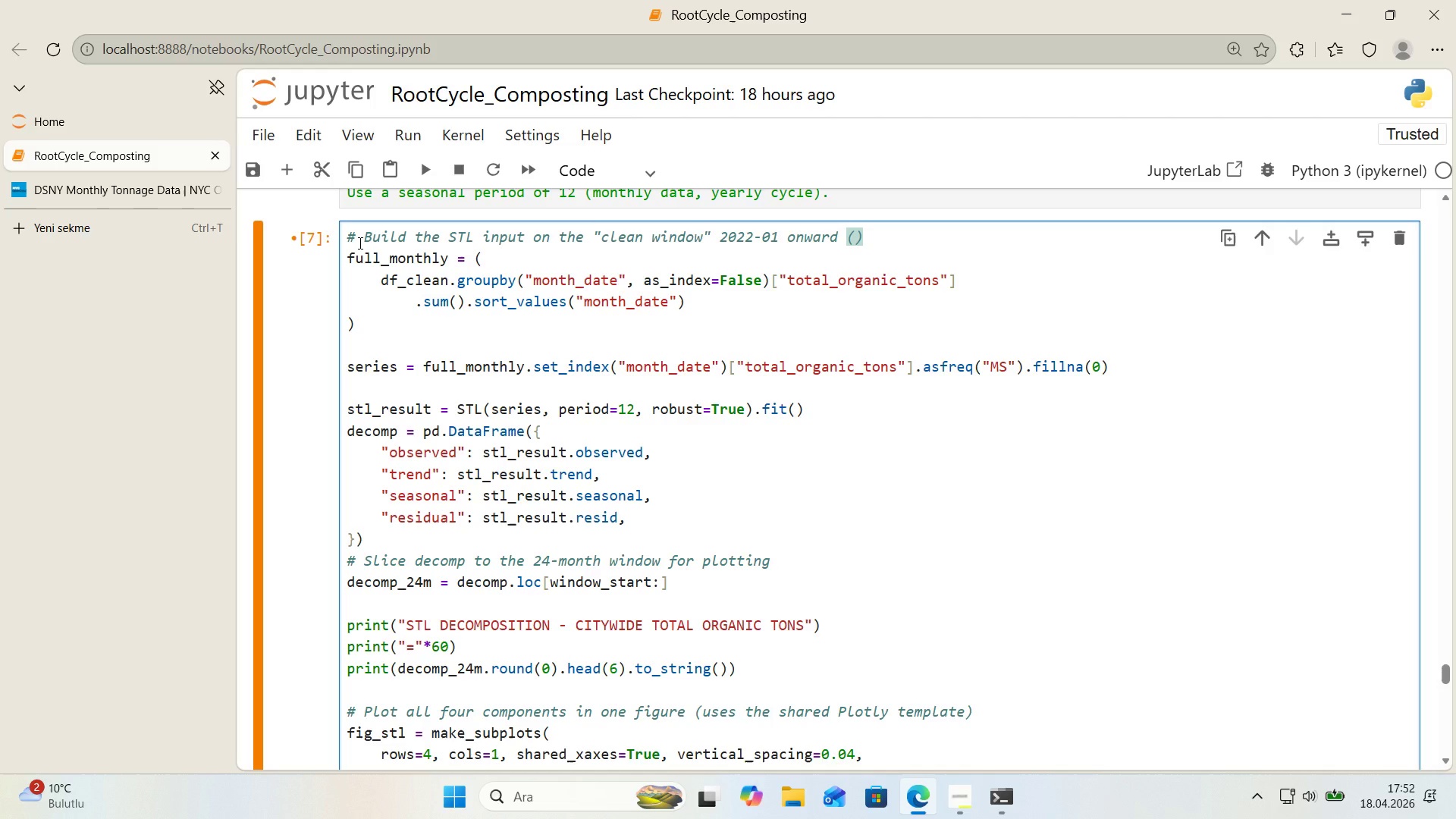 
key(ArrowRight)
 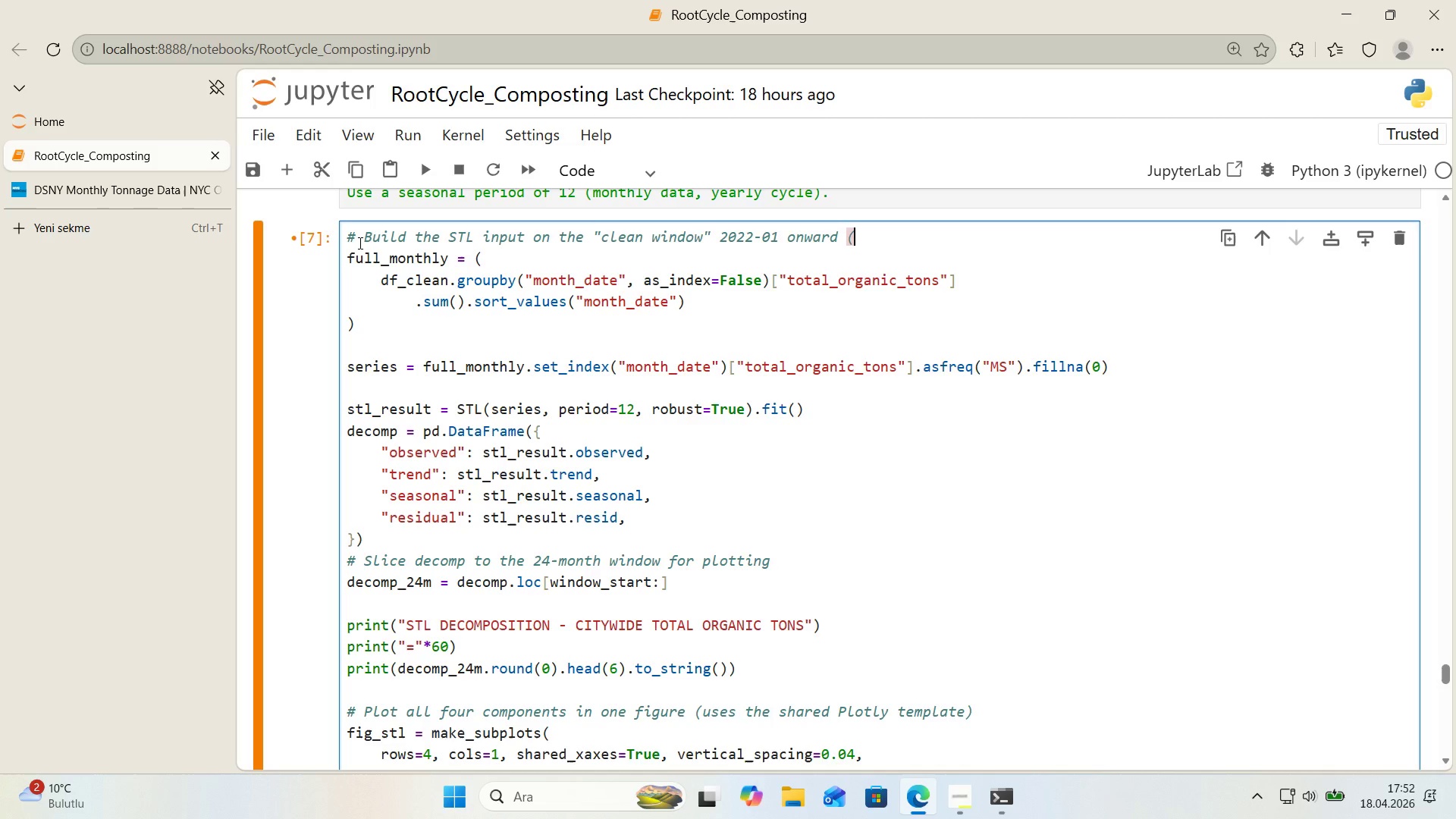 
key(Backspace)
 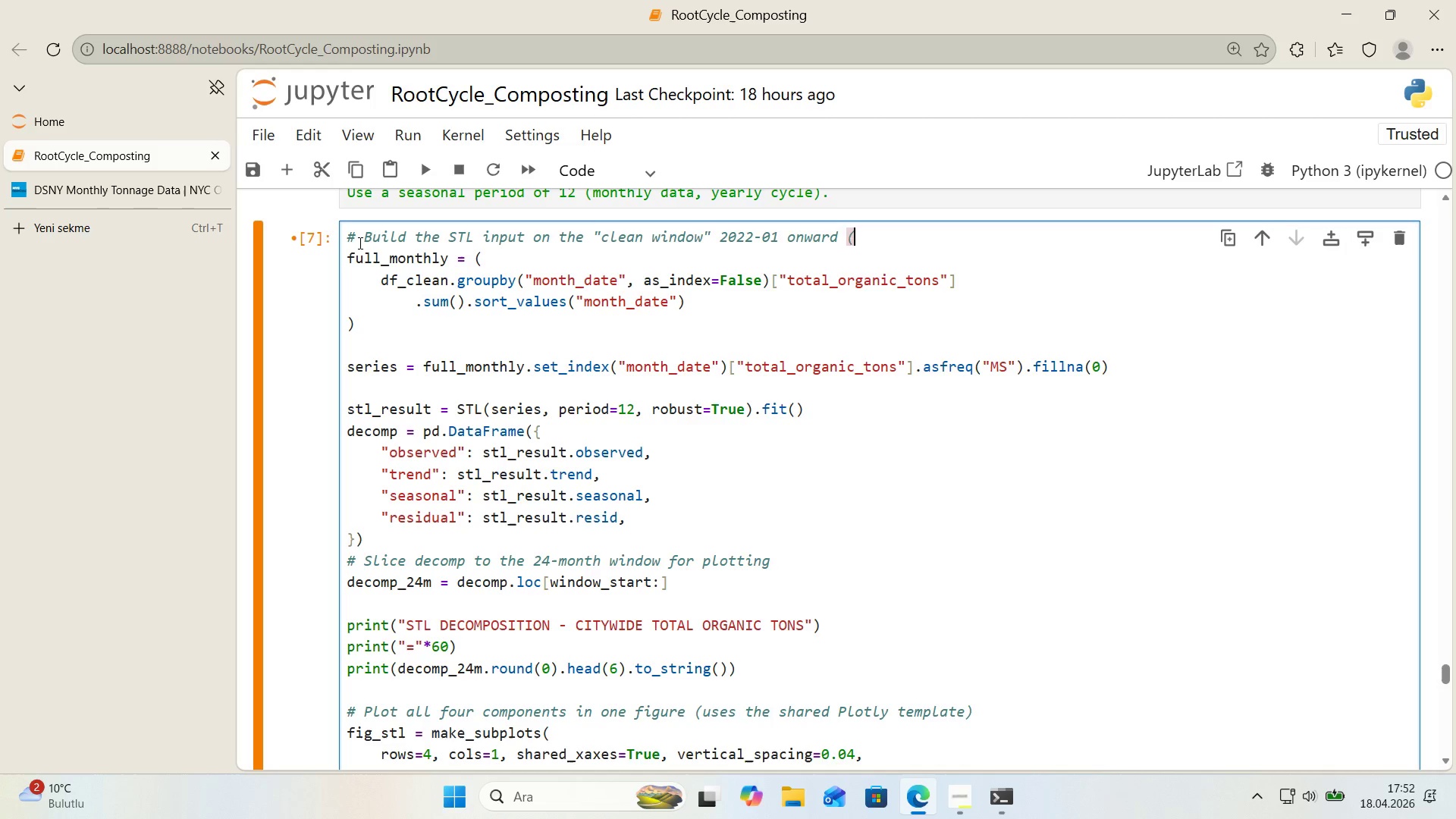 
key(Backspace)
 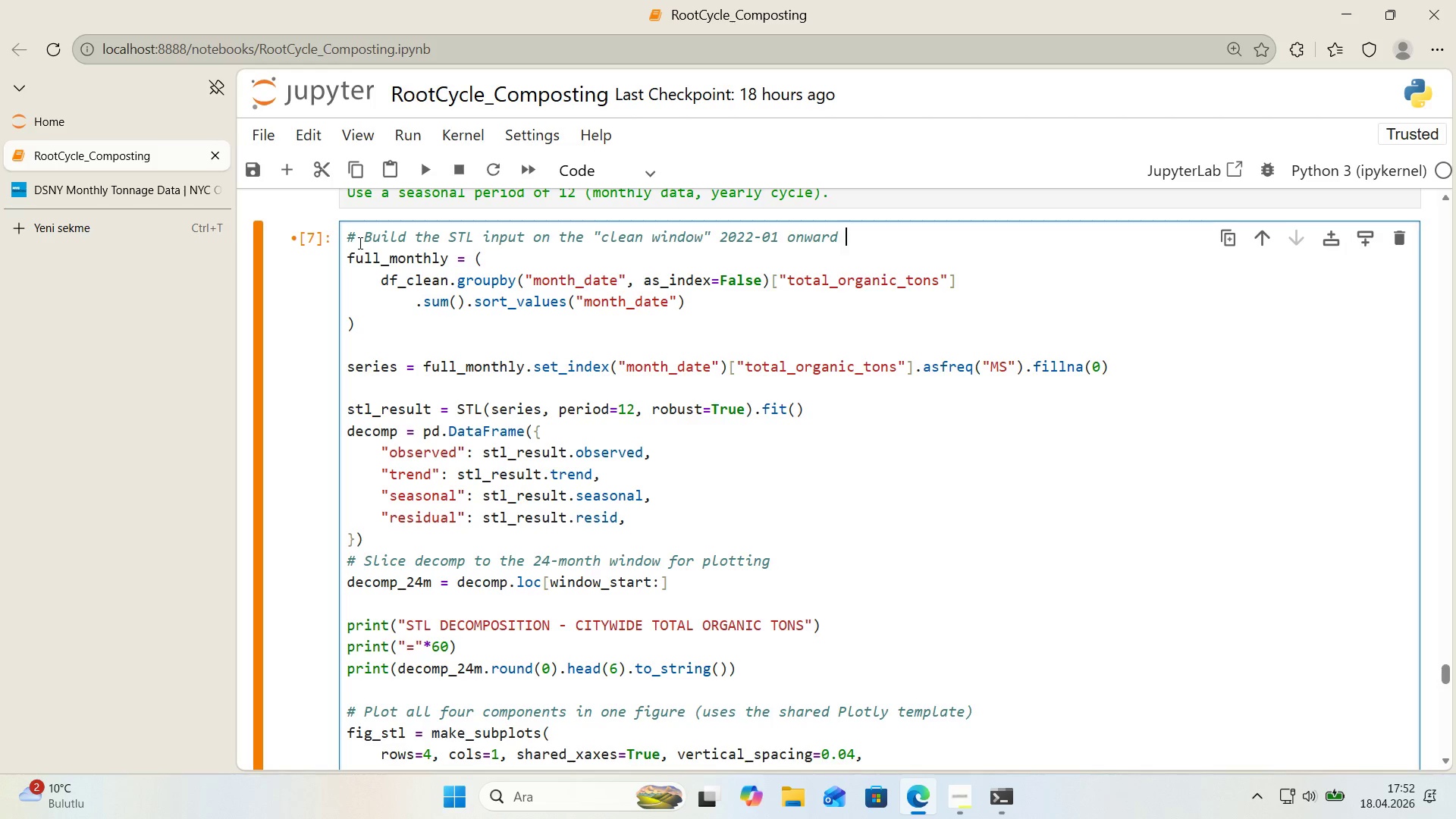 
key(Backspace)
 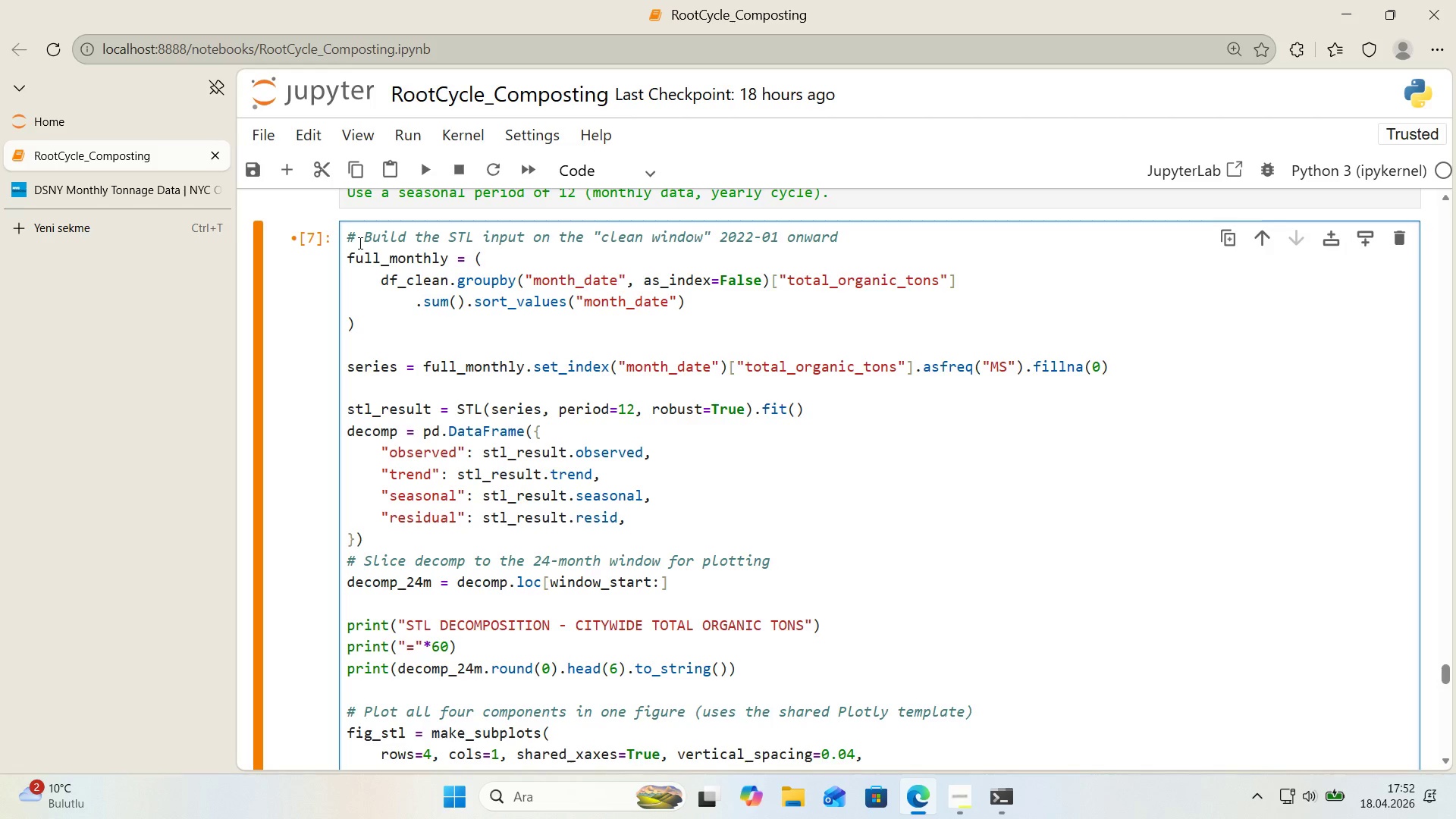 
key(Enter)
 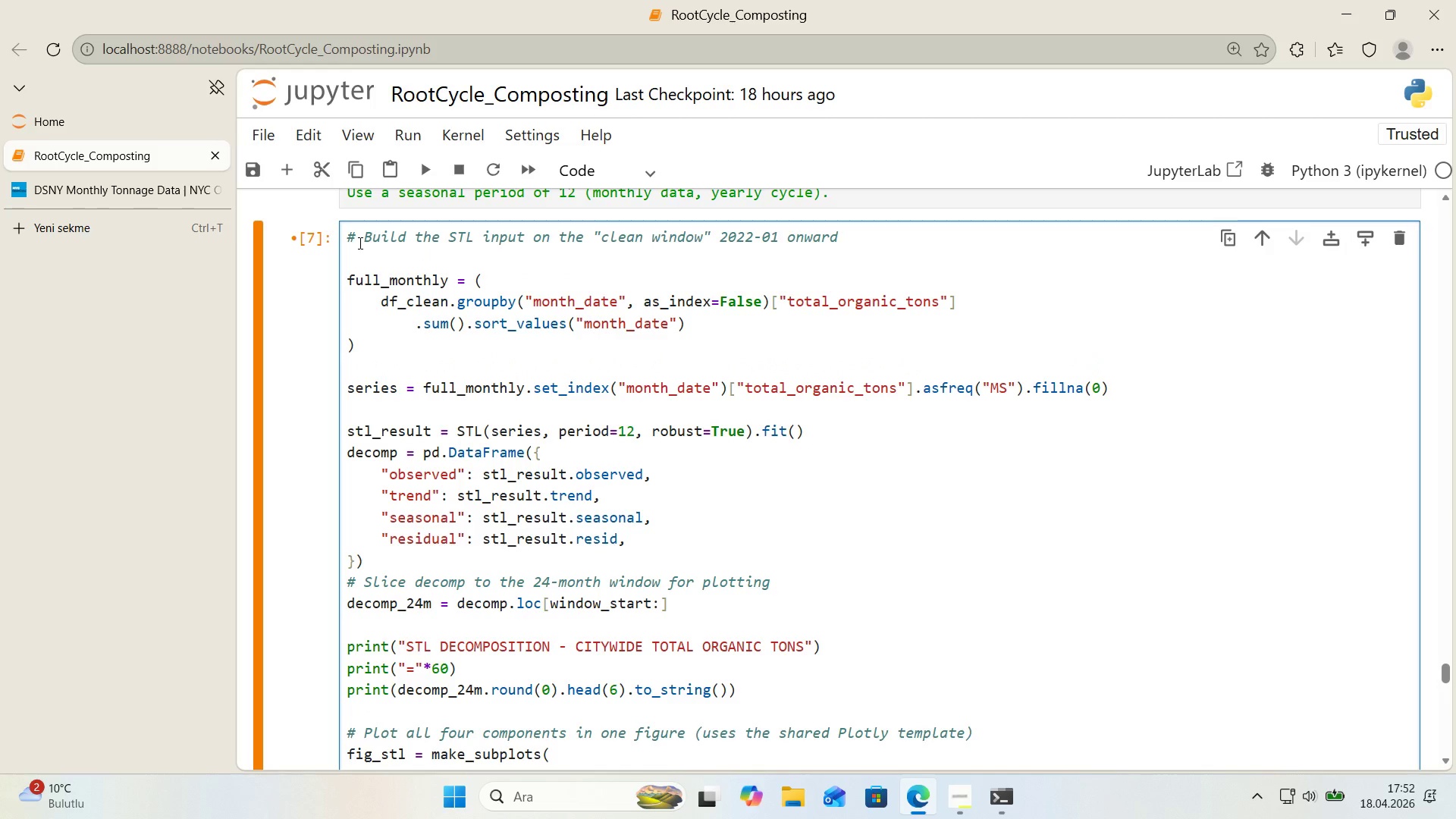 
key(Control+ControlLeft)
 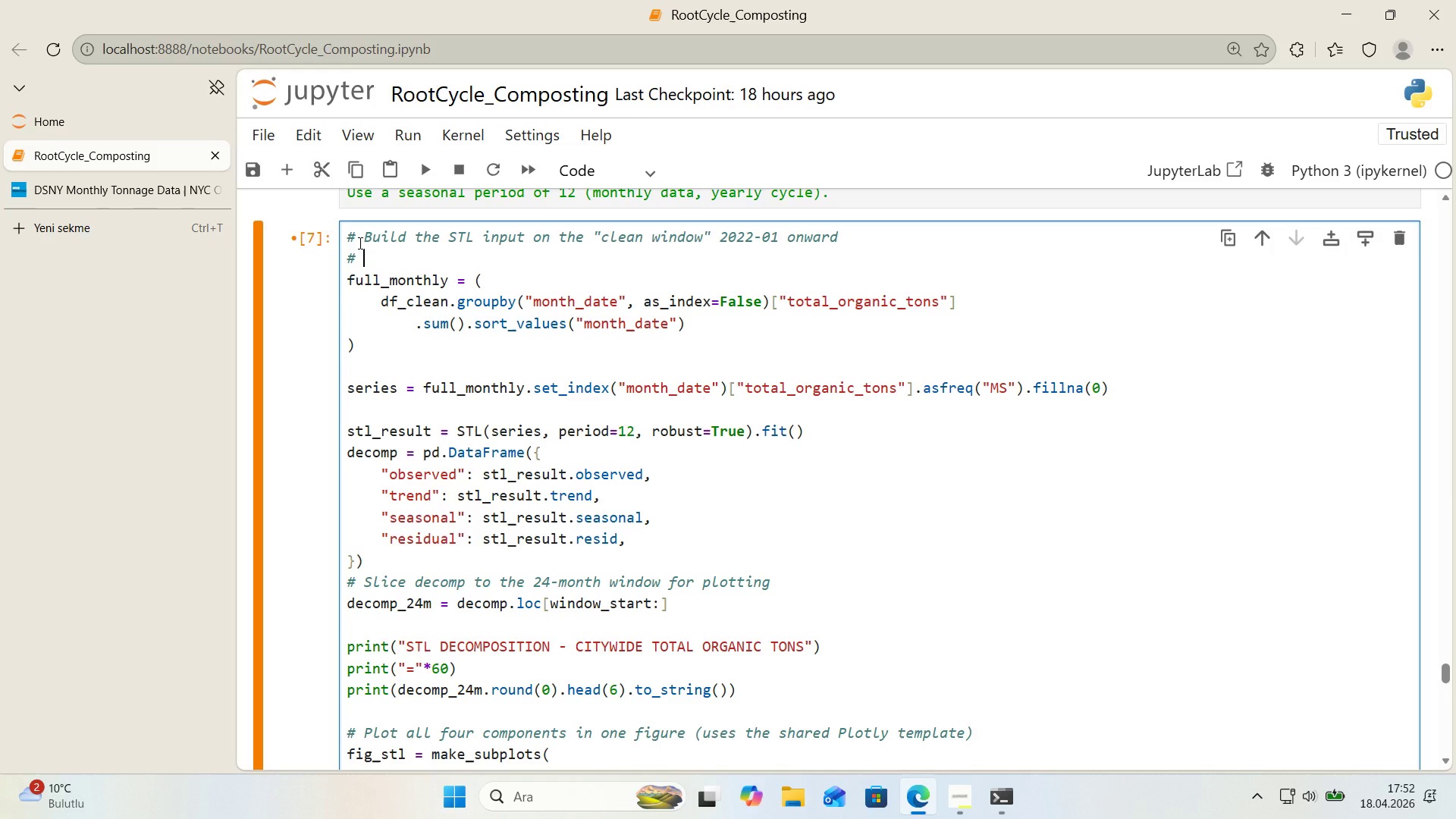 
key(Alt+Control+AltRight)
 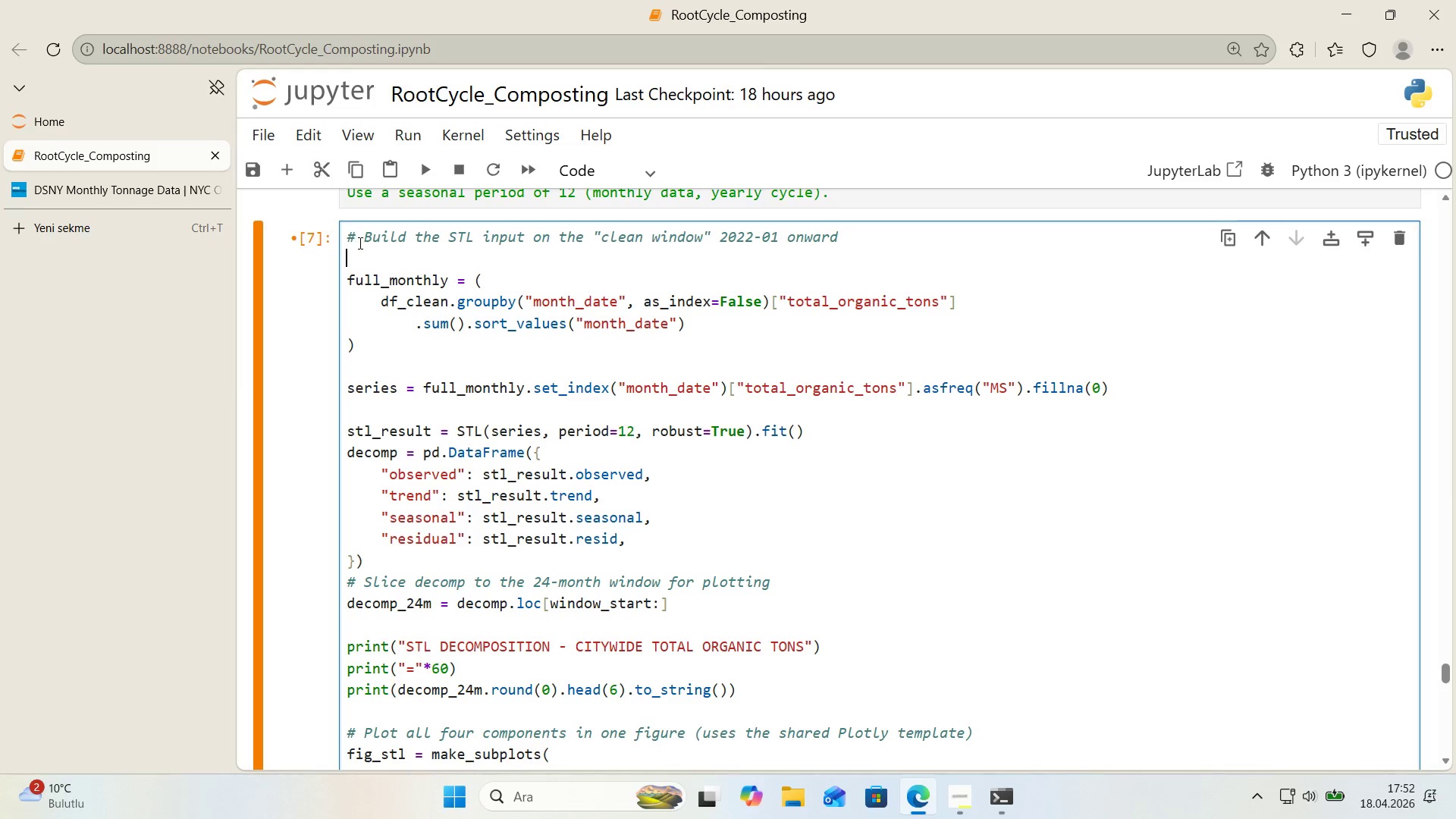 
key(Alt+Control+3)
 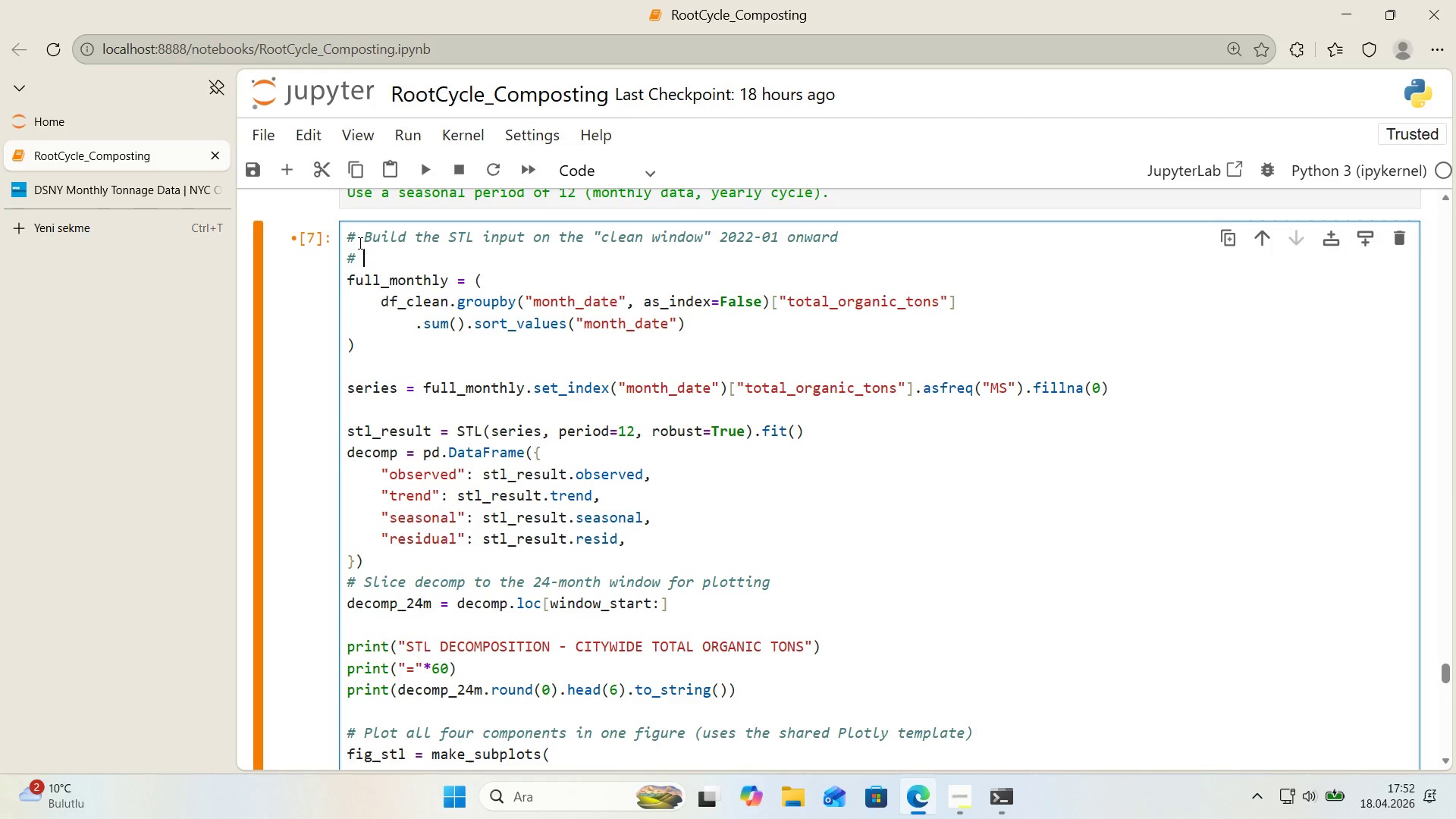 
type( Before 2022 the program had structu)
key(Backspace)
type(r)
 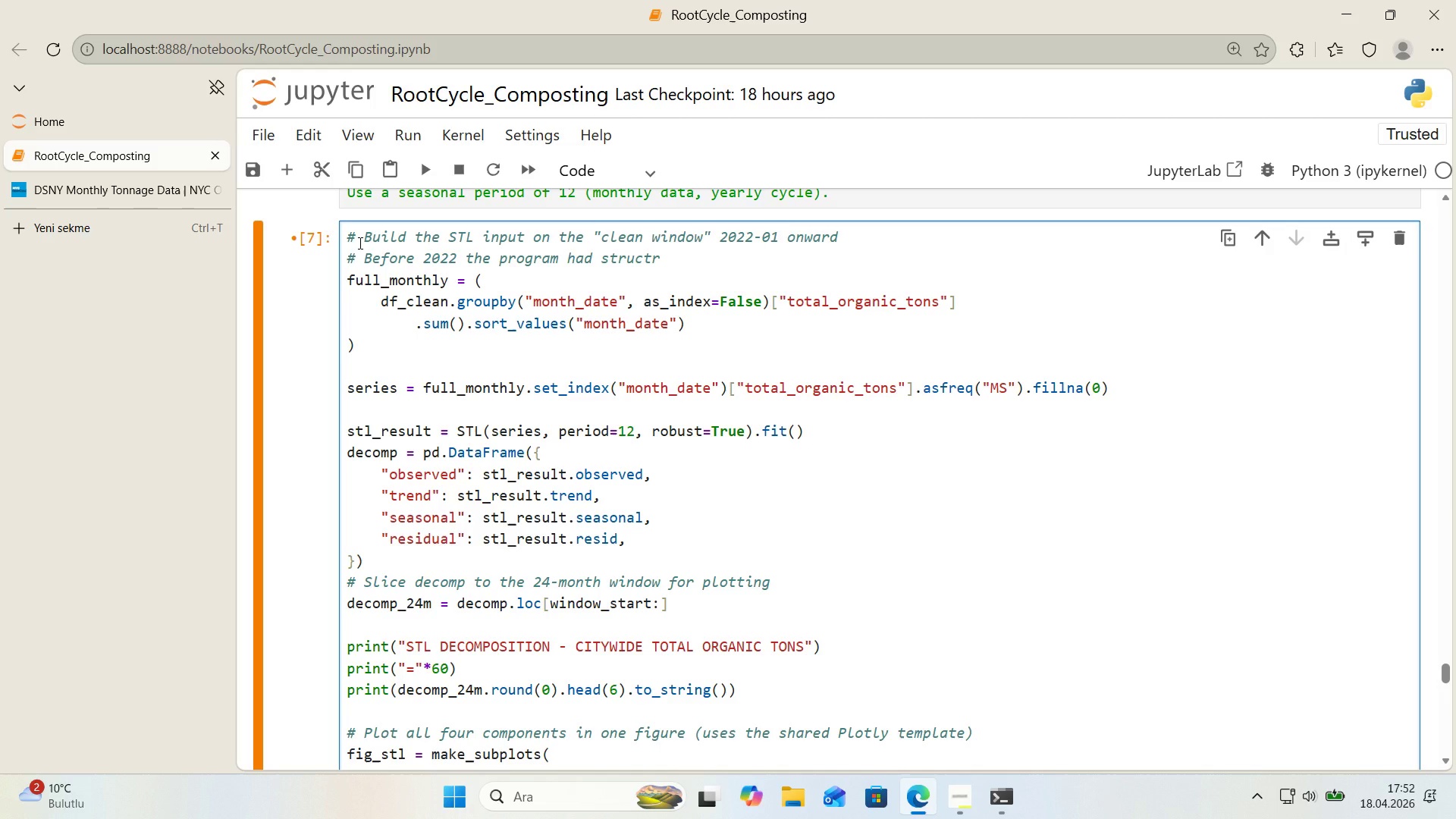 
key(Backspace)
type(ural gaps that would corrupt the seasonal f't.)
 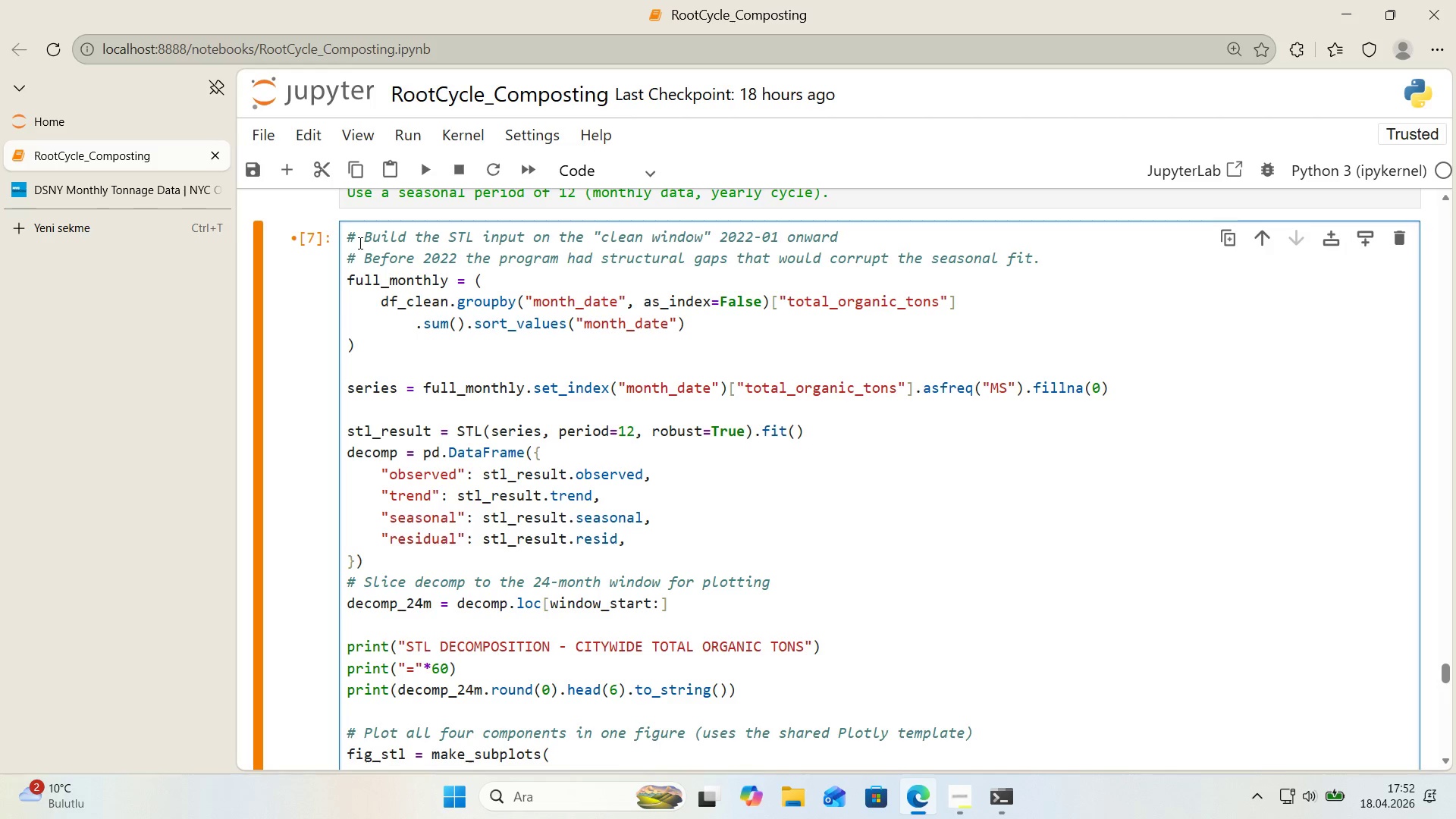 
key(Enter)
 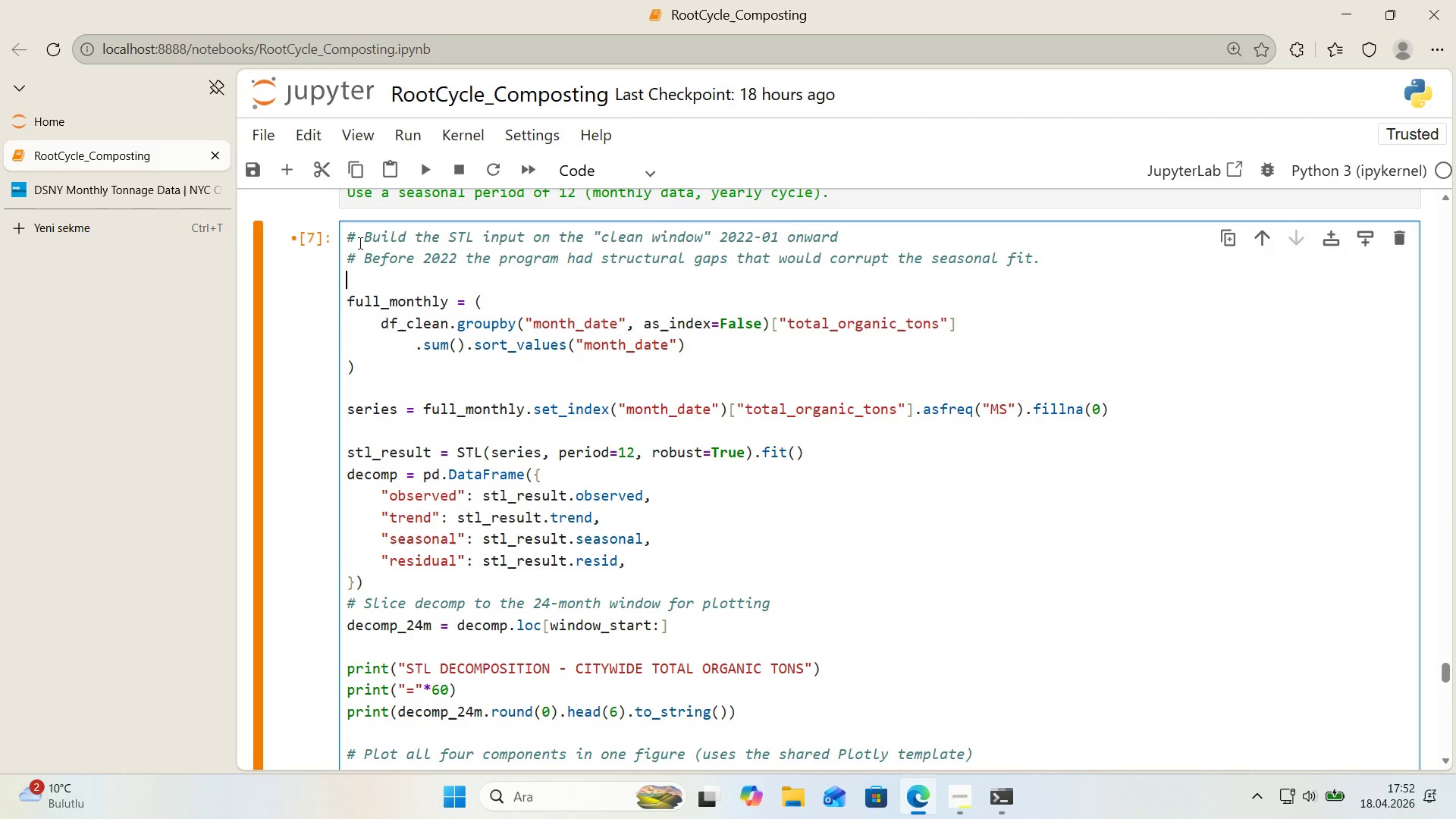 
type(stl_window_Star)
key(Backspace)
key(Backspace)
key(Backspace)
type(S)
key(Backspace)
key(Backspace)
type(start ) PD.t'MESTAMP)
 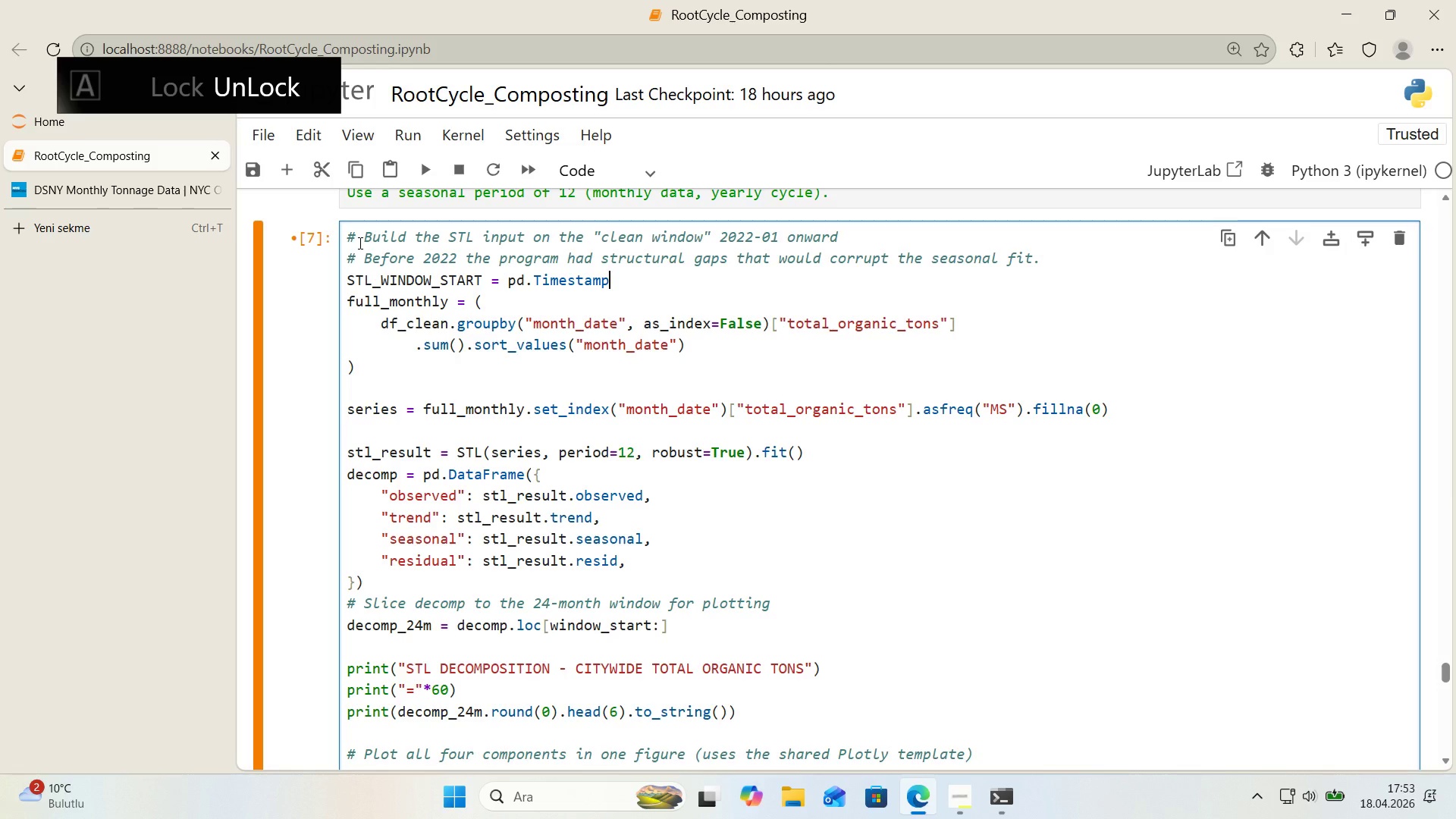 
wait(5.09)
 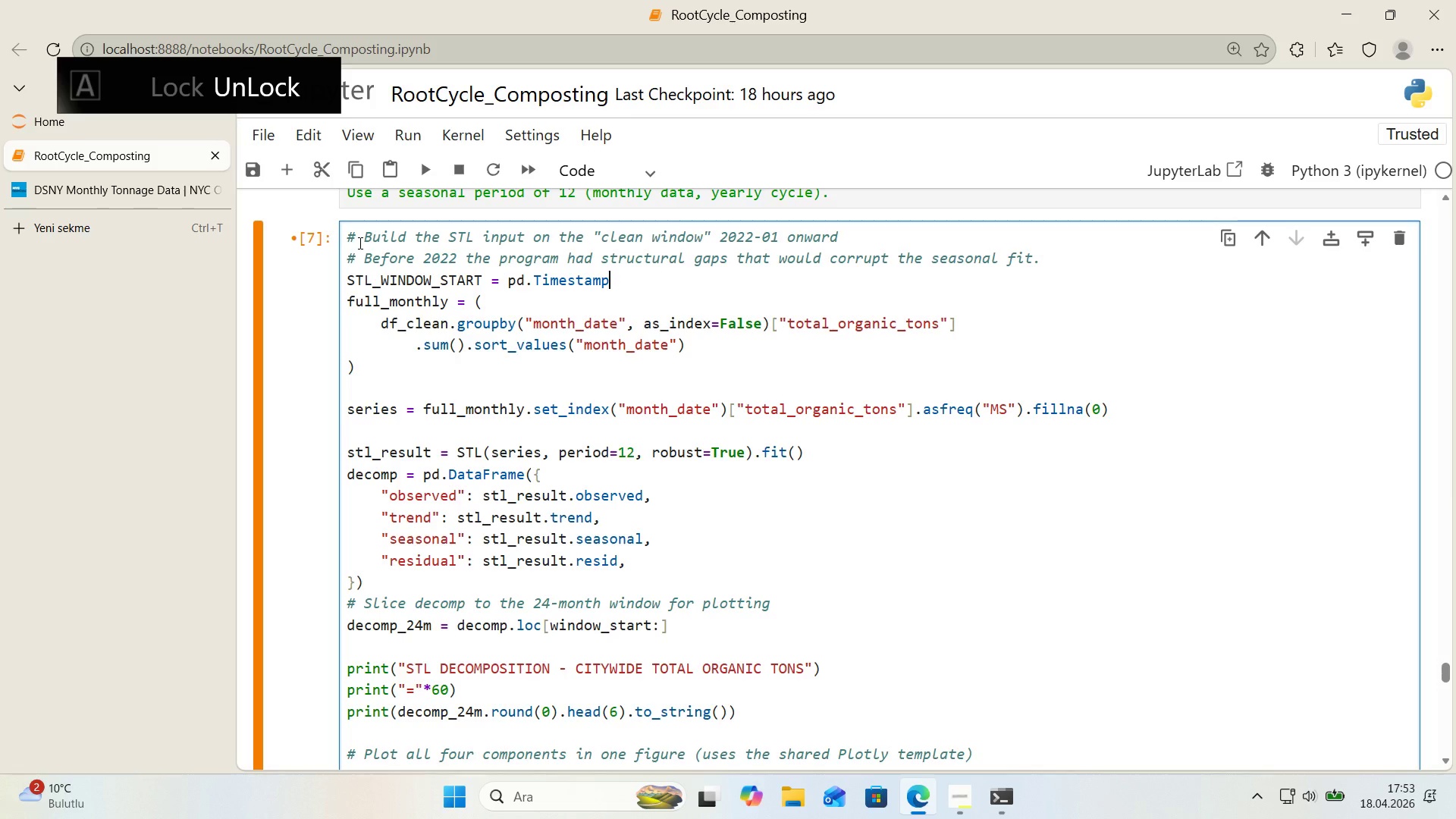 
type(*()
 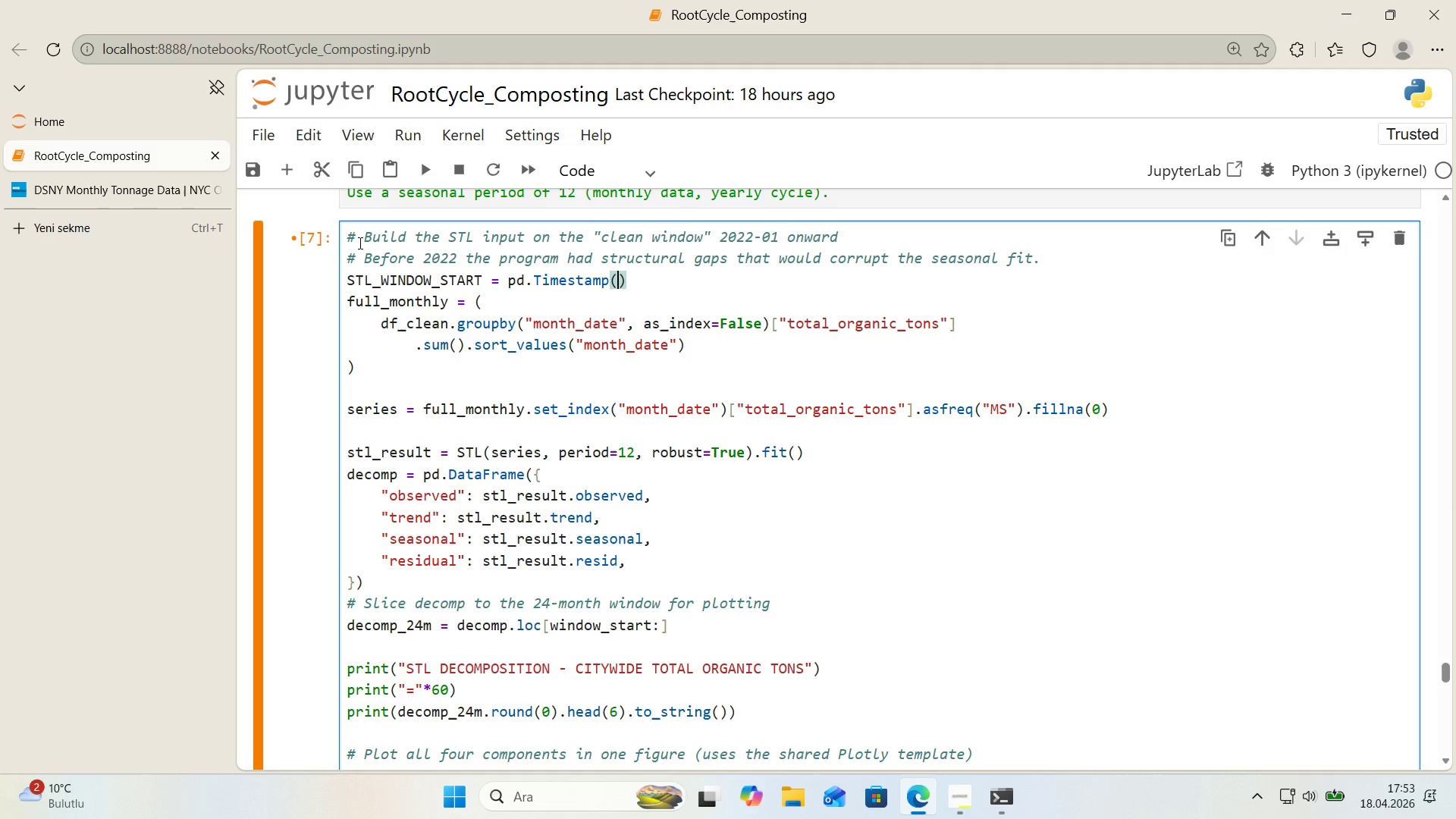 
key(ArrowLeft)
 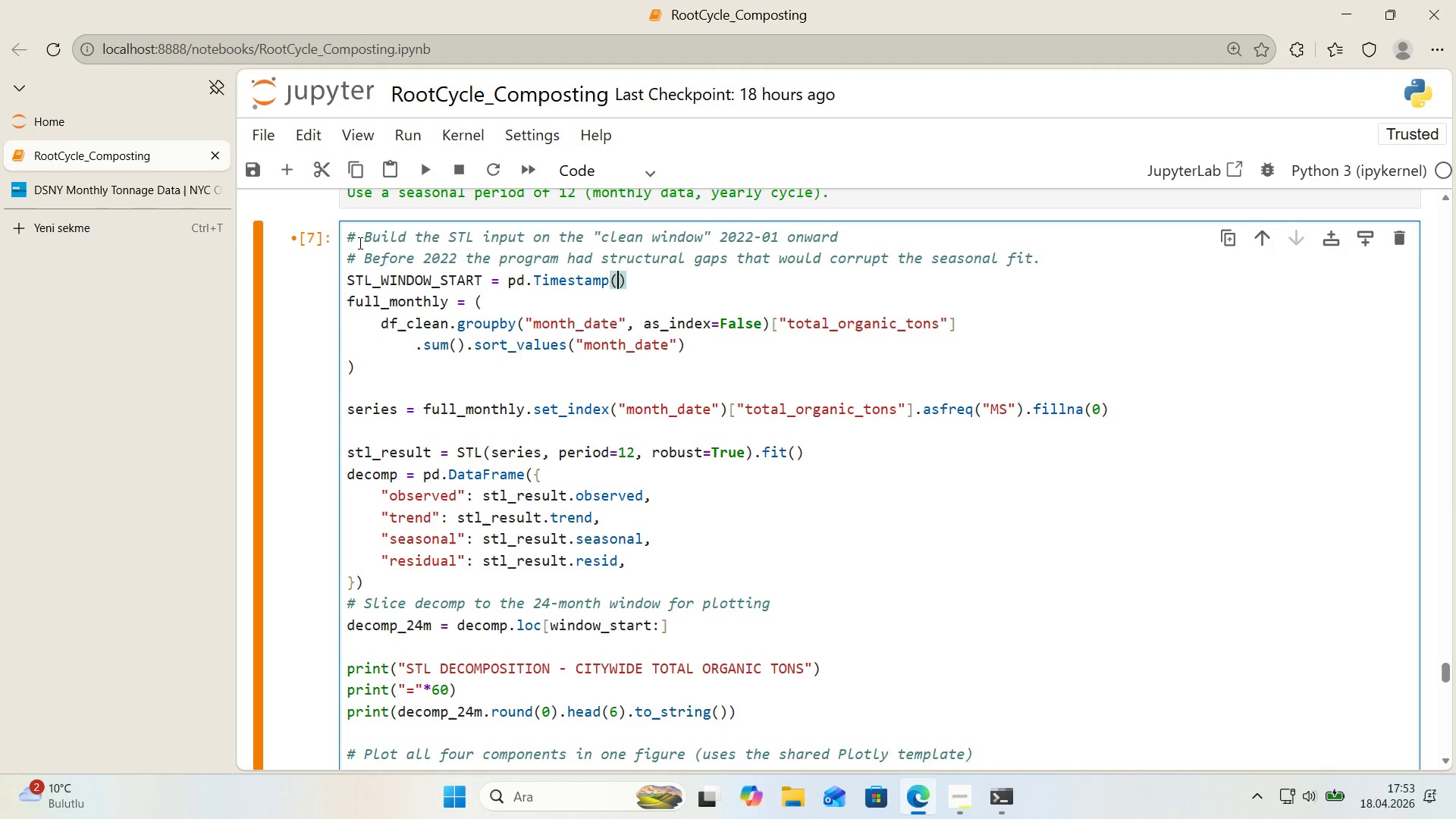 
key(Backquote)
 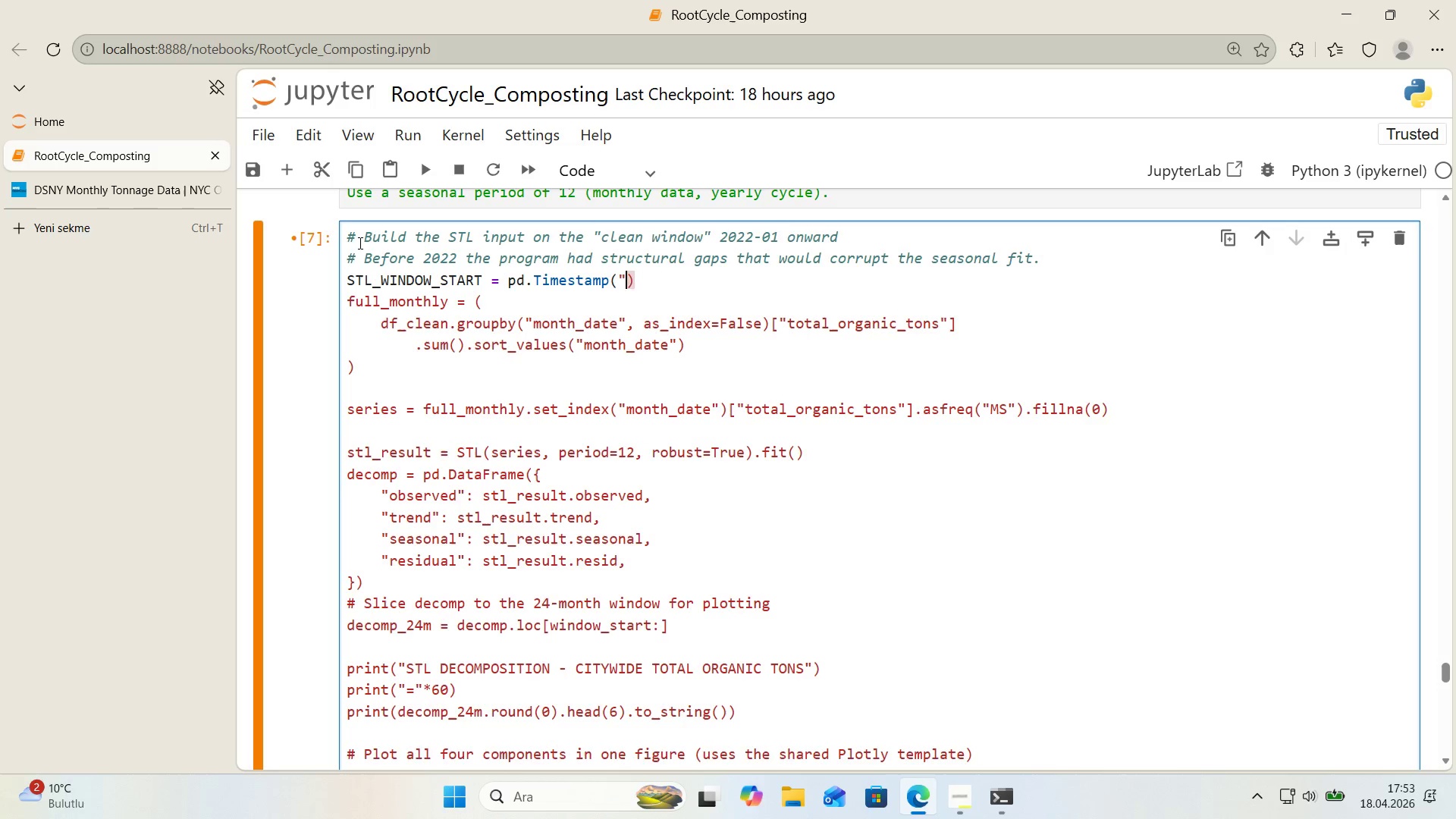 
key(Backquote)
 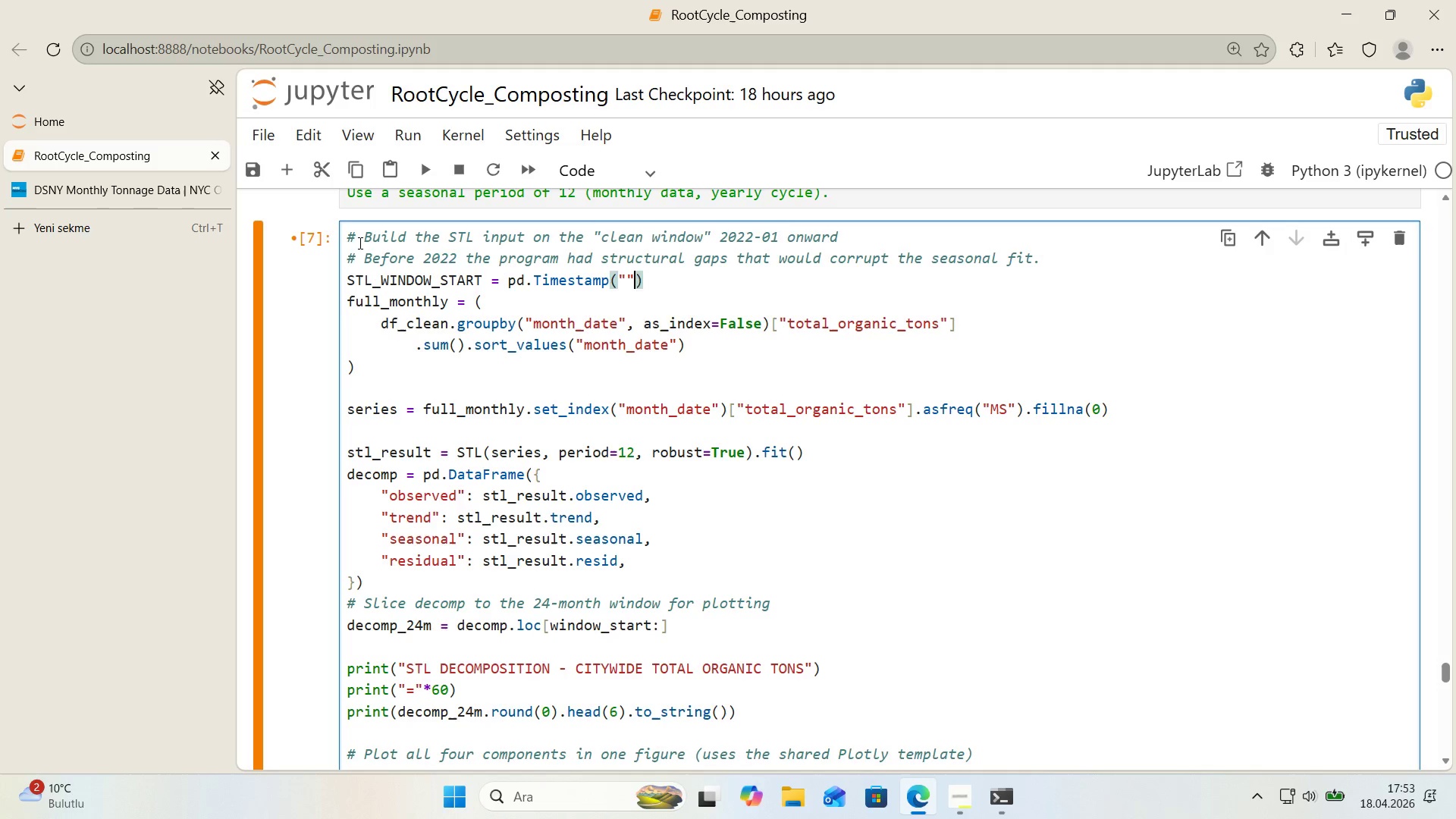 
key(ArrowLeft)
 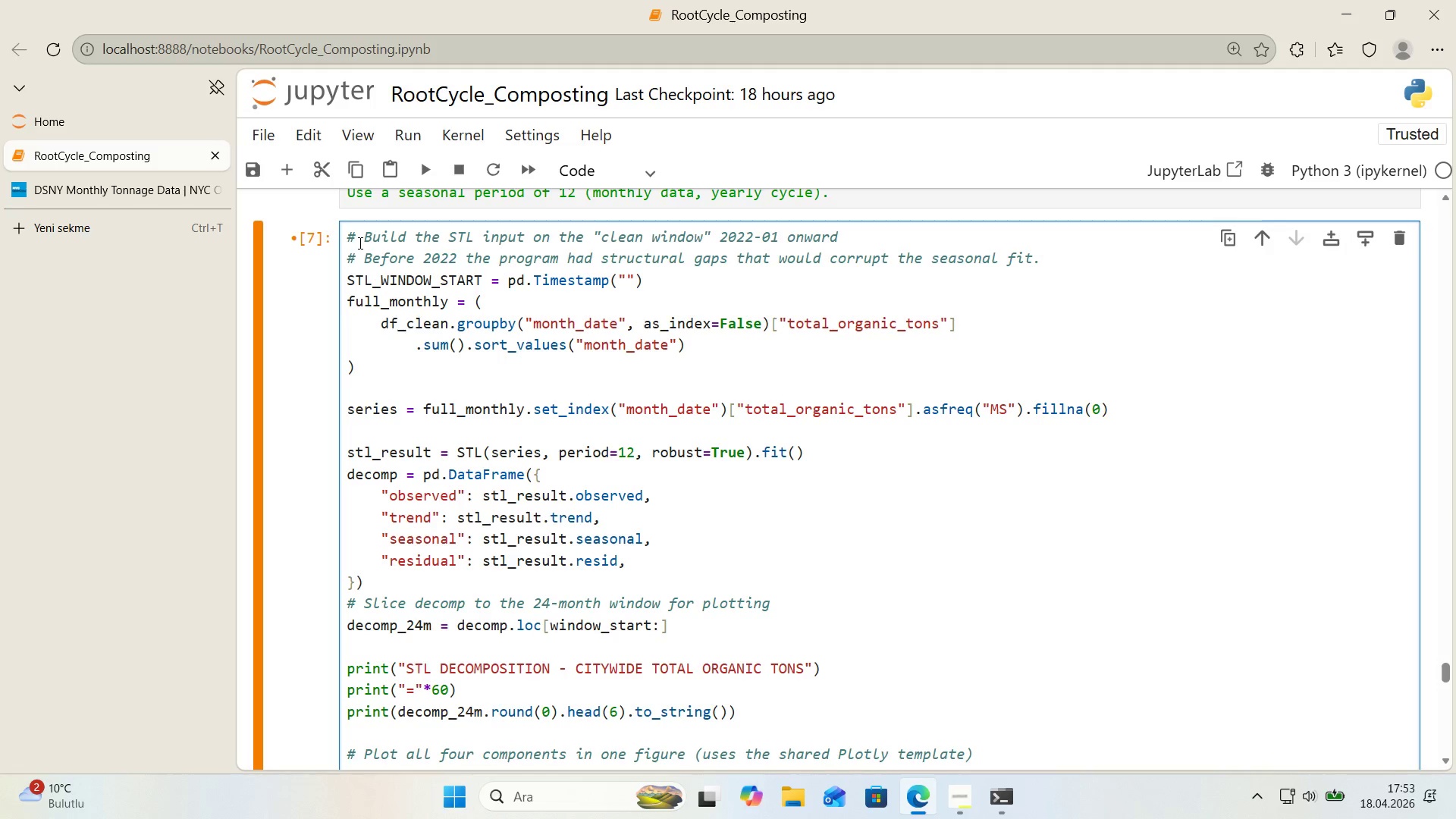 
type(2022-01-01)
 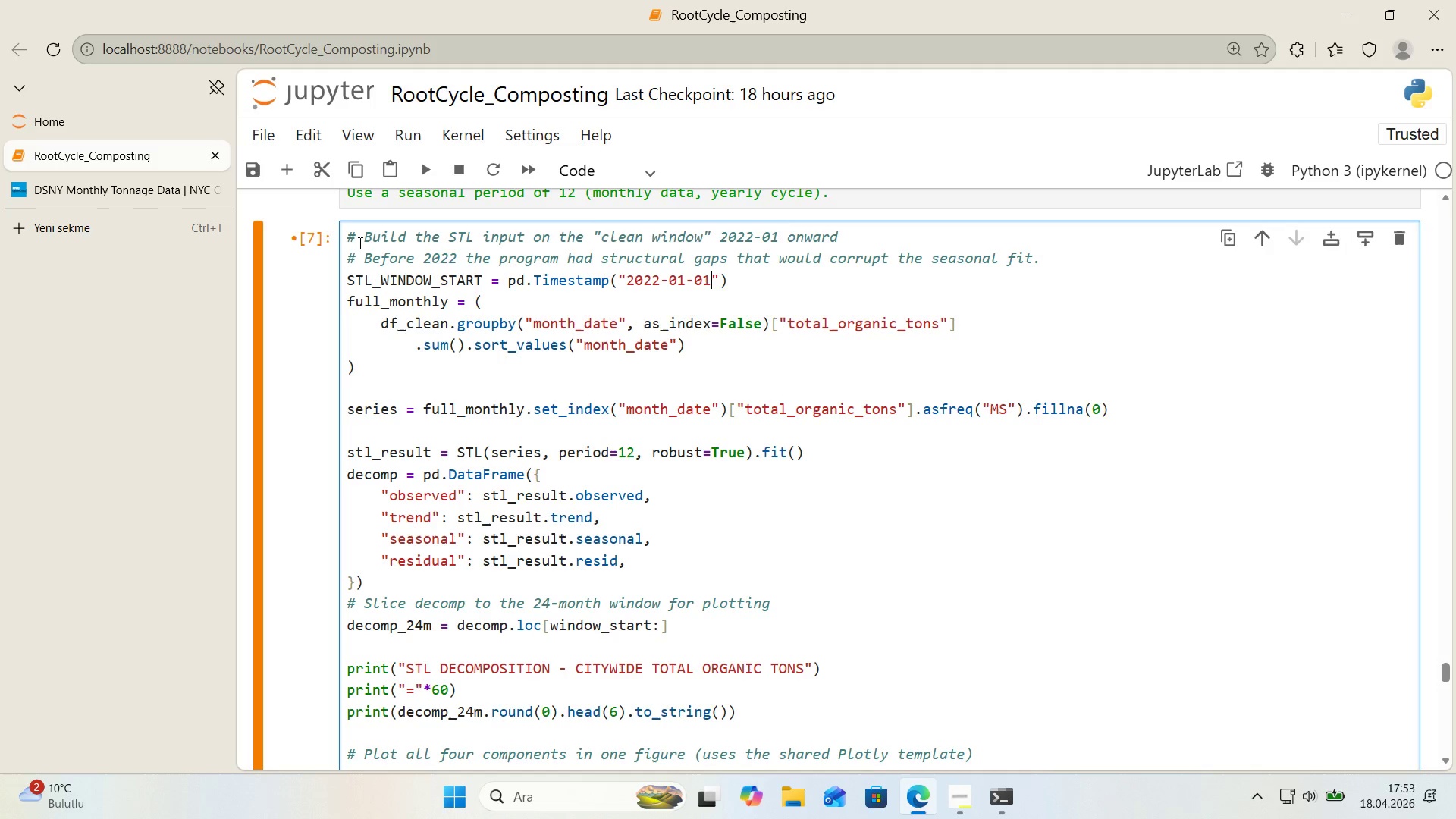 
key(ArrowRight)
 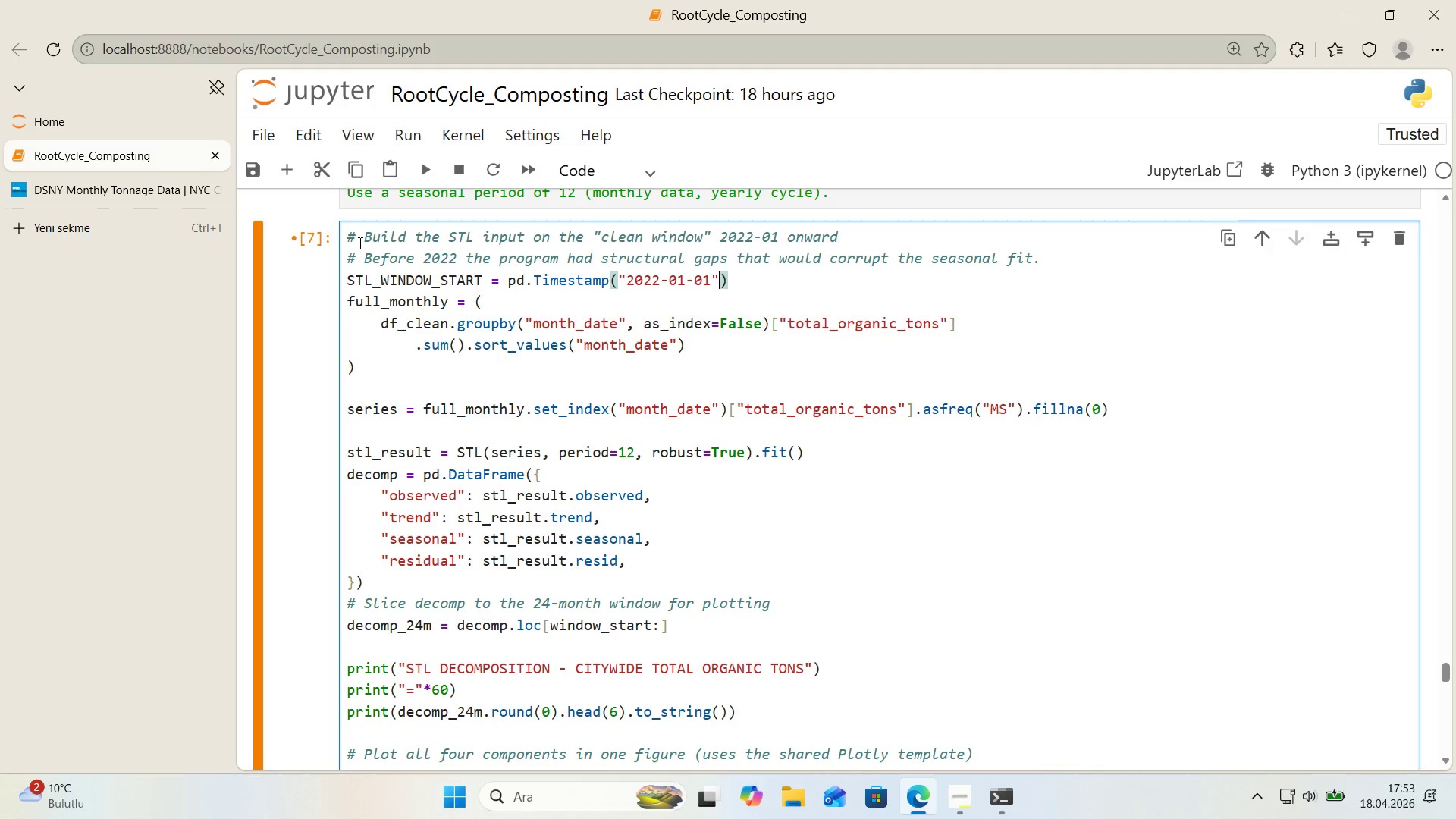 
key(ArrowRight)
 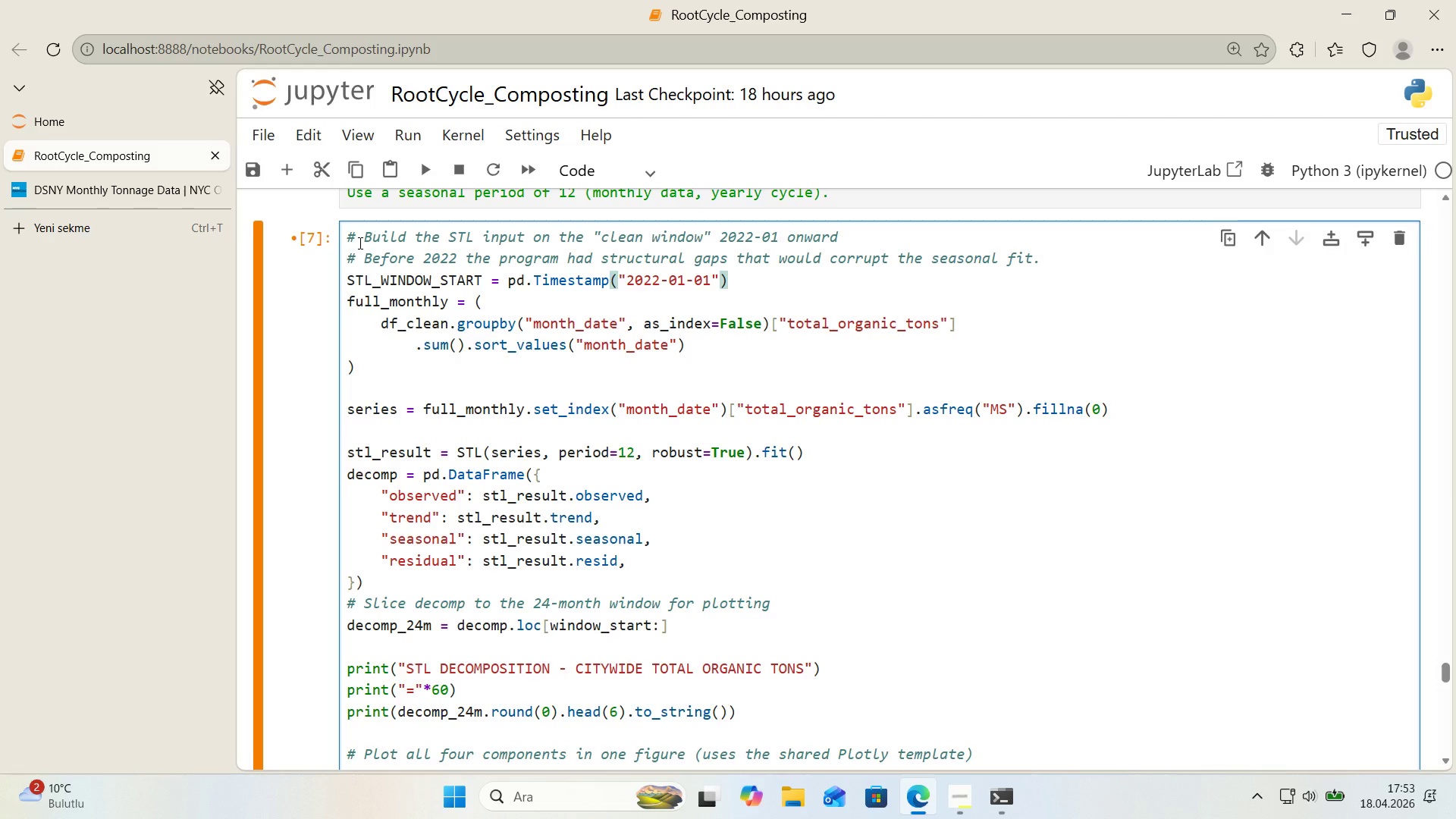 
key(Enter)
 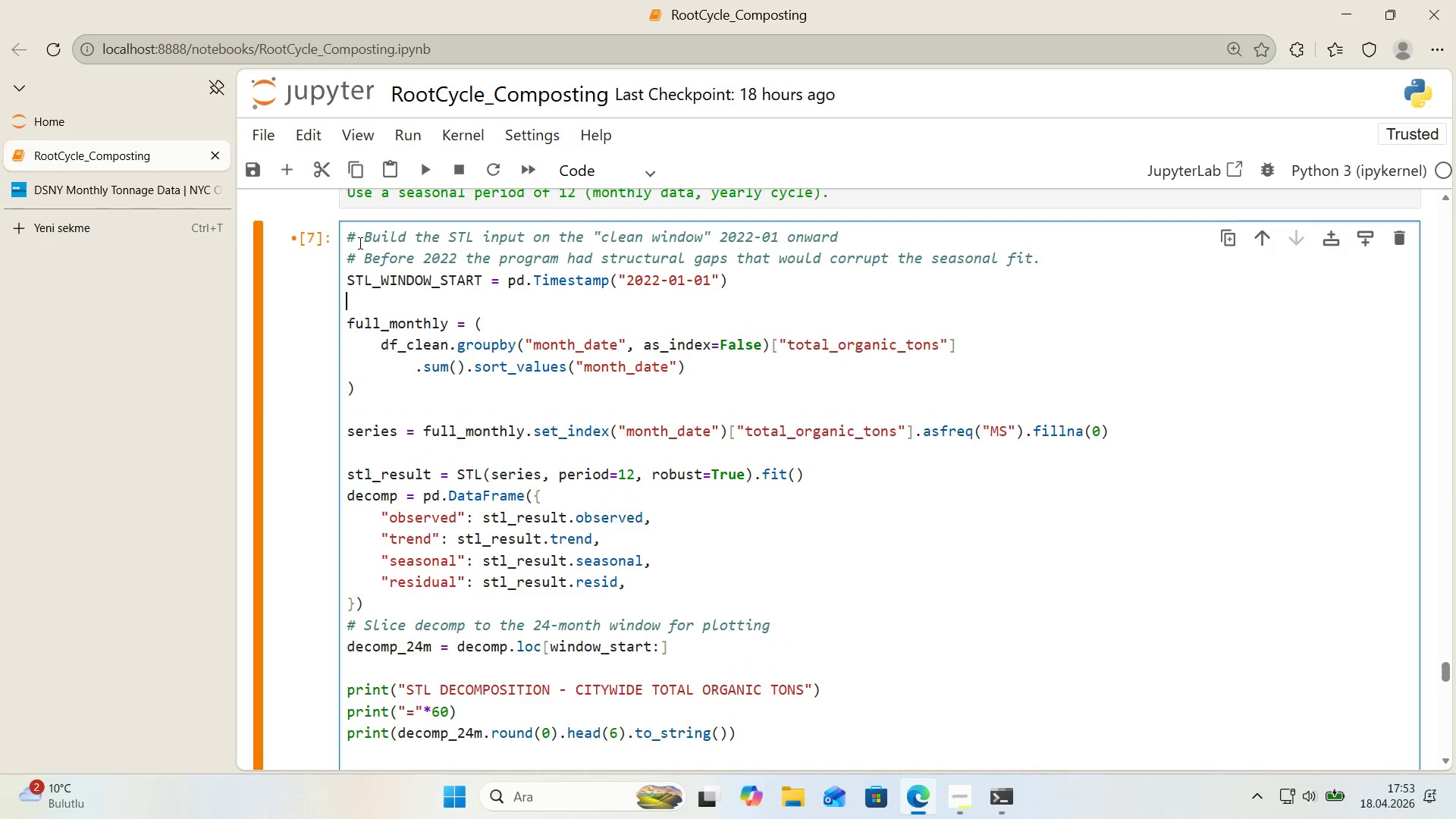 
key(Enter)
 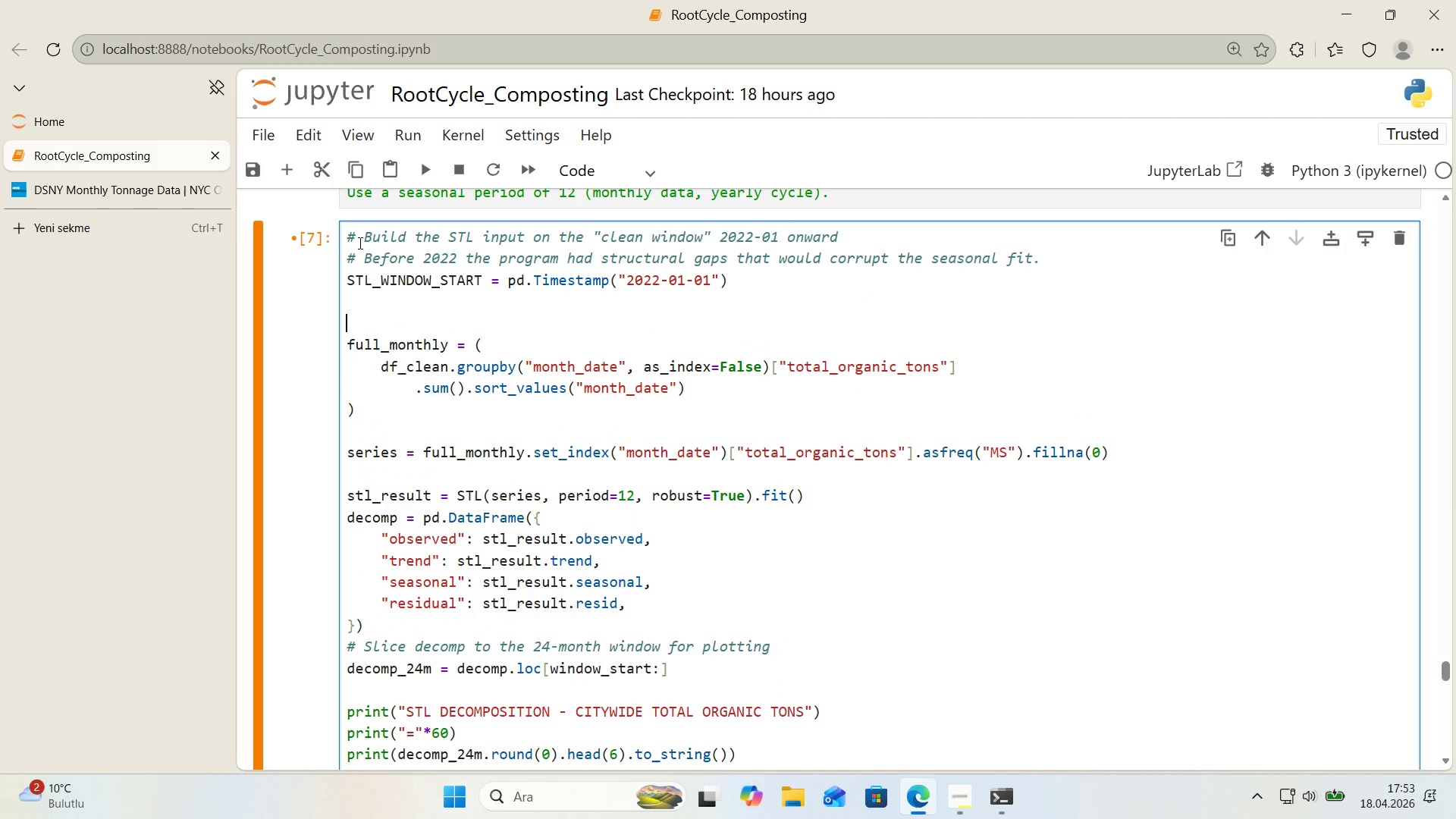 
type(STL_MONTHLY)
 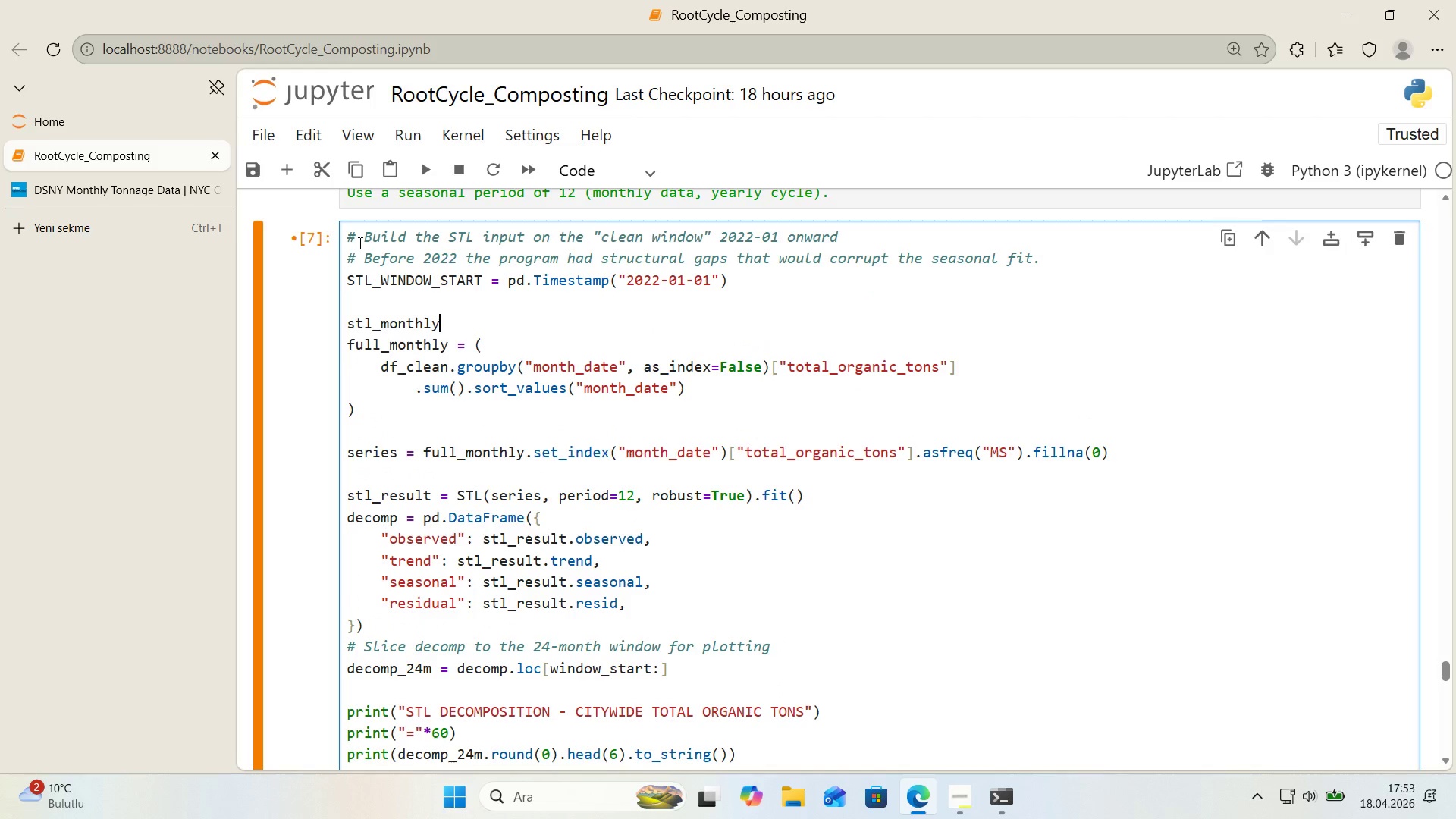 
type( ) *()
 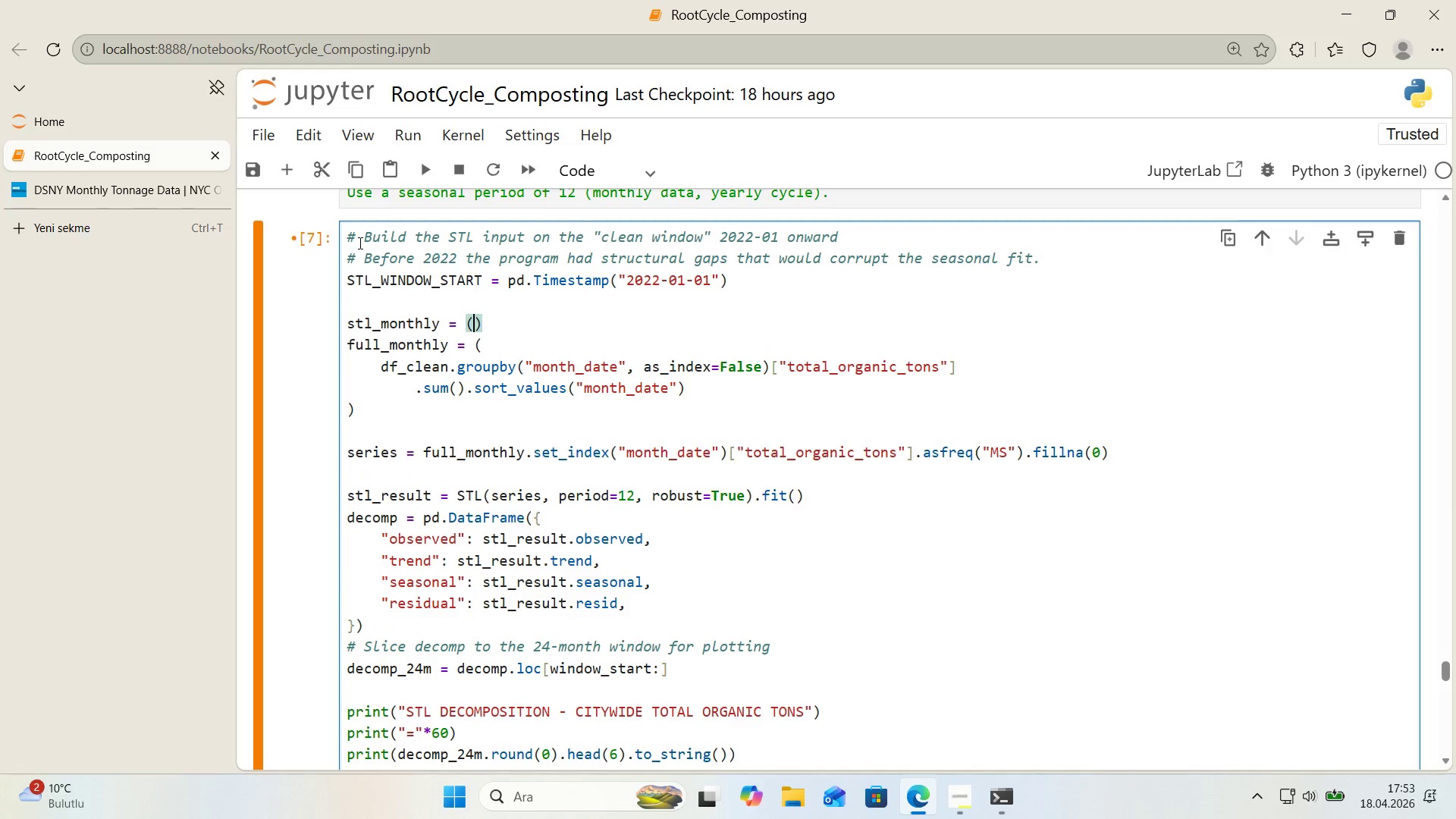 
 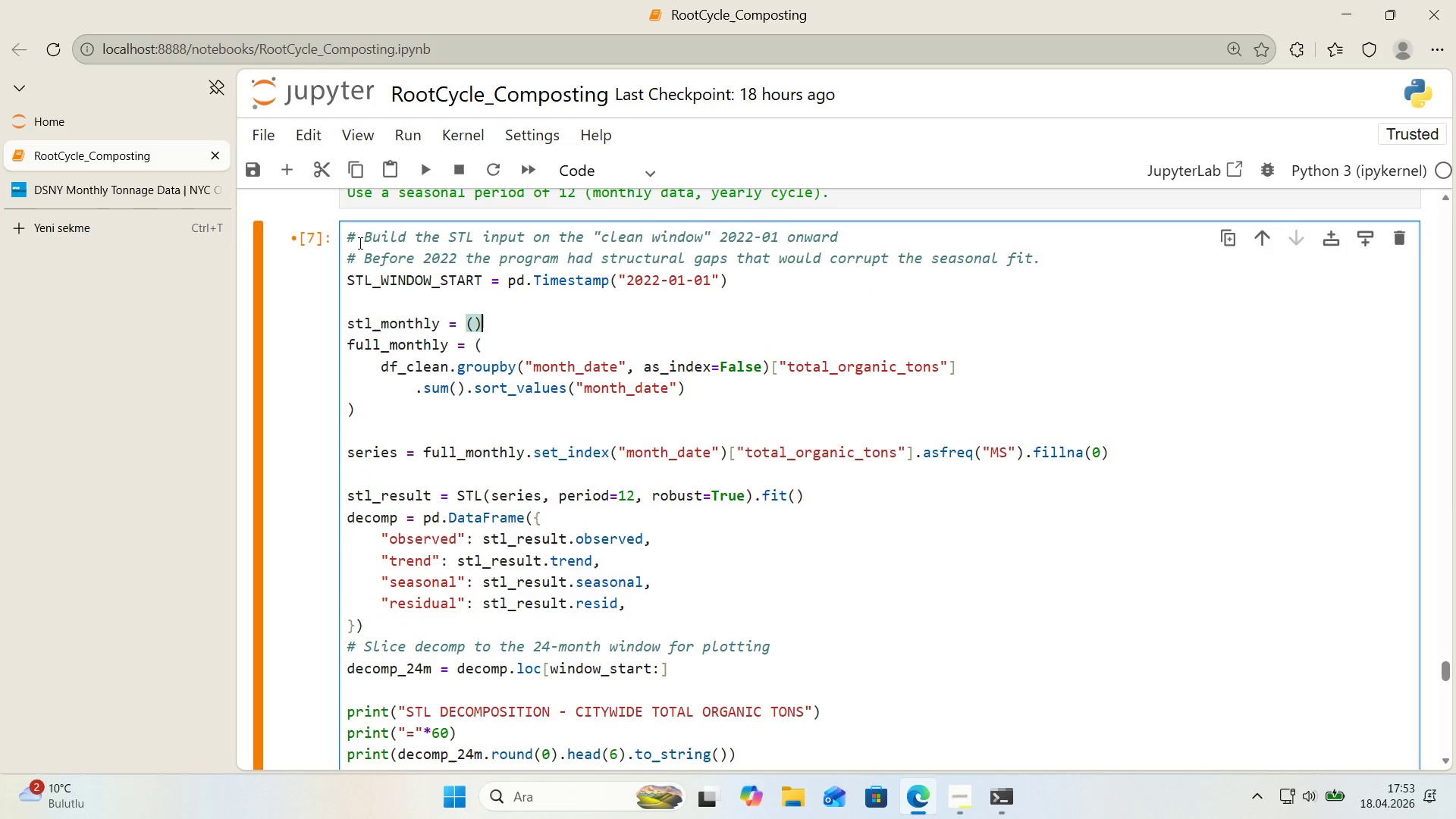 
key(ArrowLeft)
 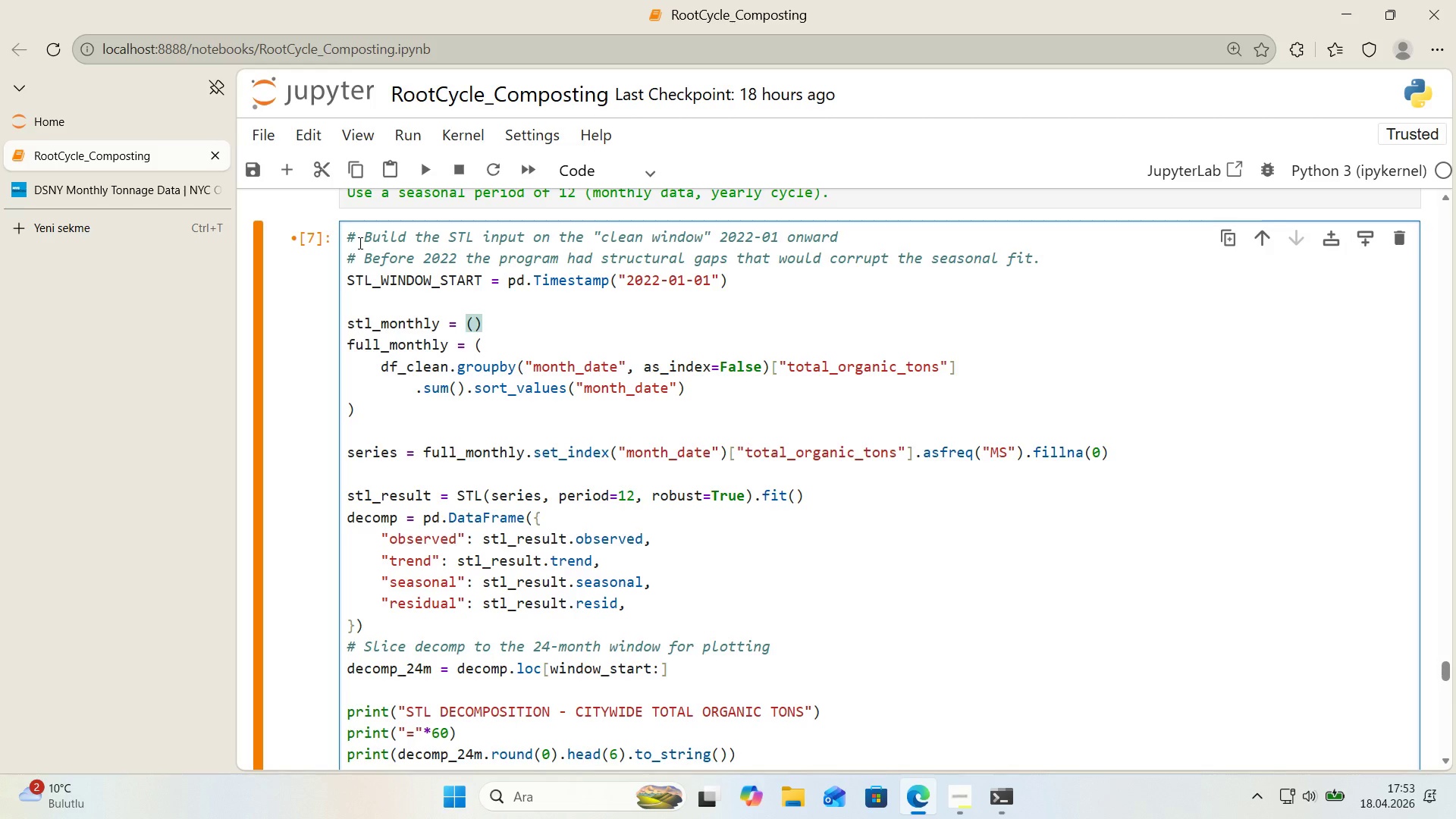 
key(Enter)
 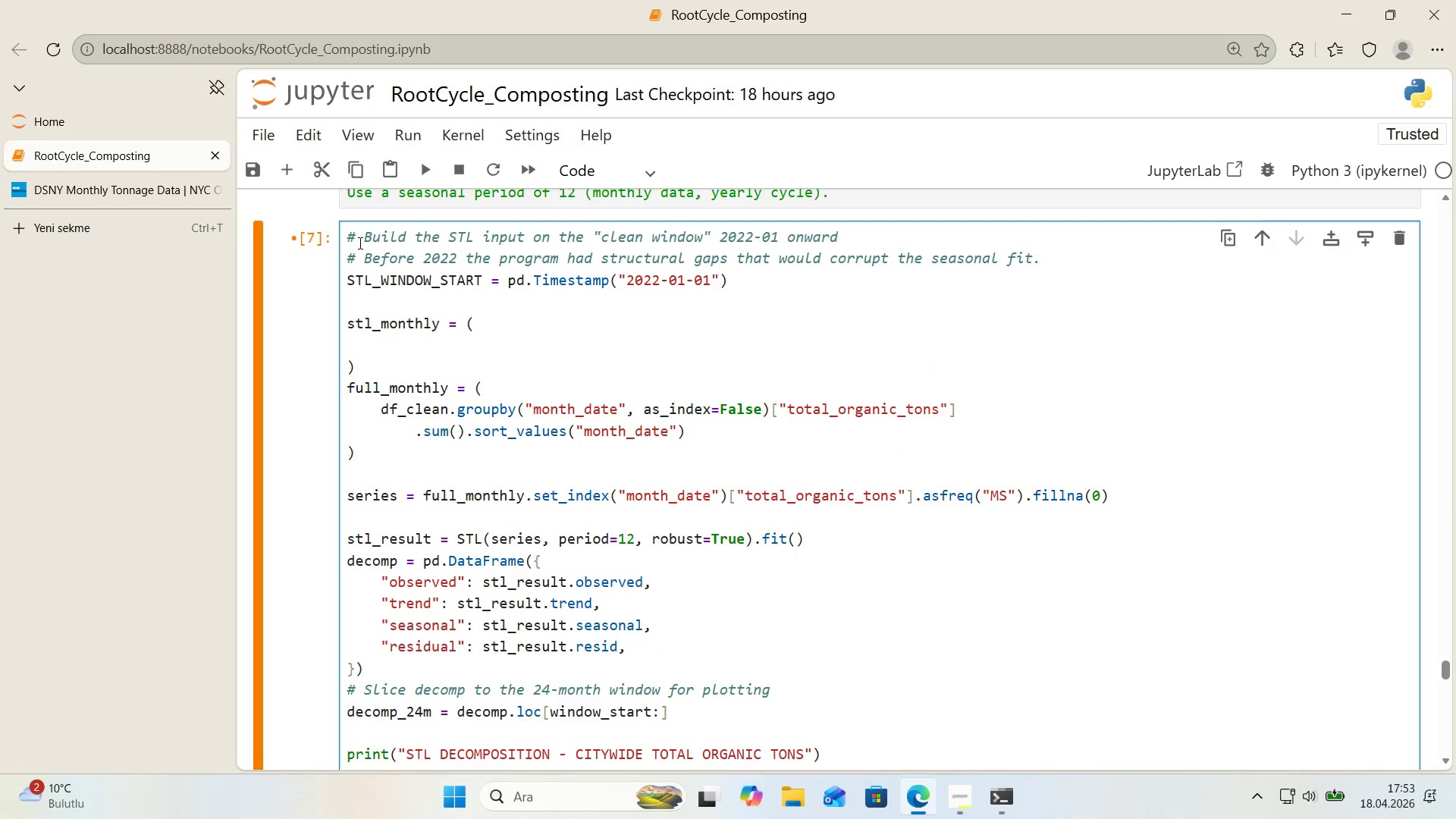 
type(DF_CLEAN)
 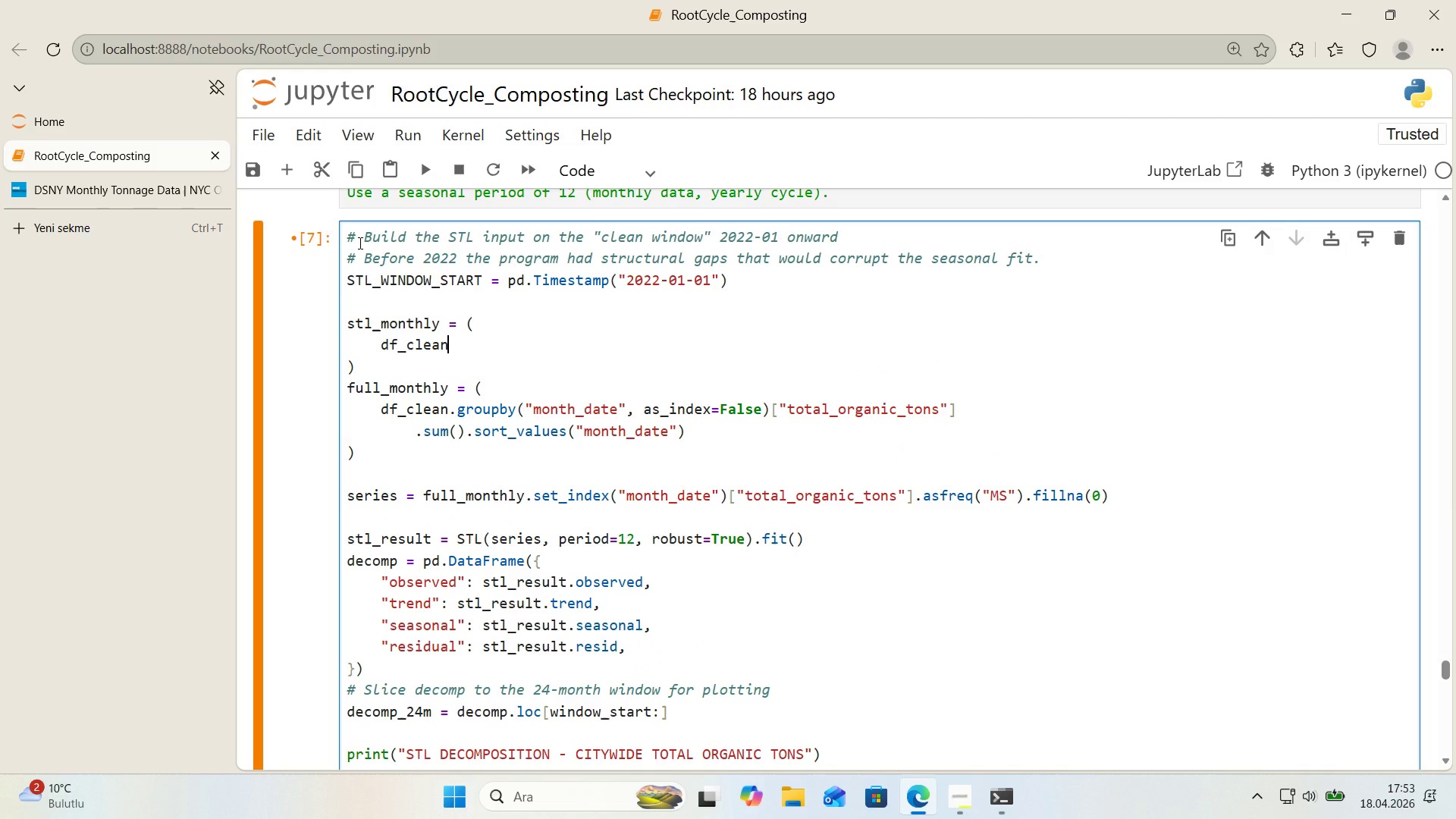 
key(Alt+Control+8)
 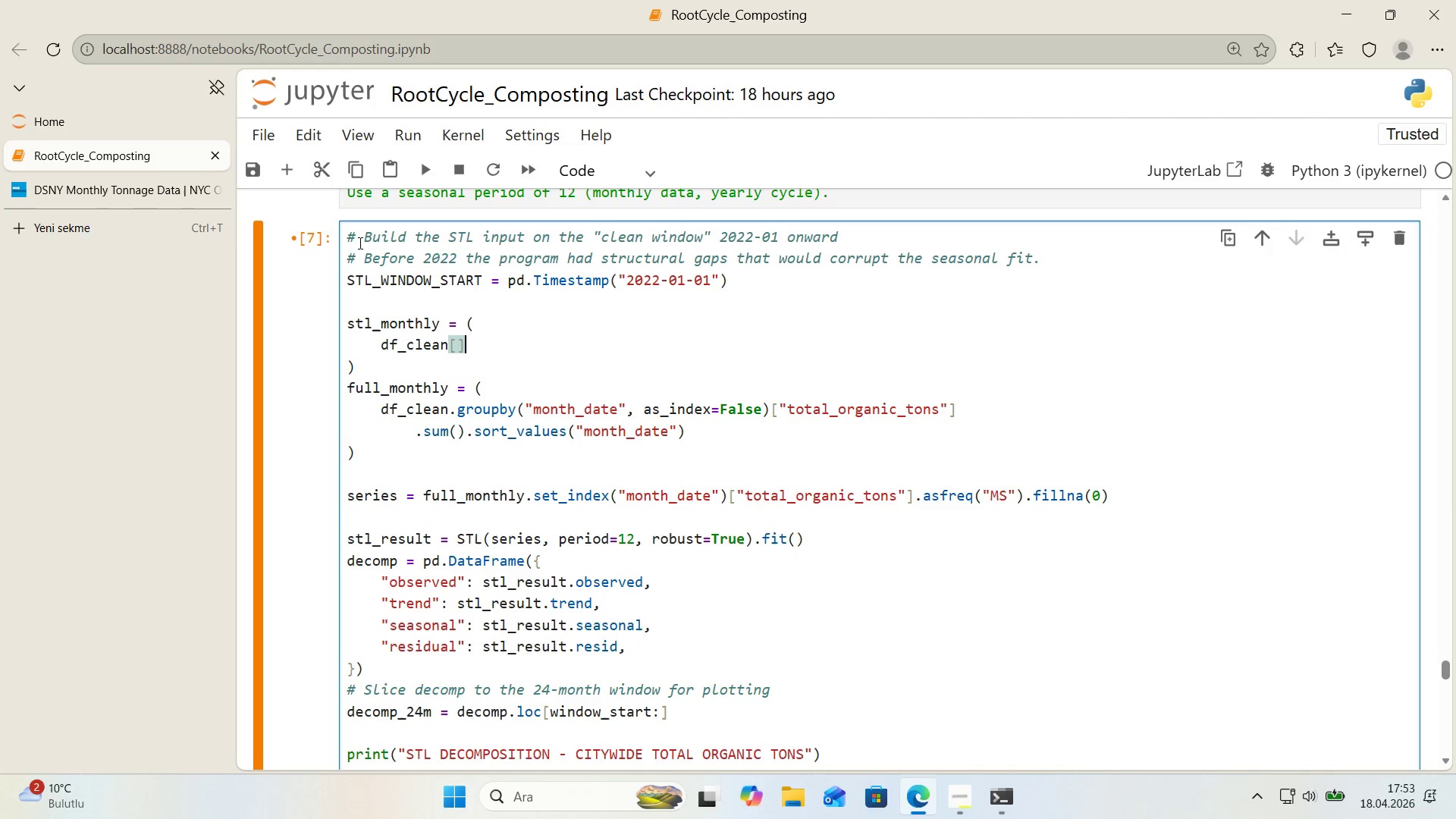 
key(Alt+Control+9)
 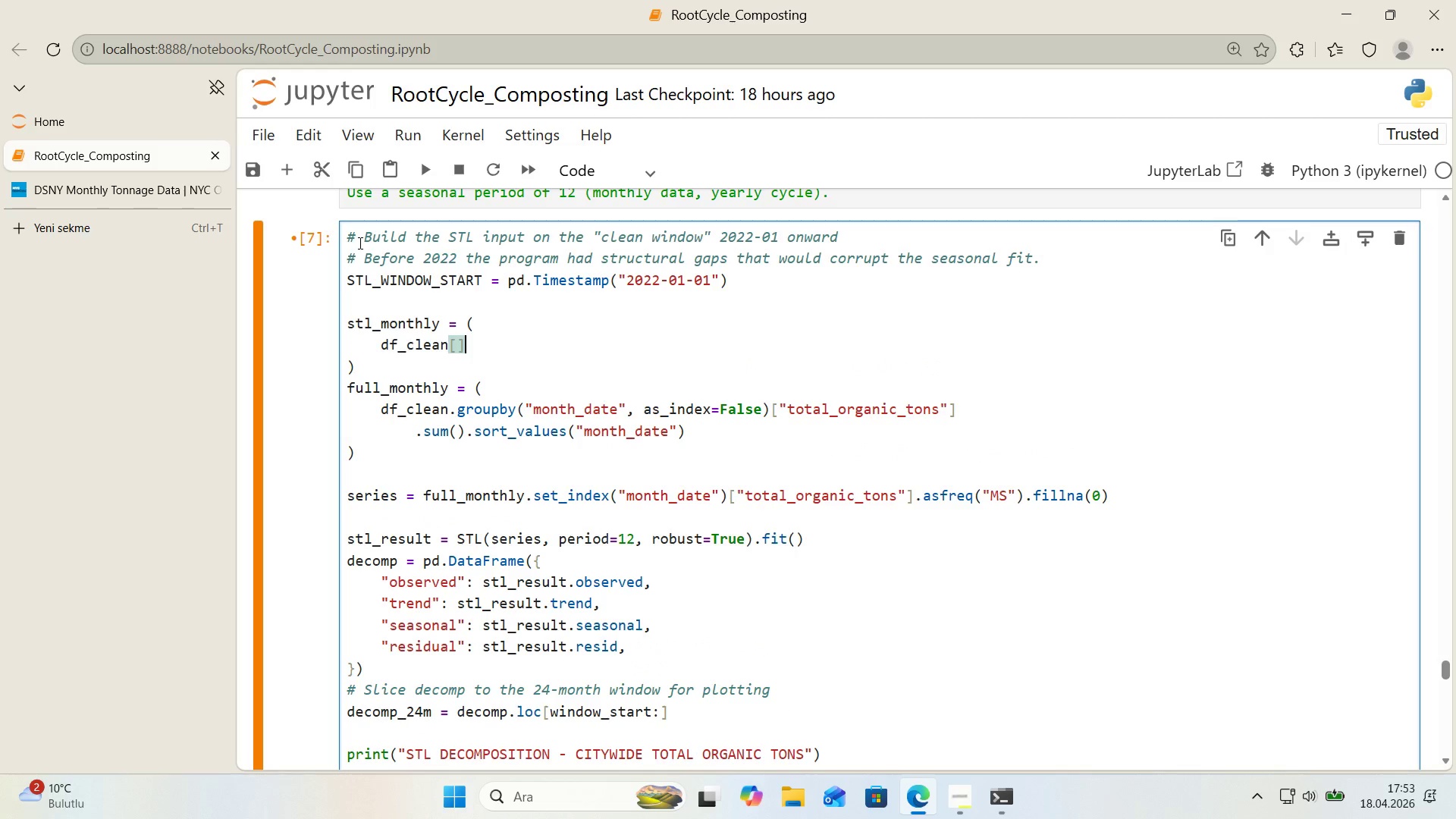 
key(ArrowLeft)
 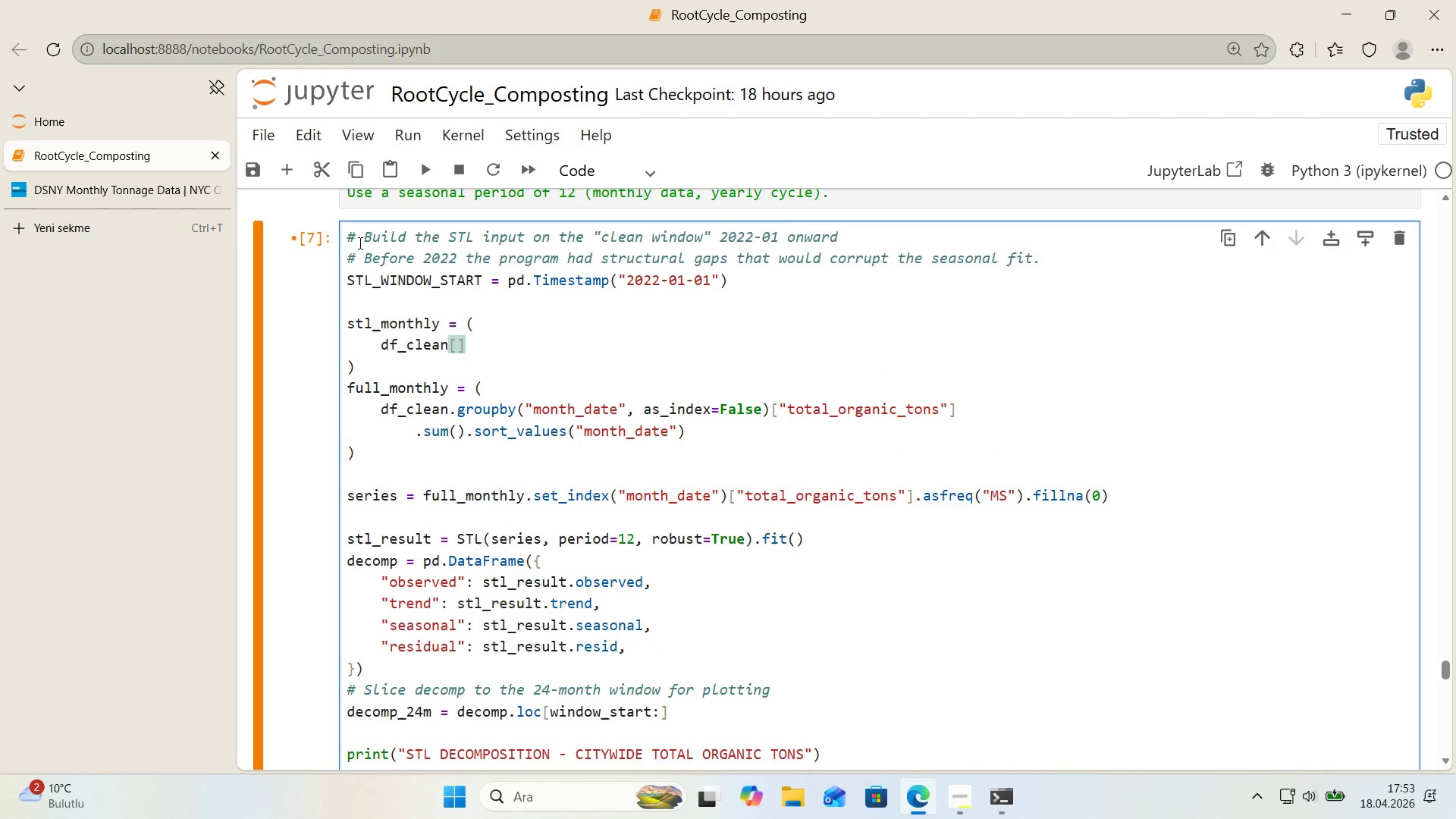 
type(DF_CLEAN)
 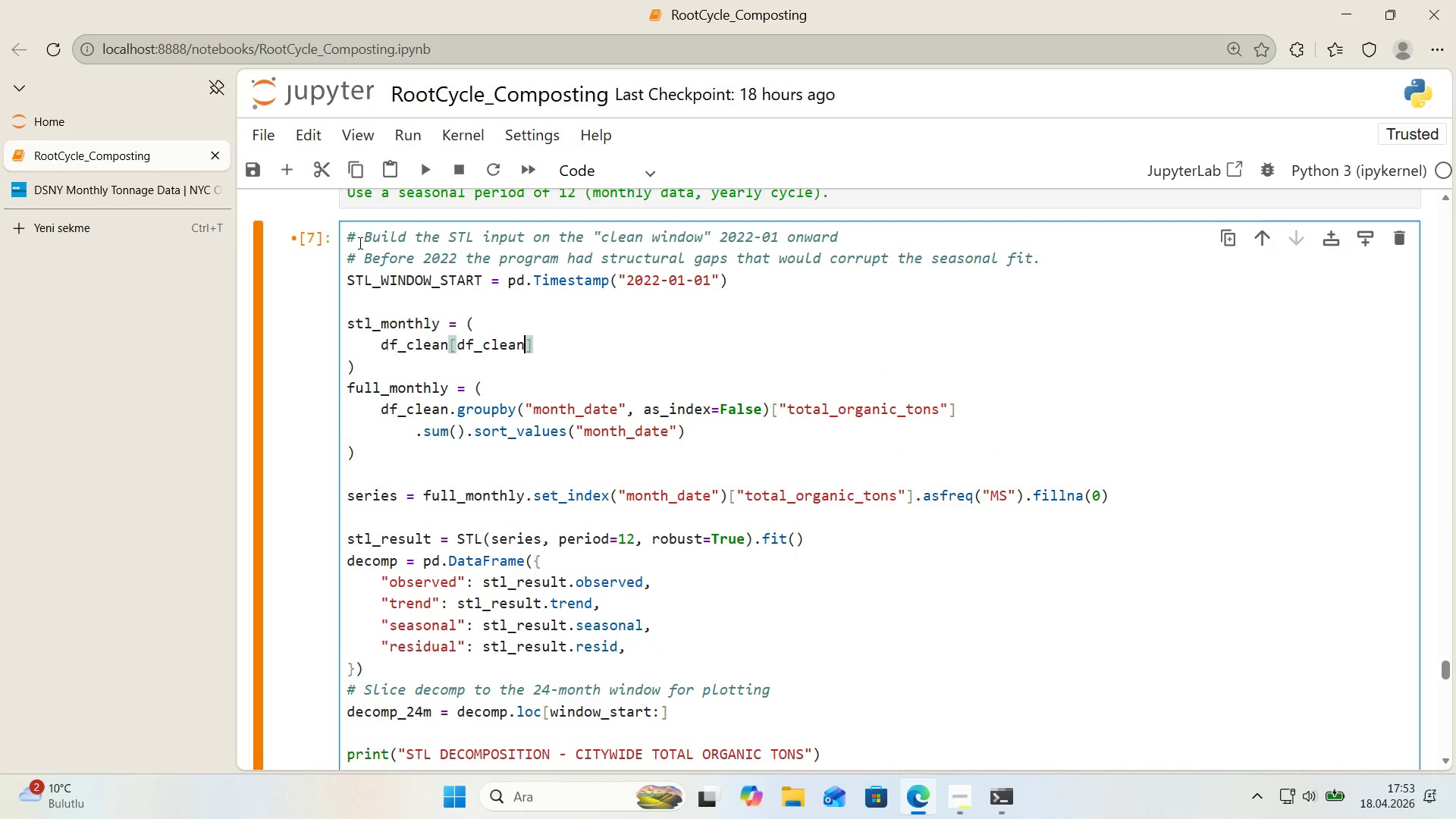 
key(Alt+Control+8)
 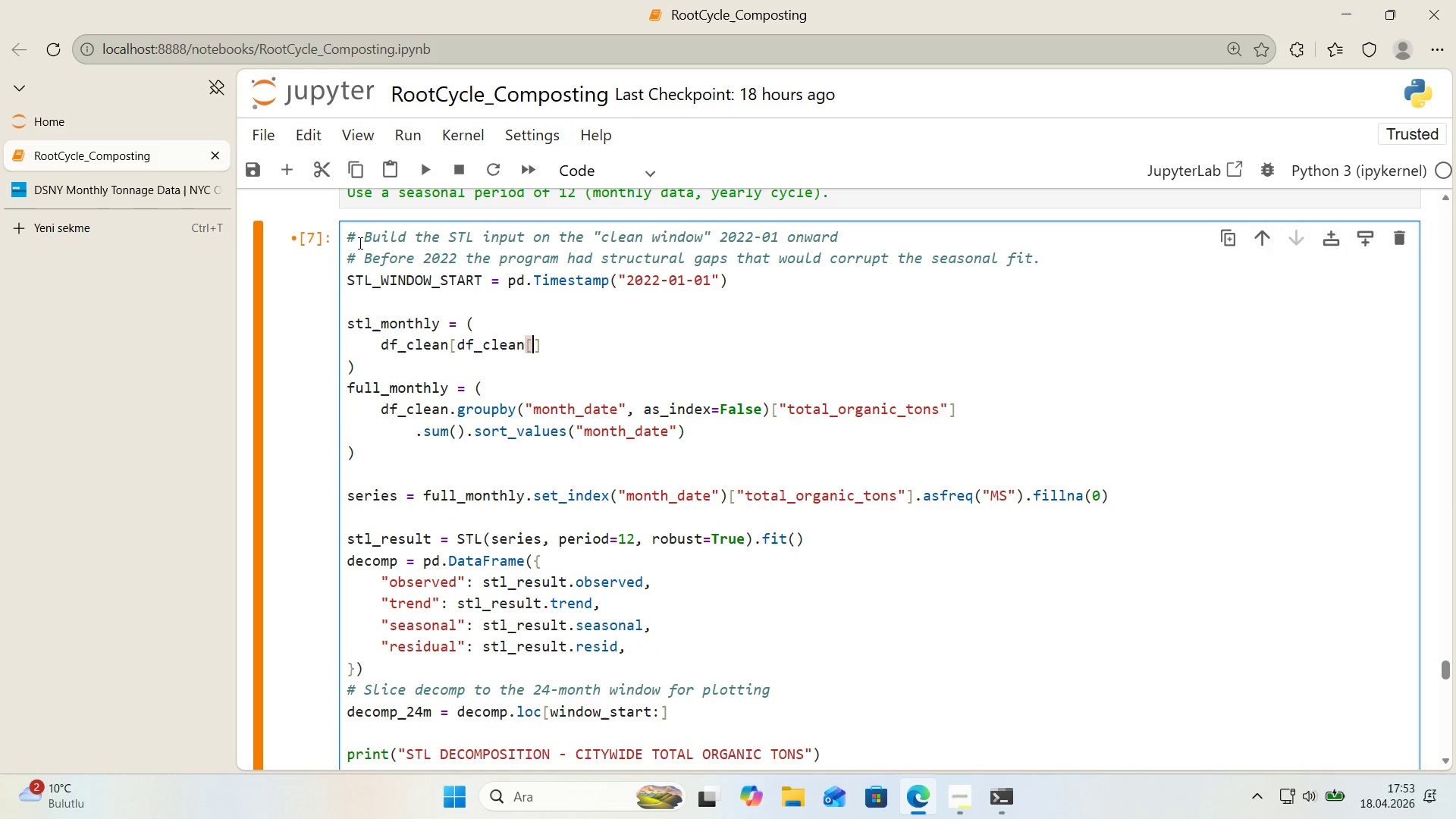 
key(Alt+Control+9)
 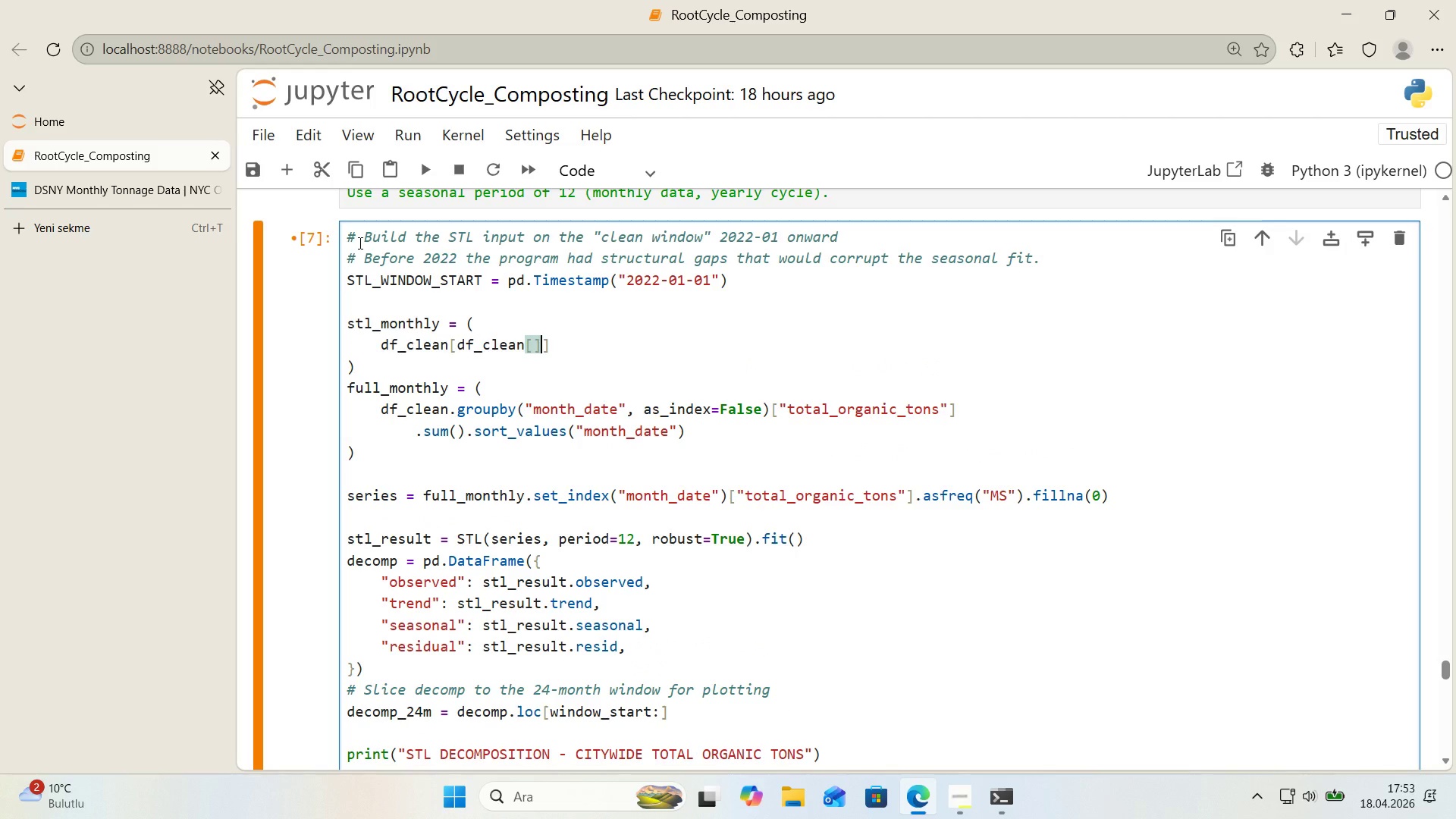 
key(ArrowLeft)
 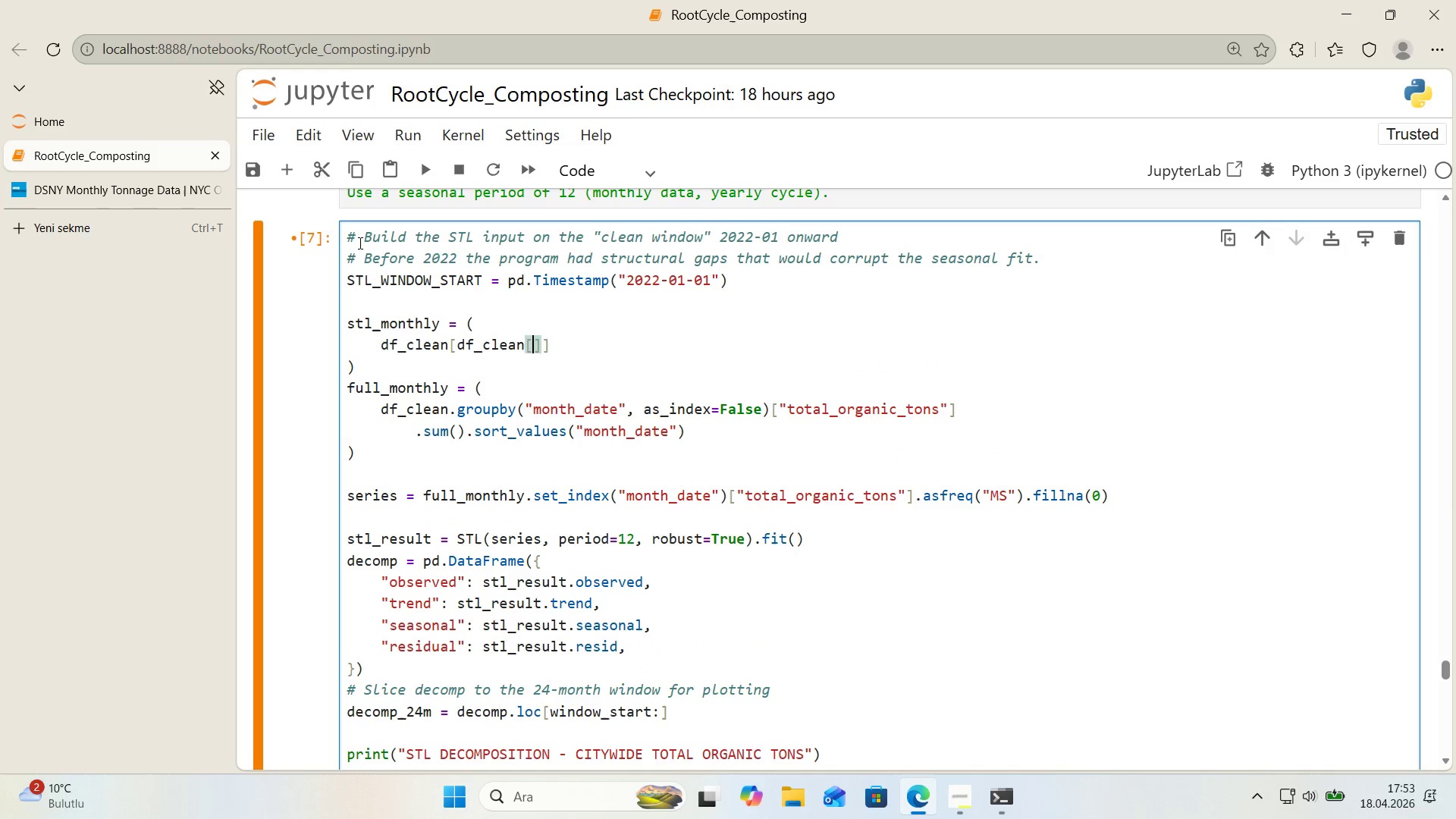 
key(Backquote)
 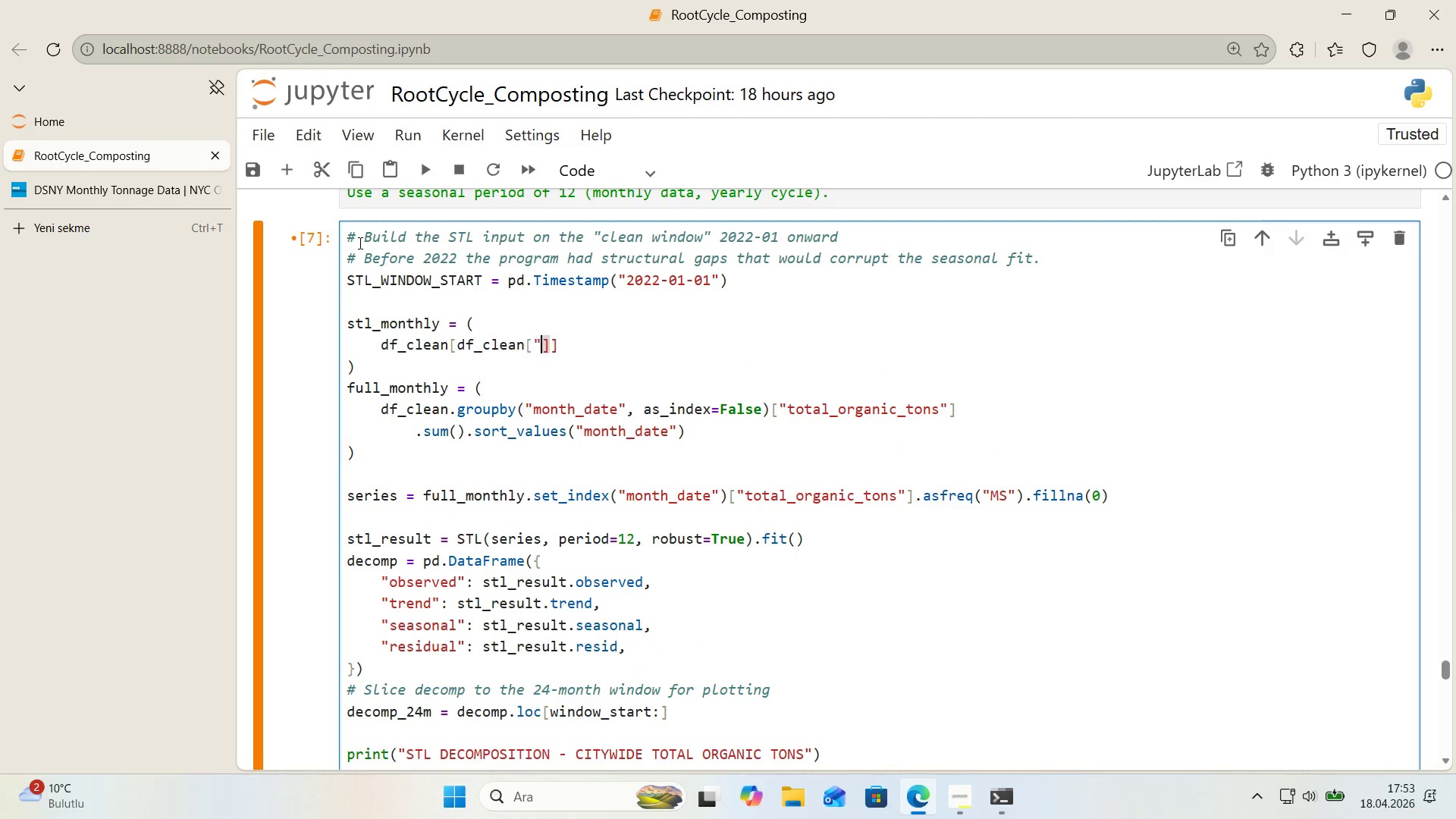 
key(Backquote)
 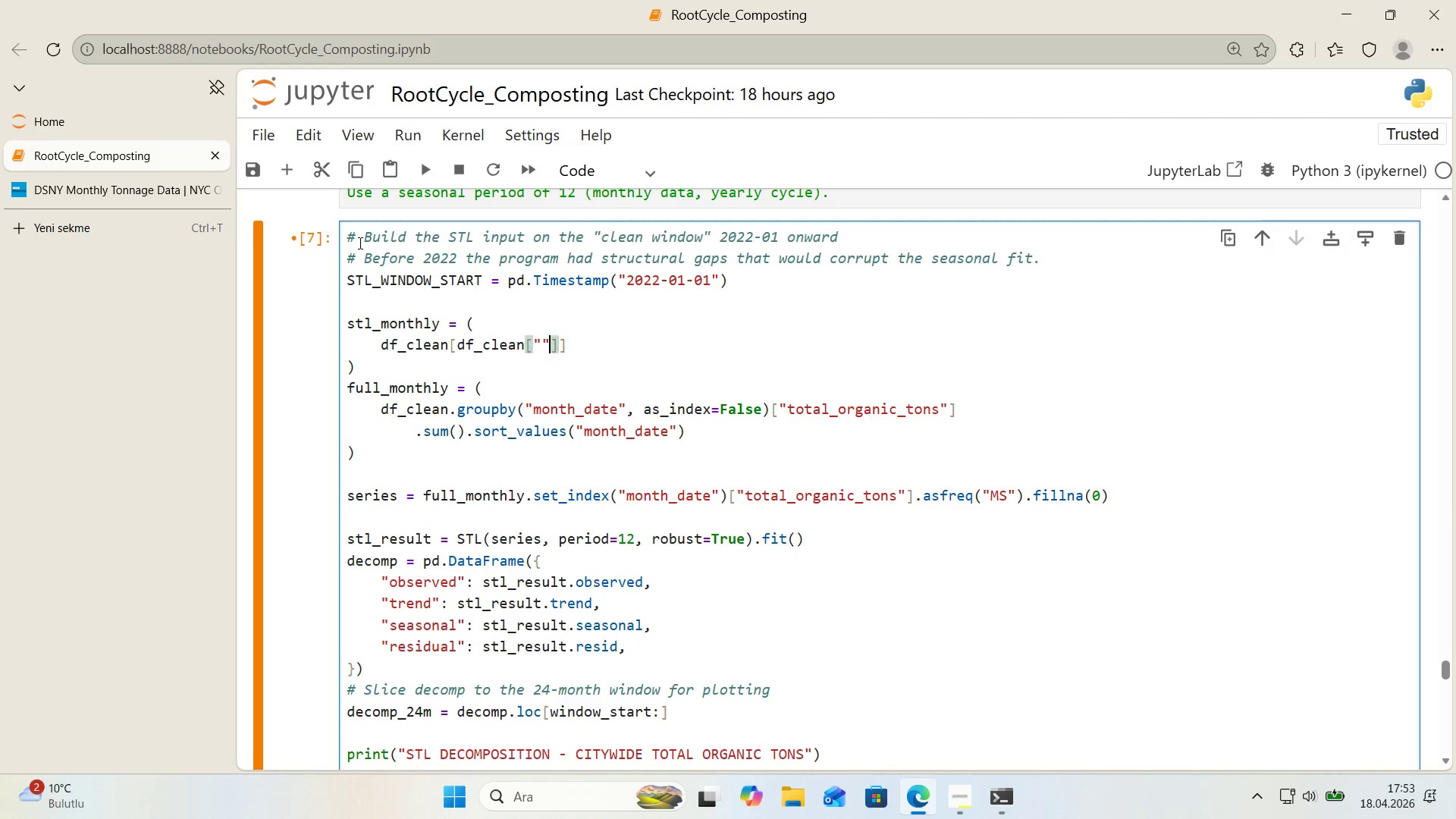 
key(ArrowLeft)
 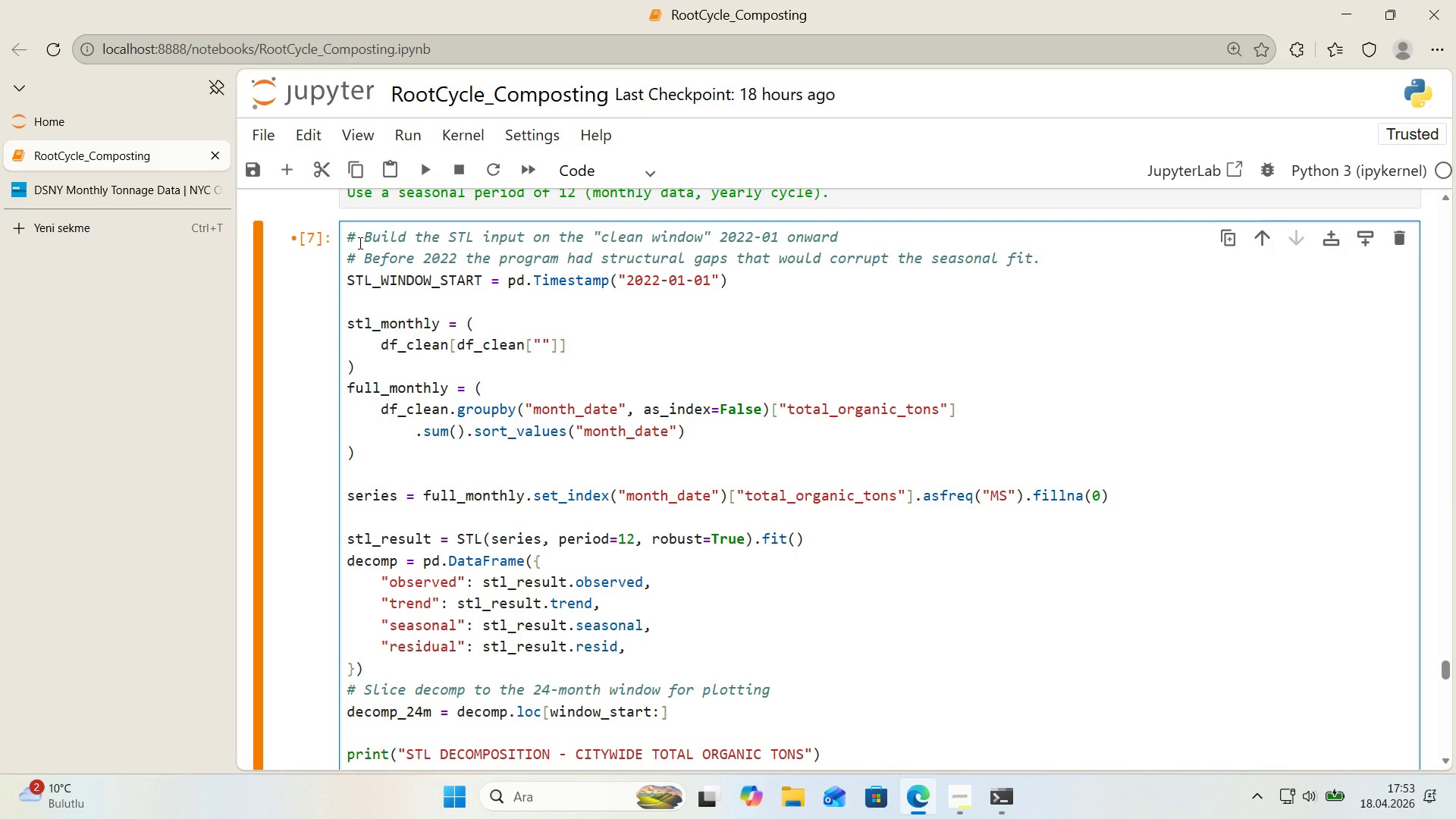 
type(MONTH_DATE)
 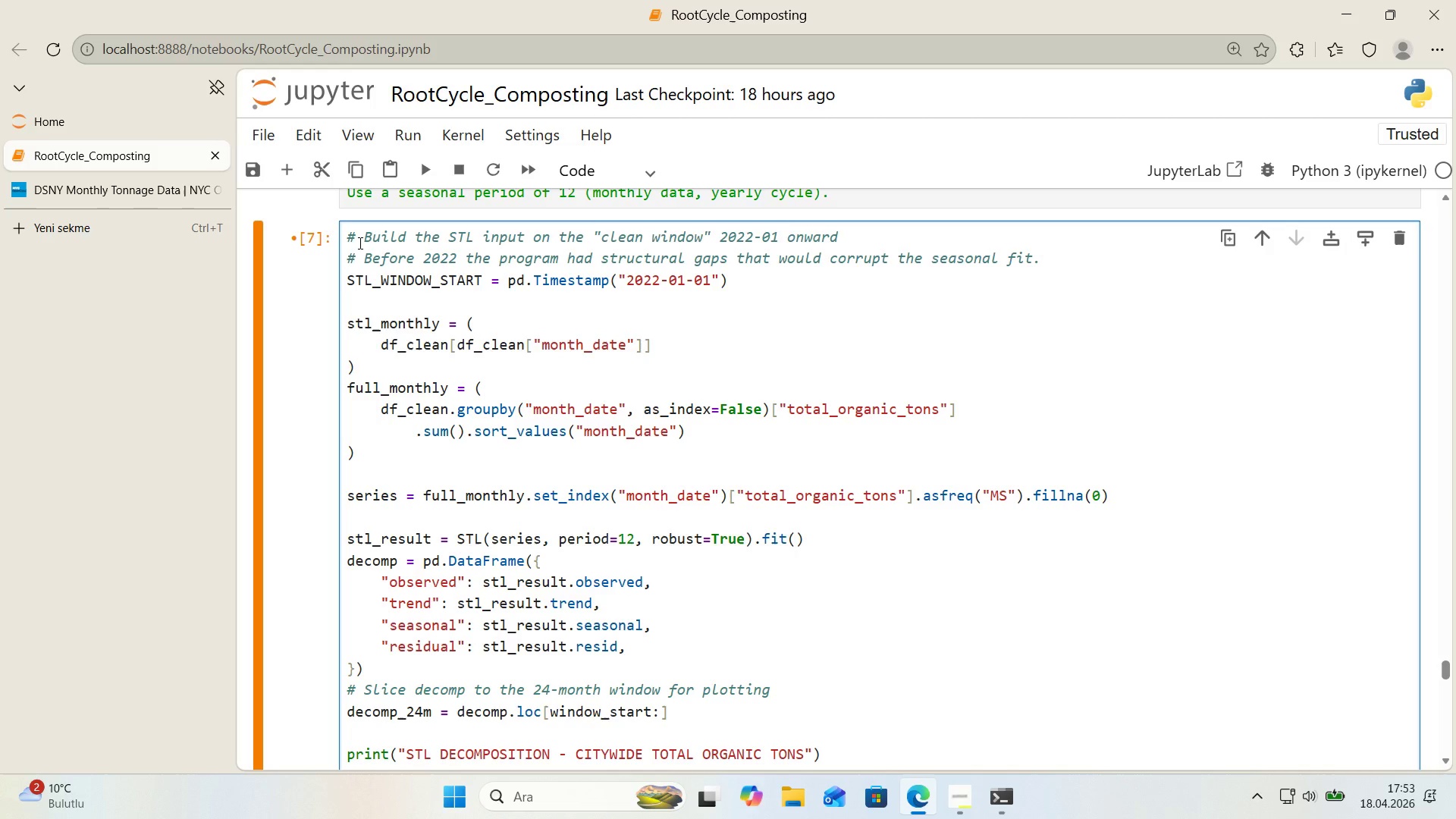 
key(ArrowRight)
 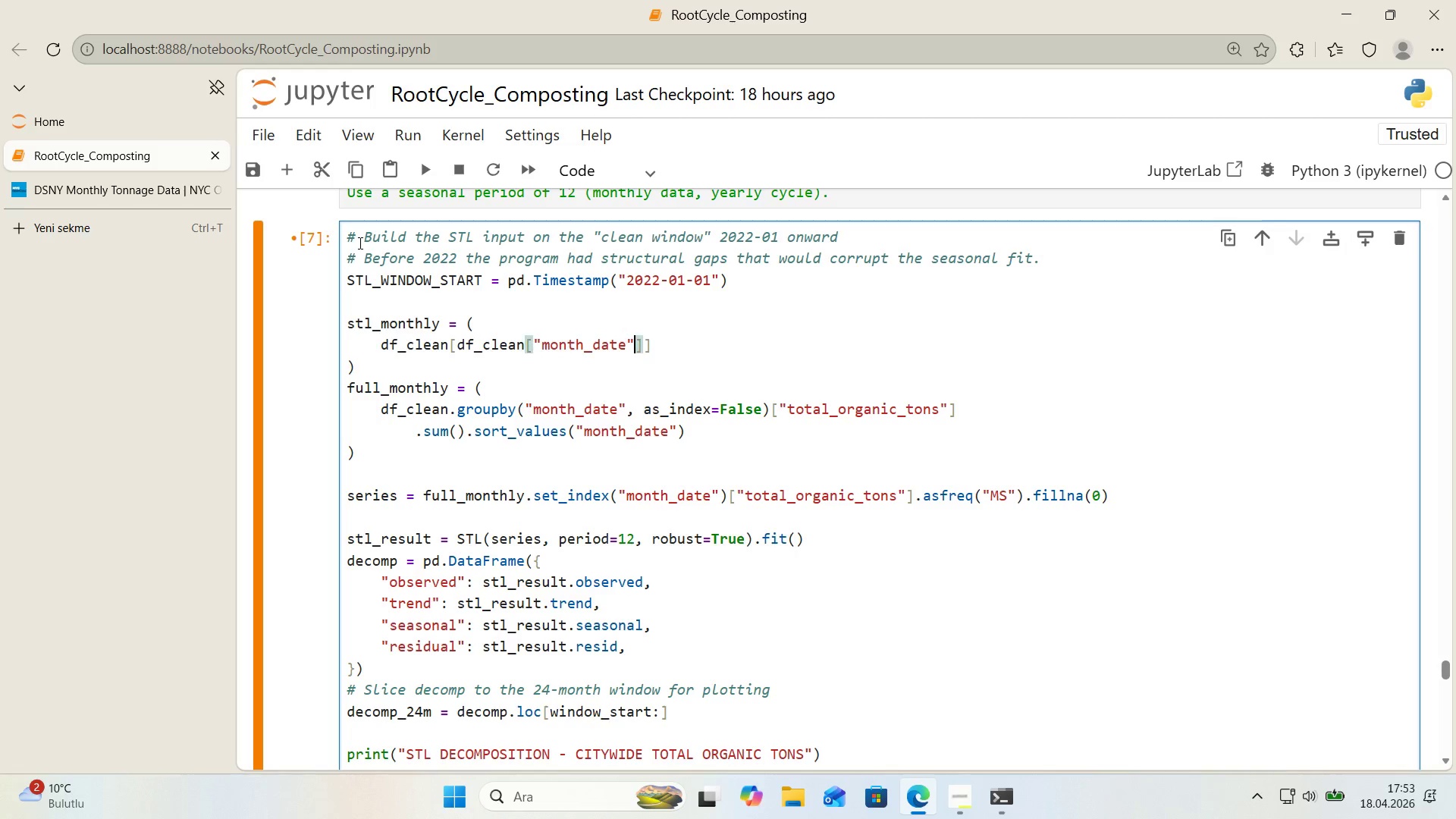 
key(ArrowRight)
 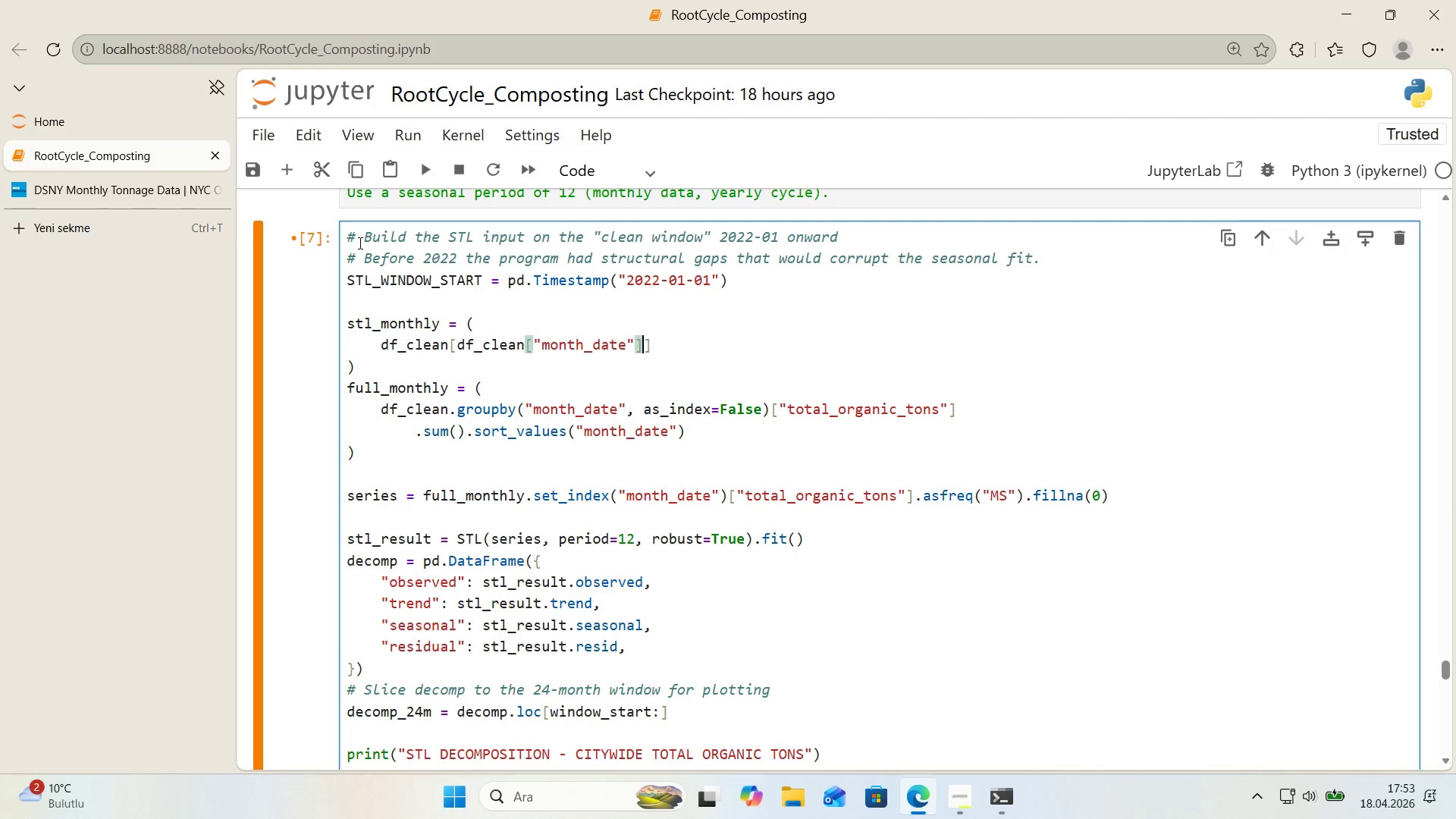 
type( [Break]) stl_window_start)
 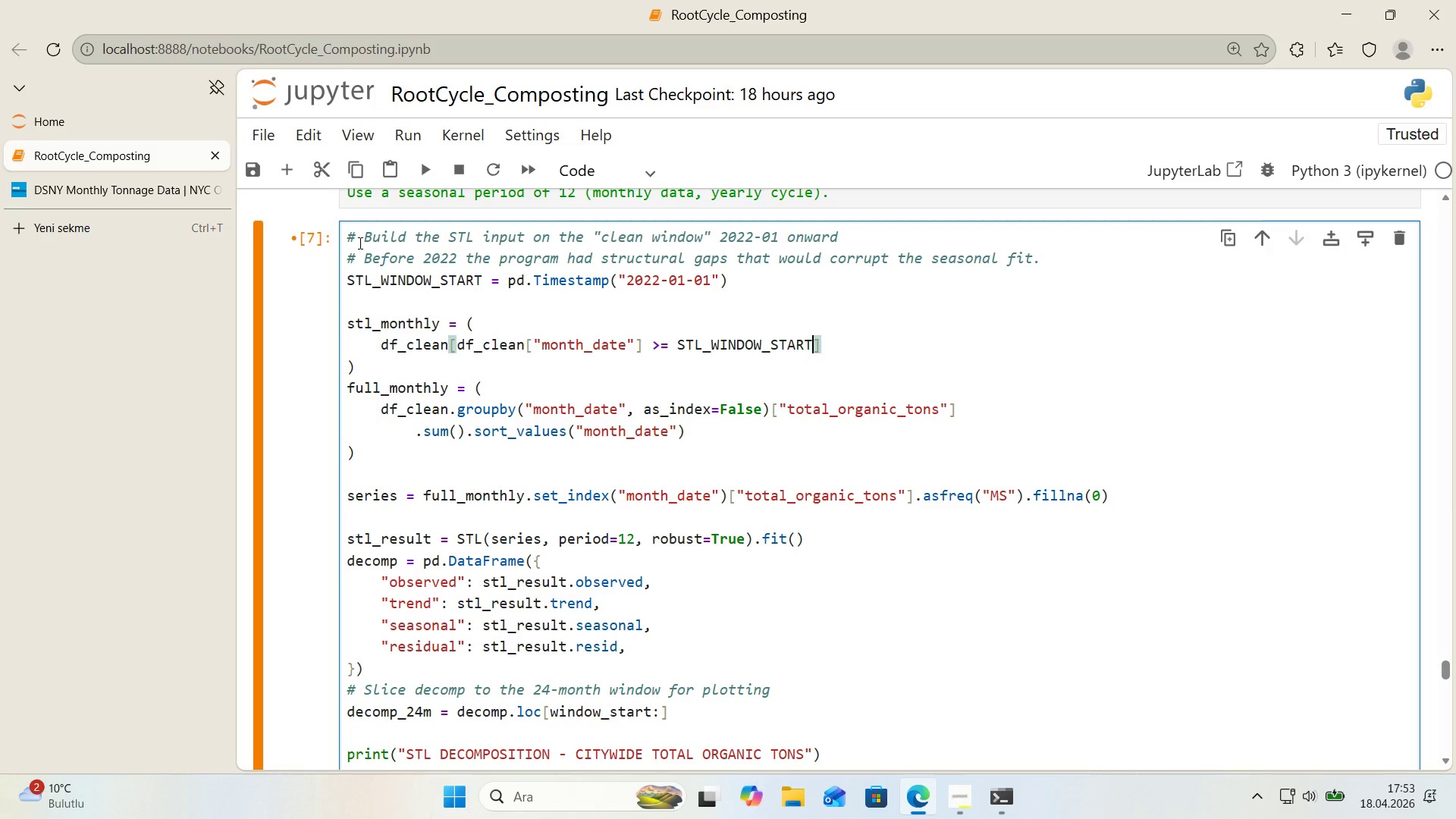 
key(ArrowRight)
 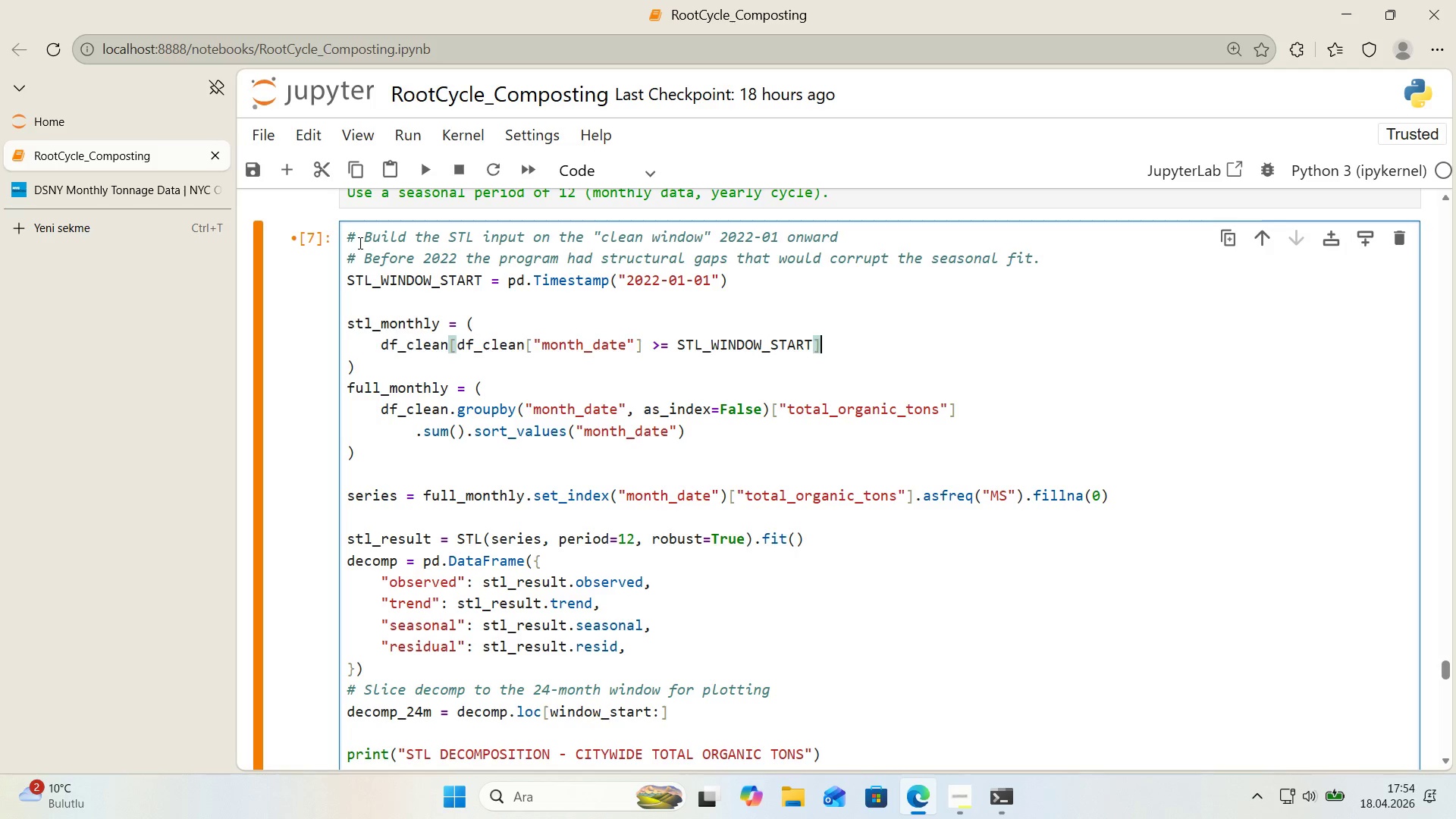 
key(Enter)
 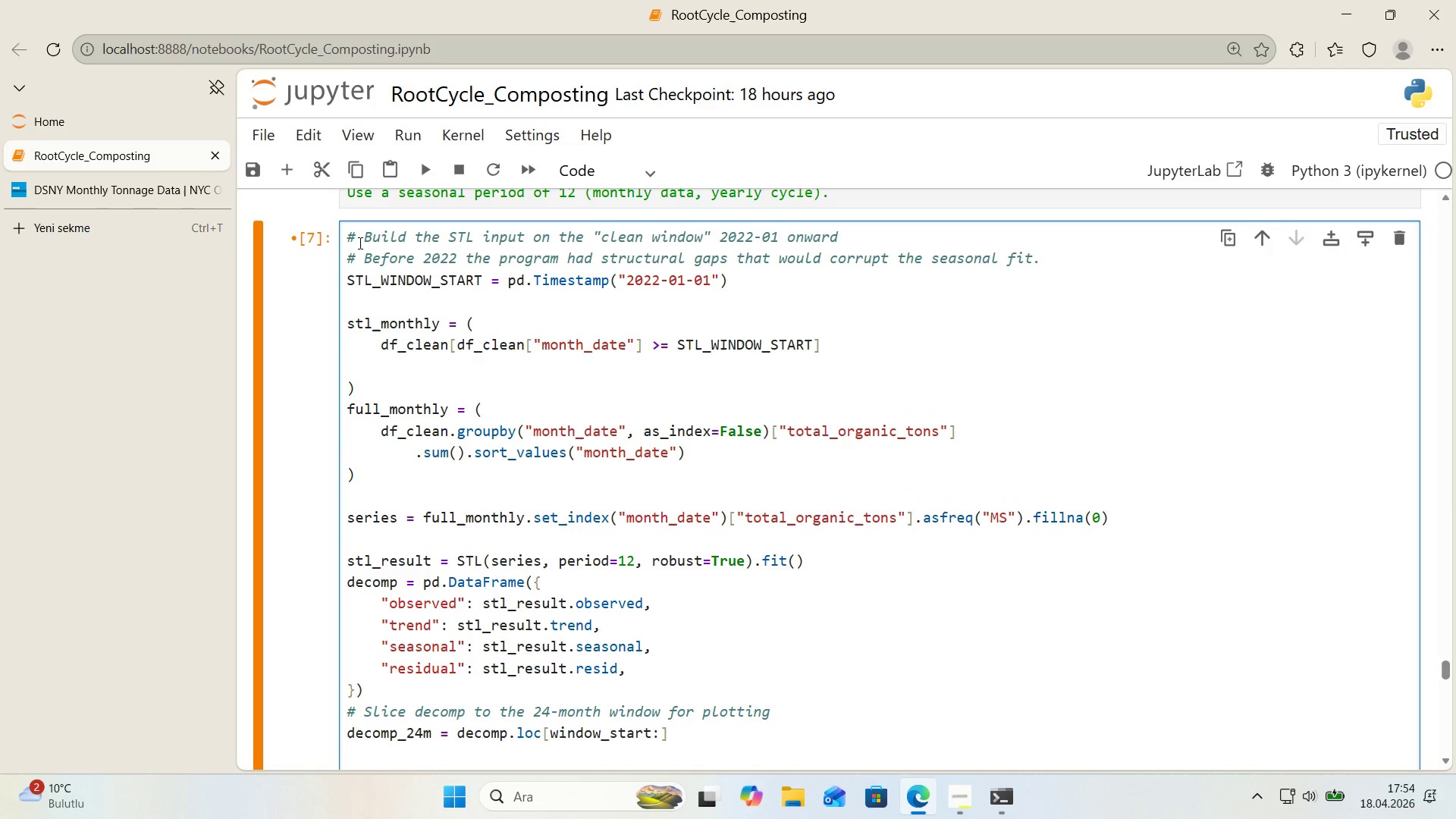 
type(.GROUPB)
key(Backspace)
key(Backspace)
key(Backspace)
key(Backspace)
key(Backspace)
key(Backspace)
key(Backspace)
 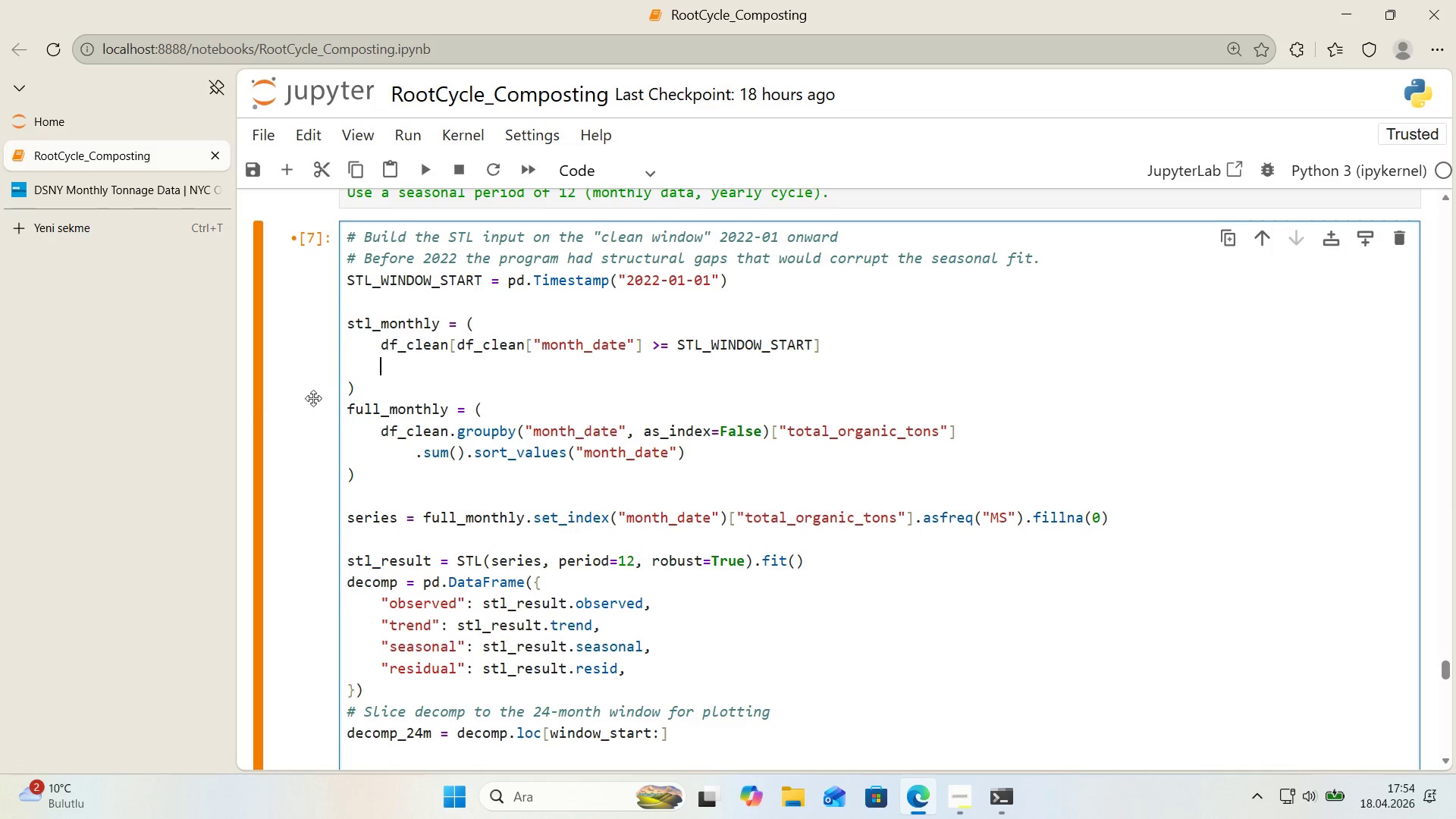 
left_click([351, 392])
 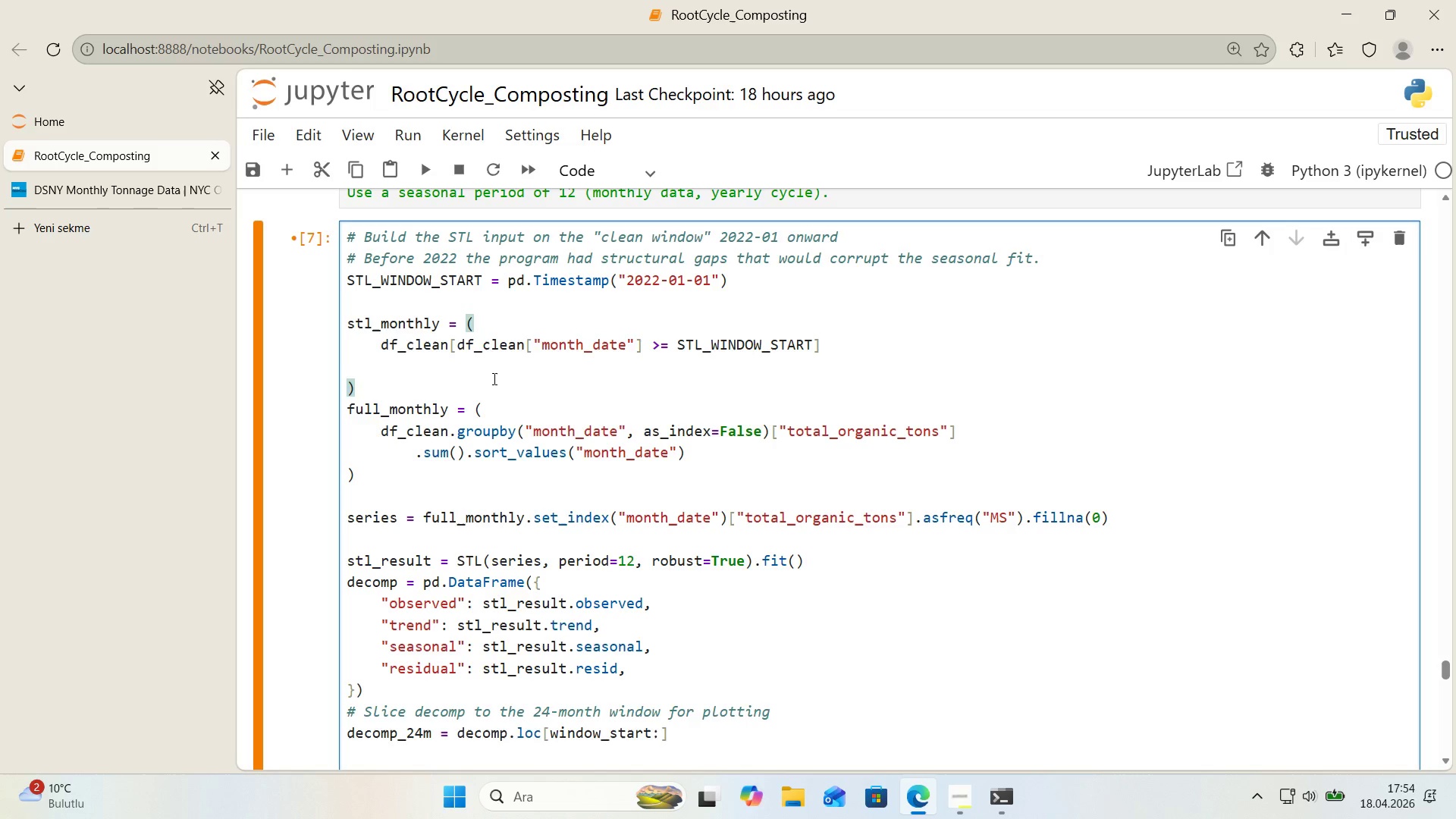 
key(Backspace)
 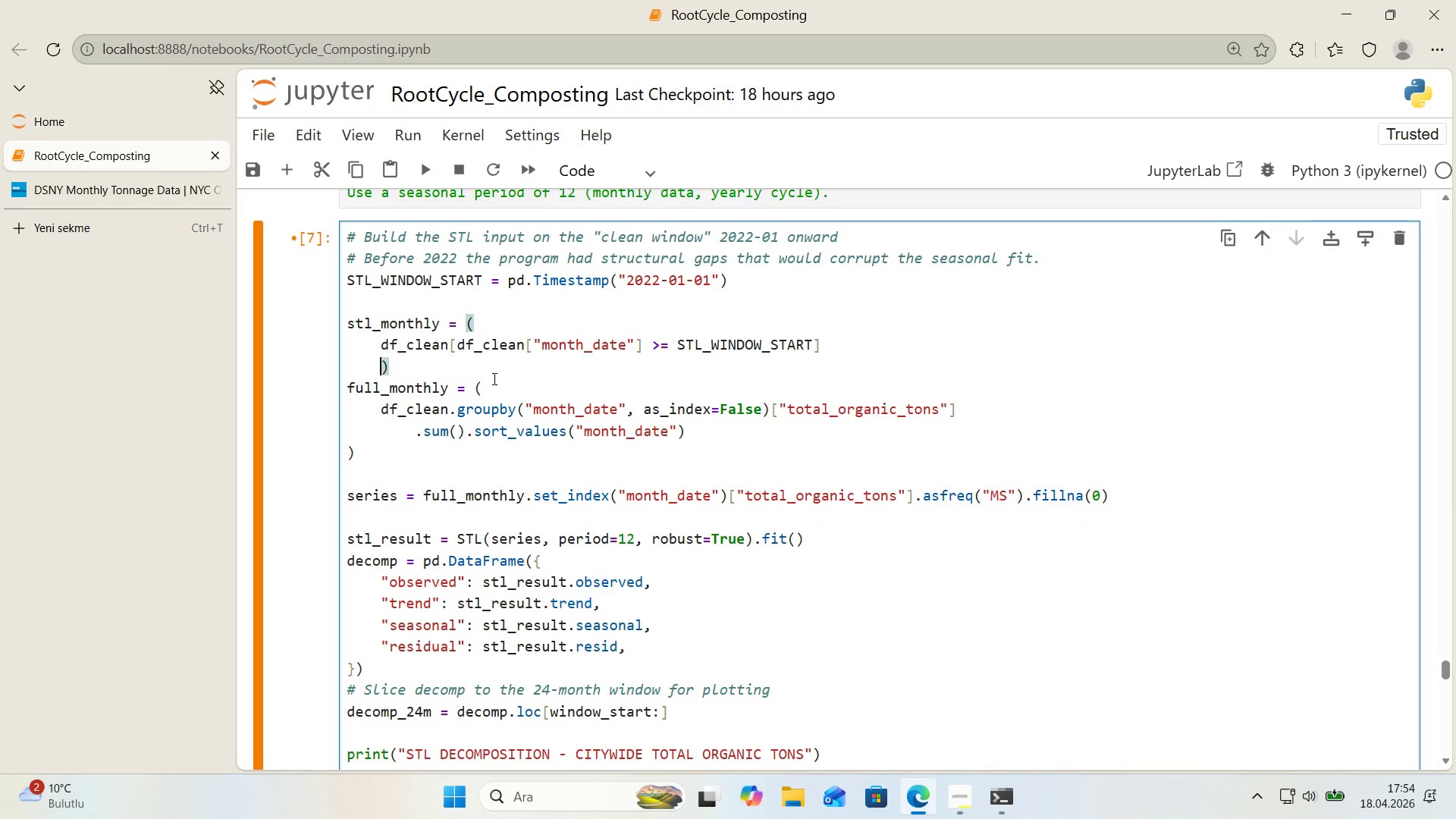 
key(Backspace)
 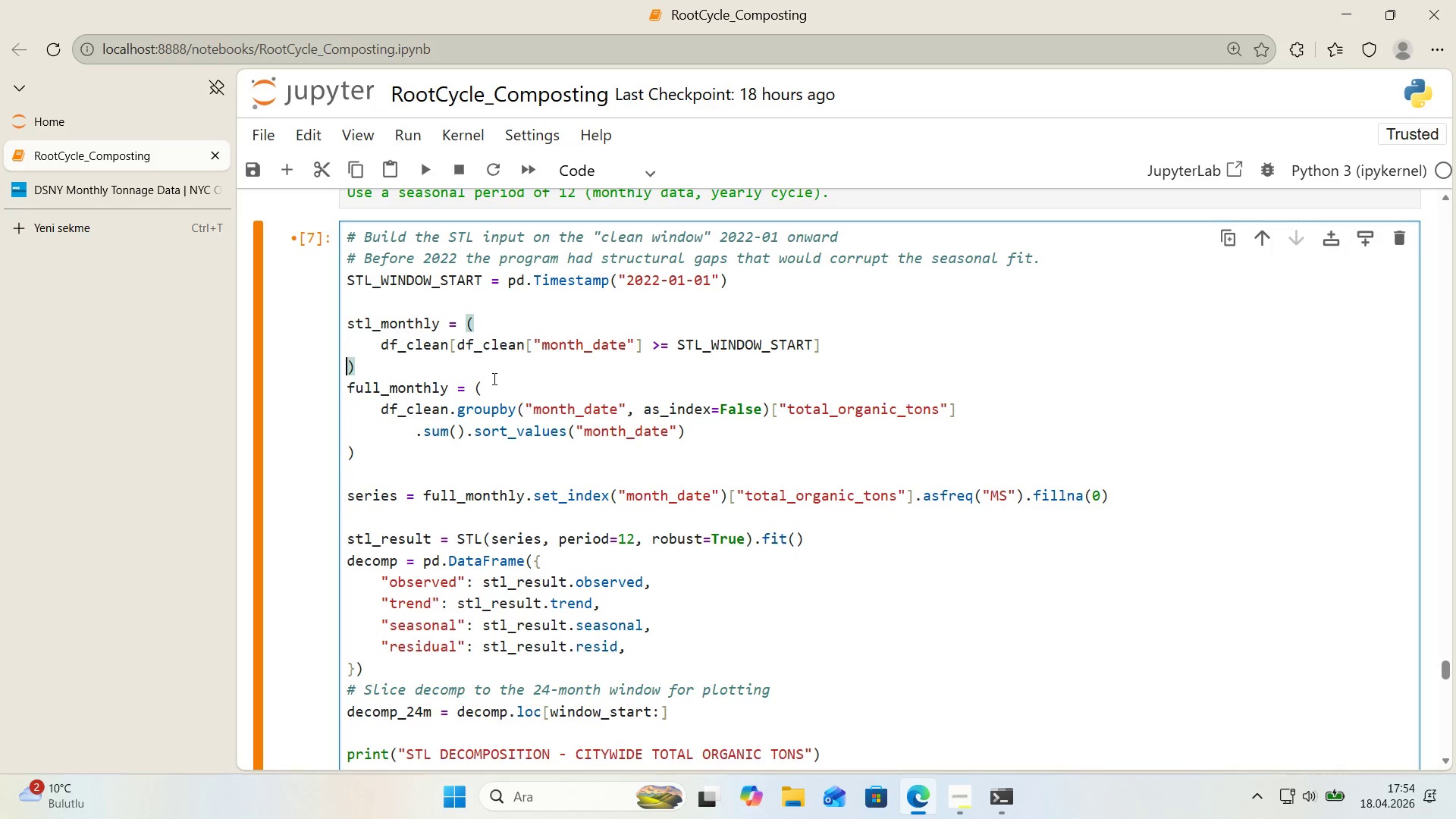 
key(Backspace)
 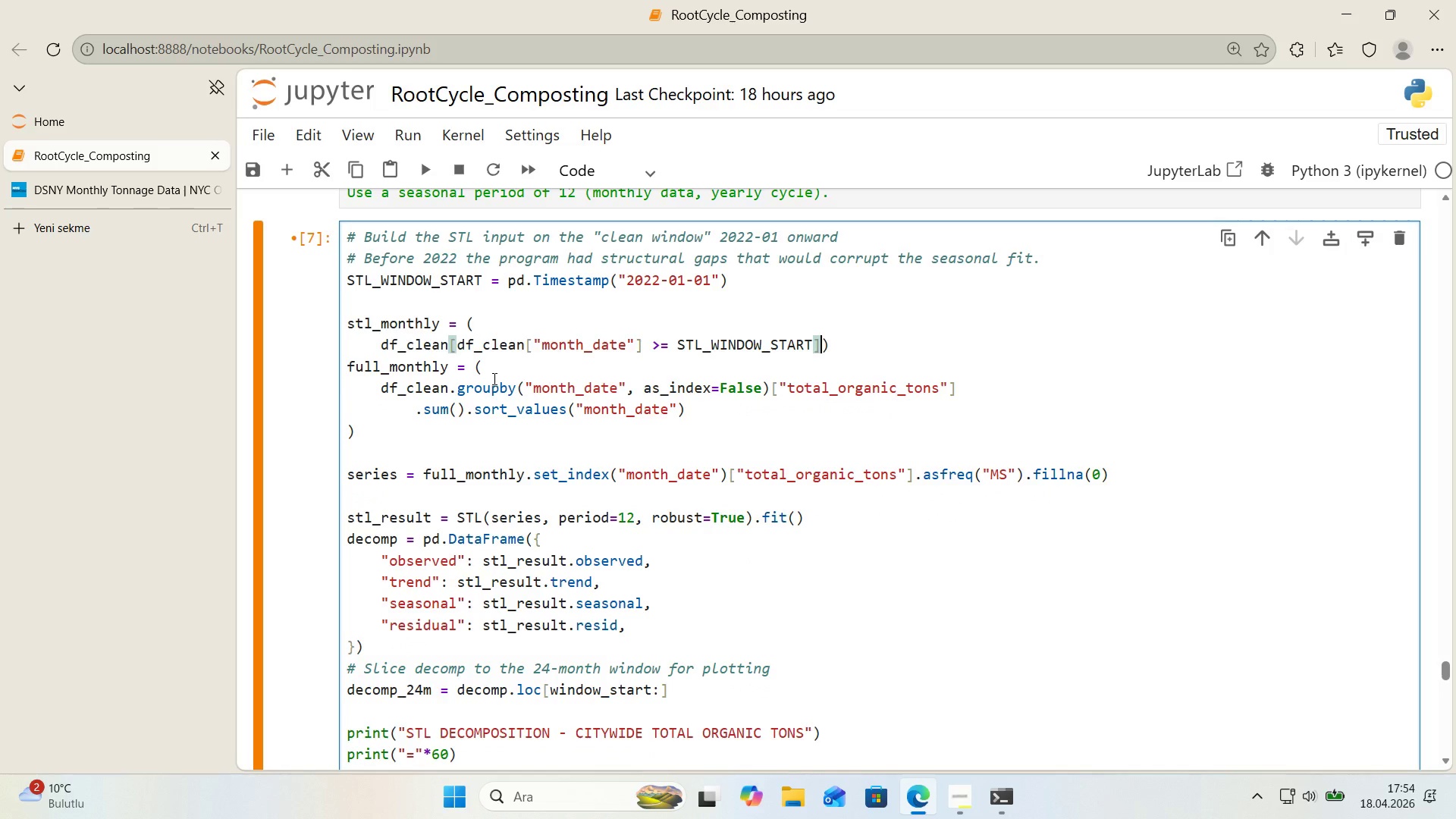 
key(Enter)
 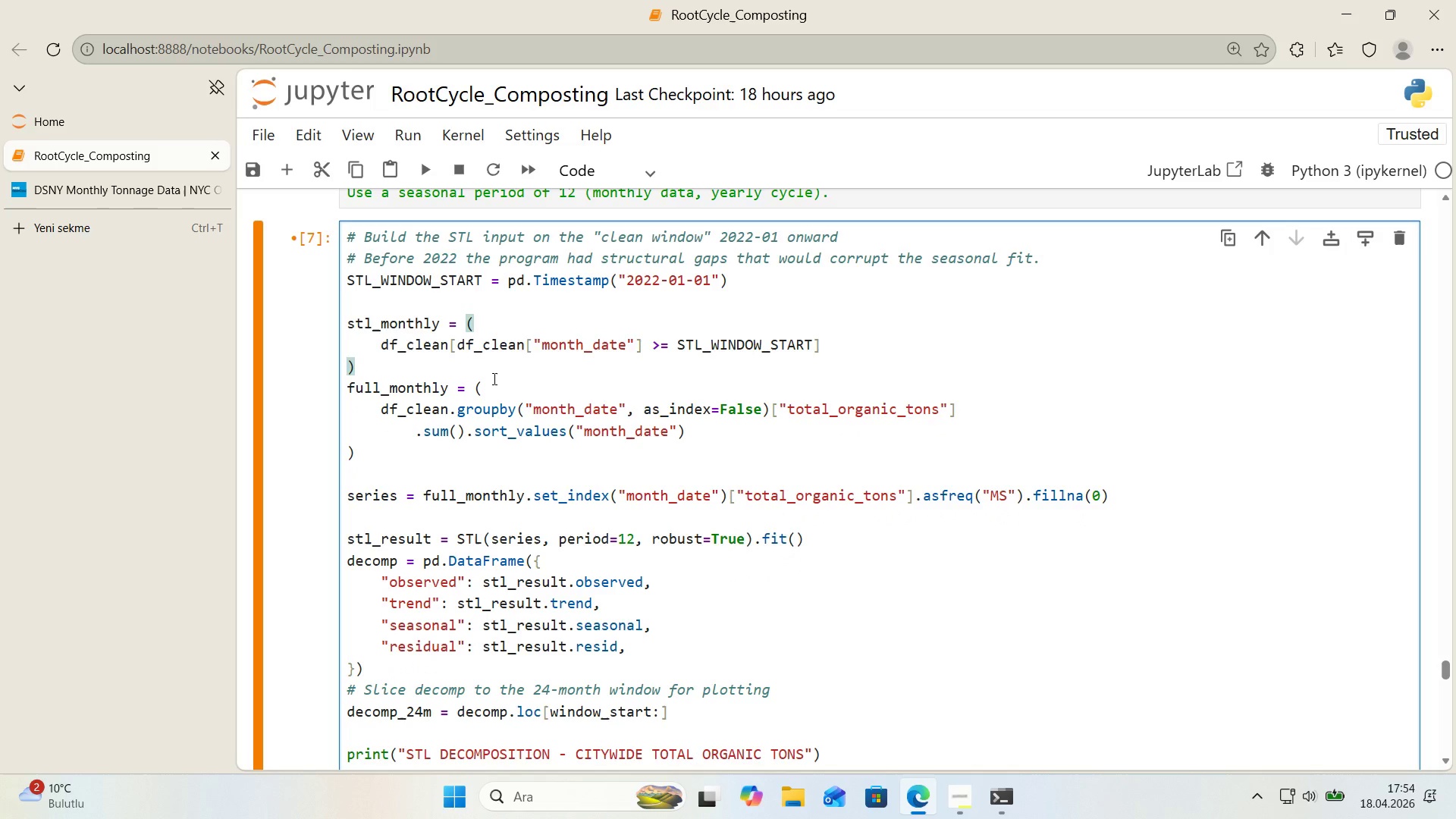 
key(Backspace)
 